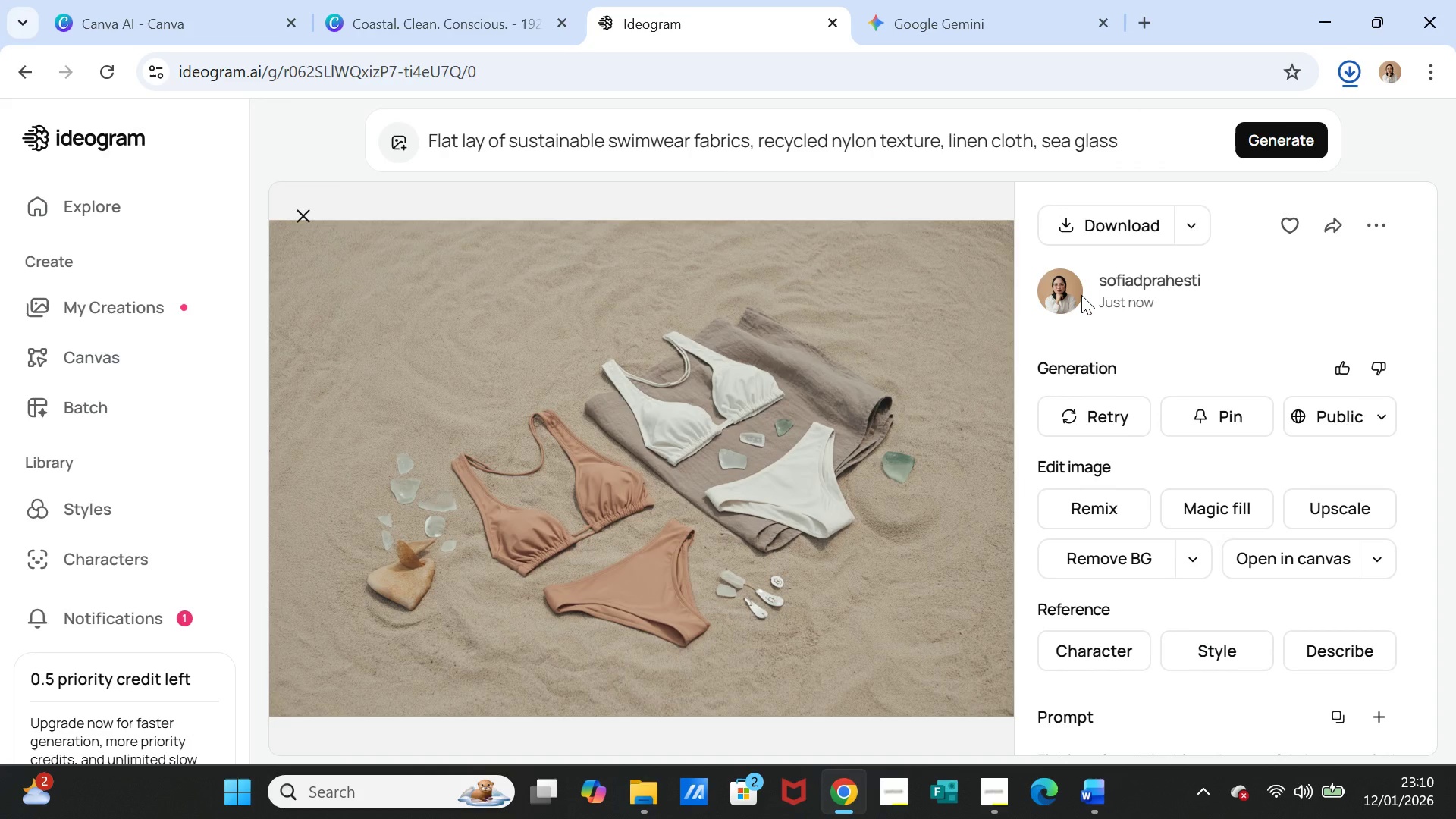 
left_click([447, 24])
 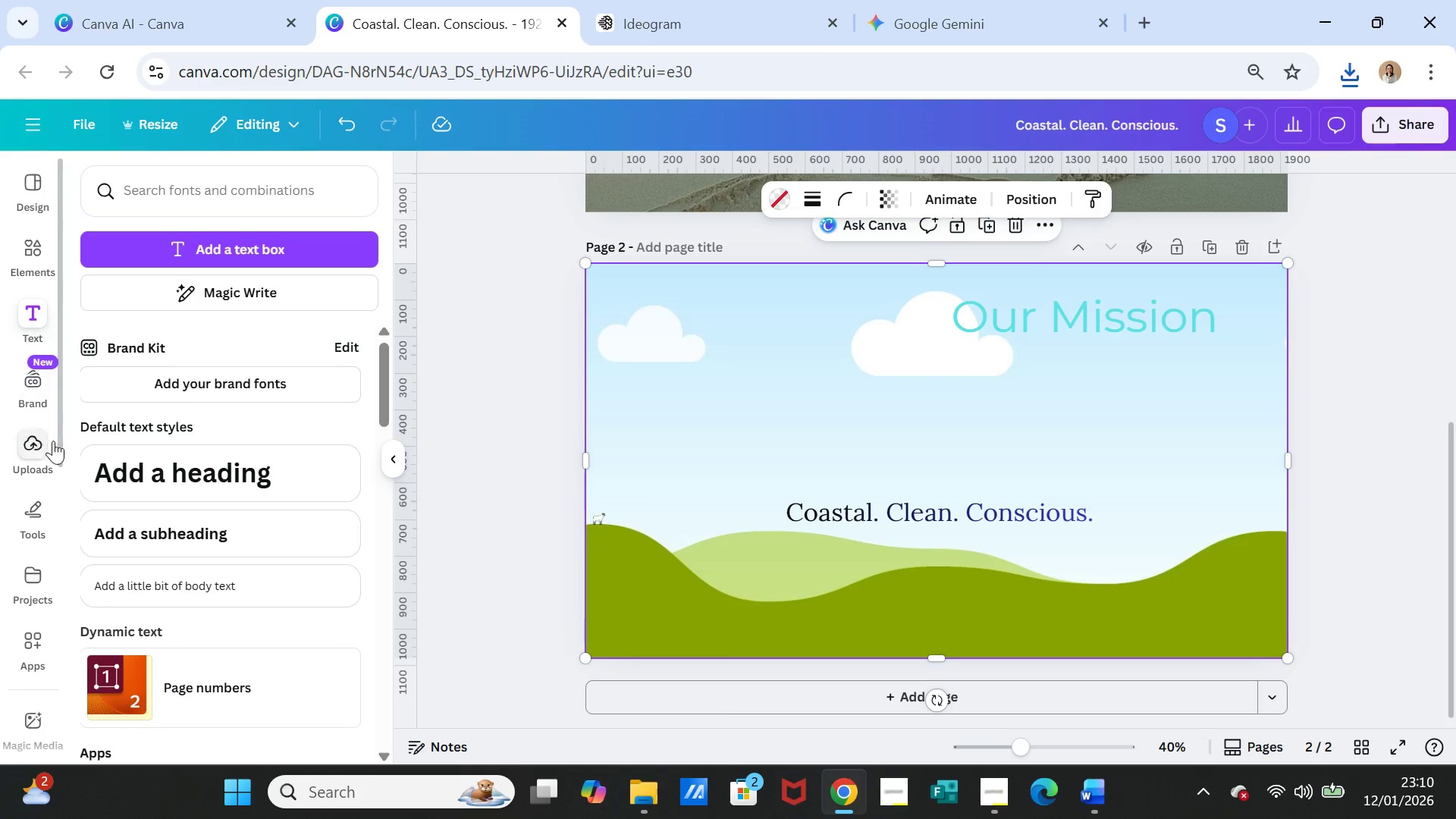 
left_click([24, 445])
 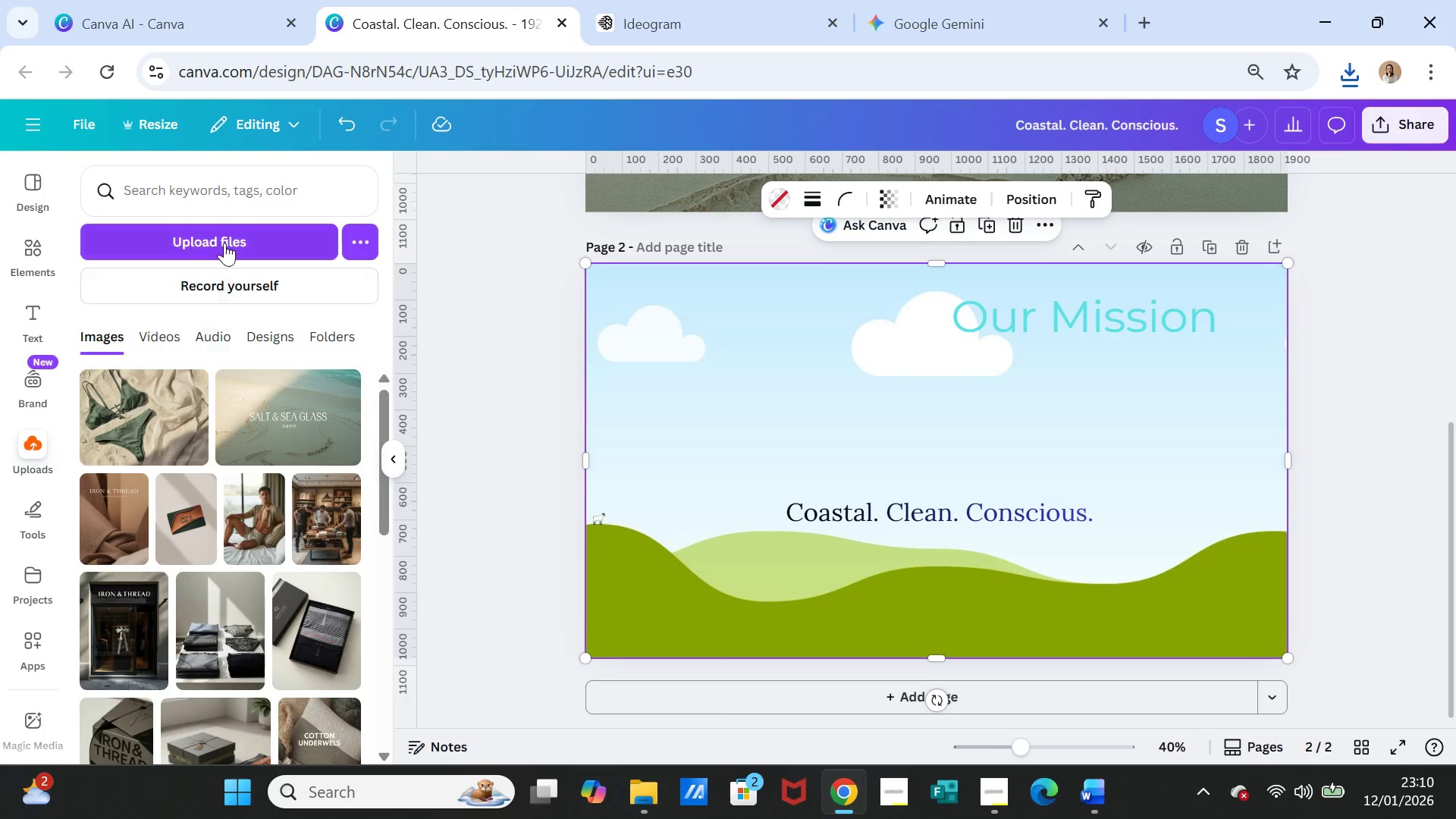 
left_click([225, 240])
 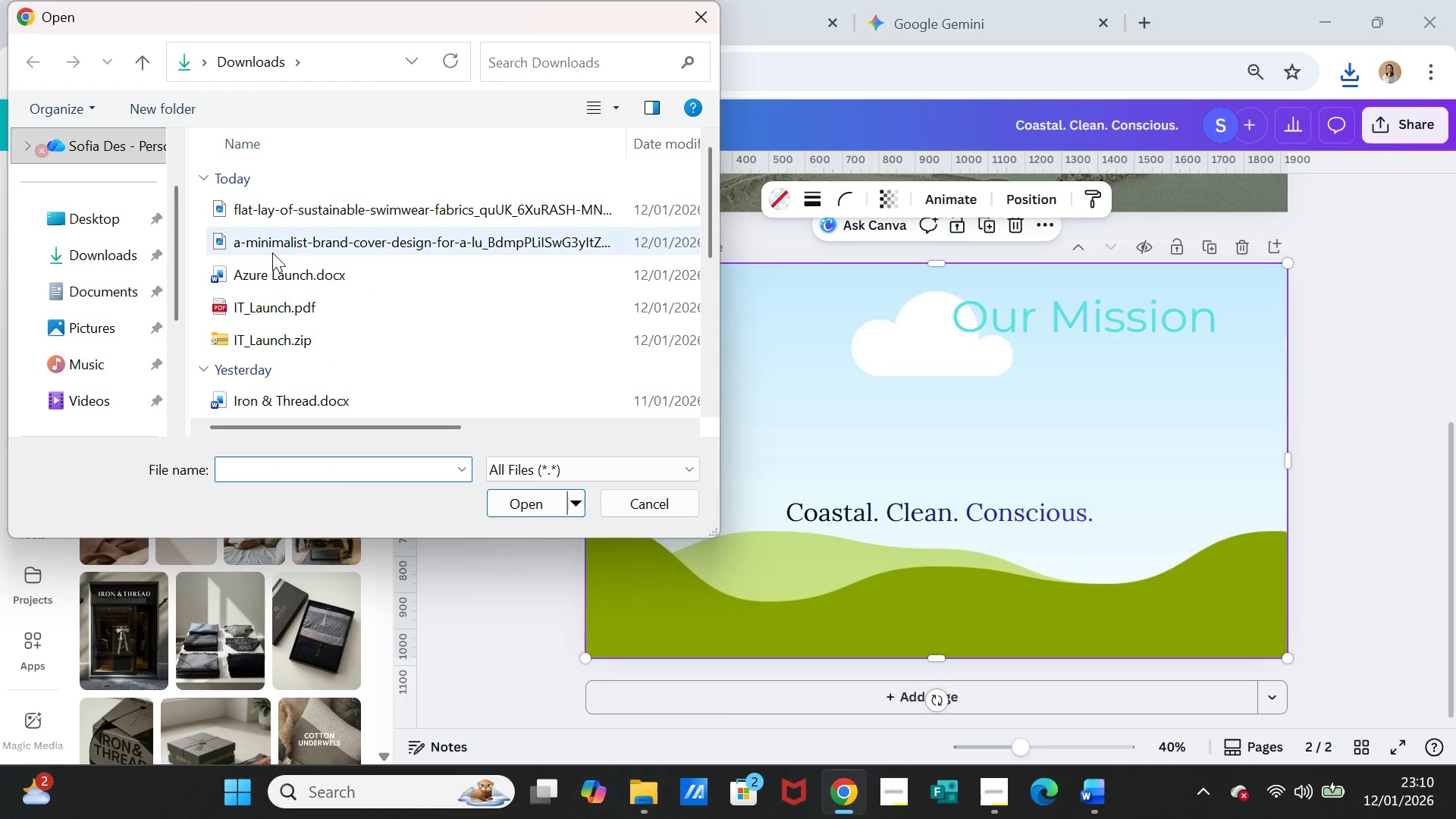 
left_click([285, 211])
 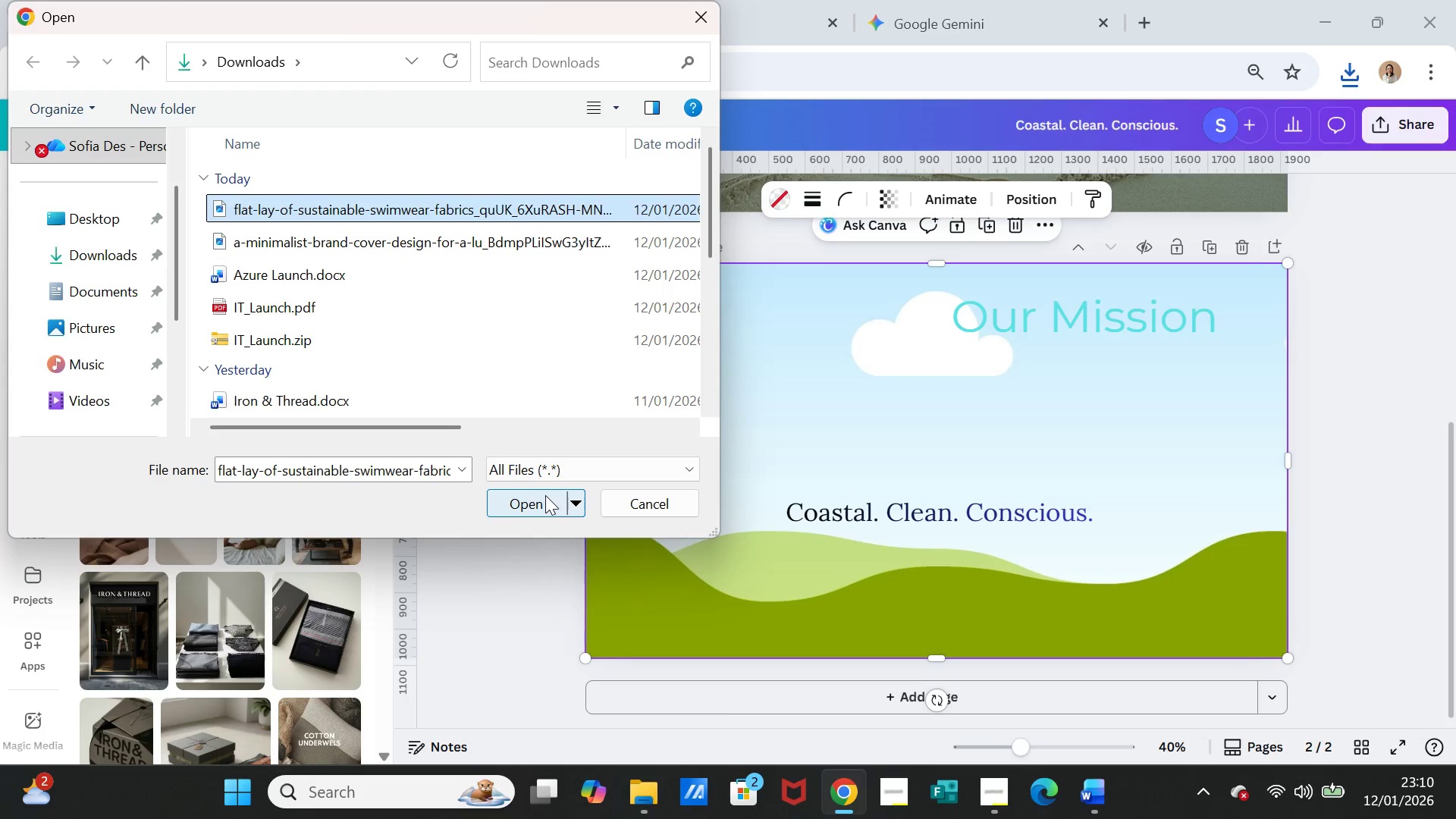 
left_click([541, 499])
 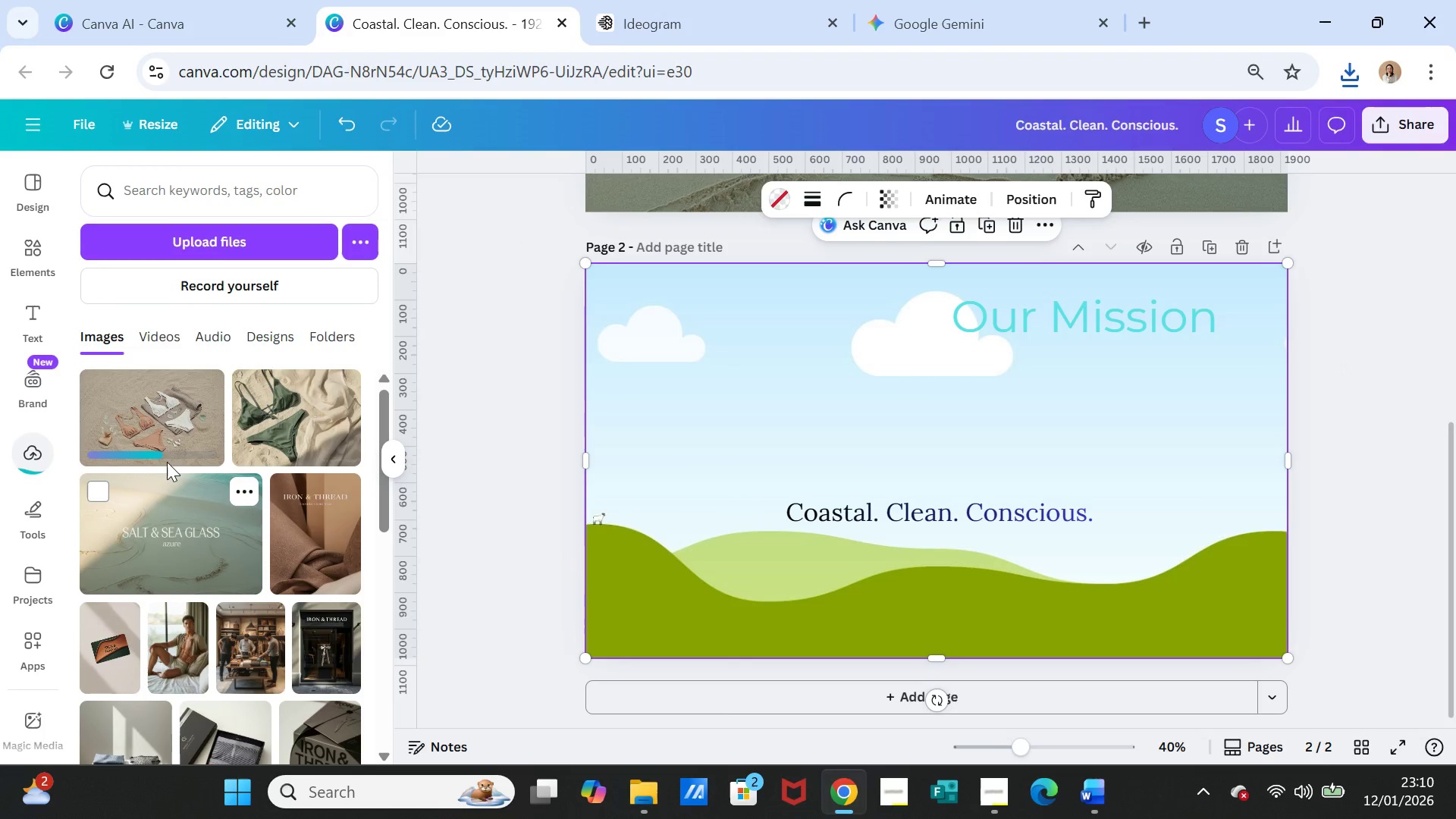 
left_click([149, 431])
 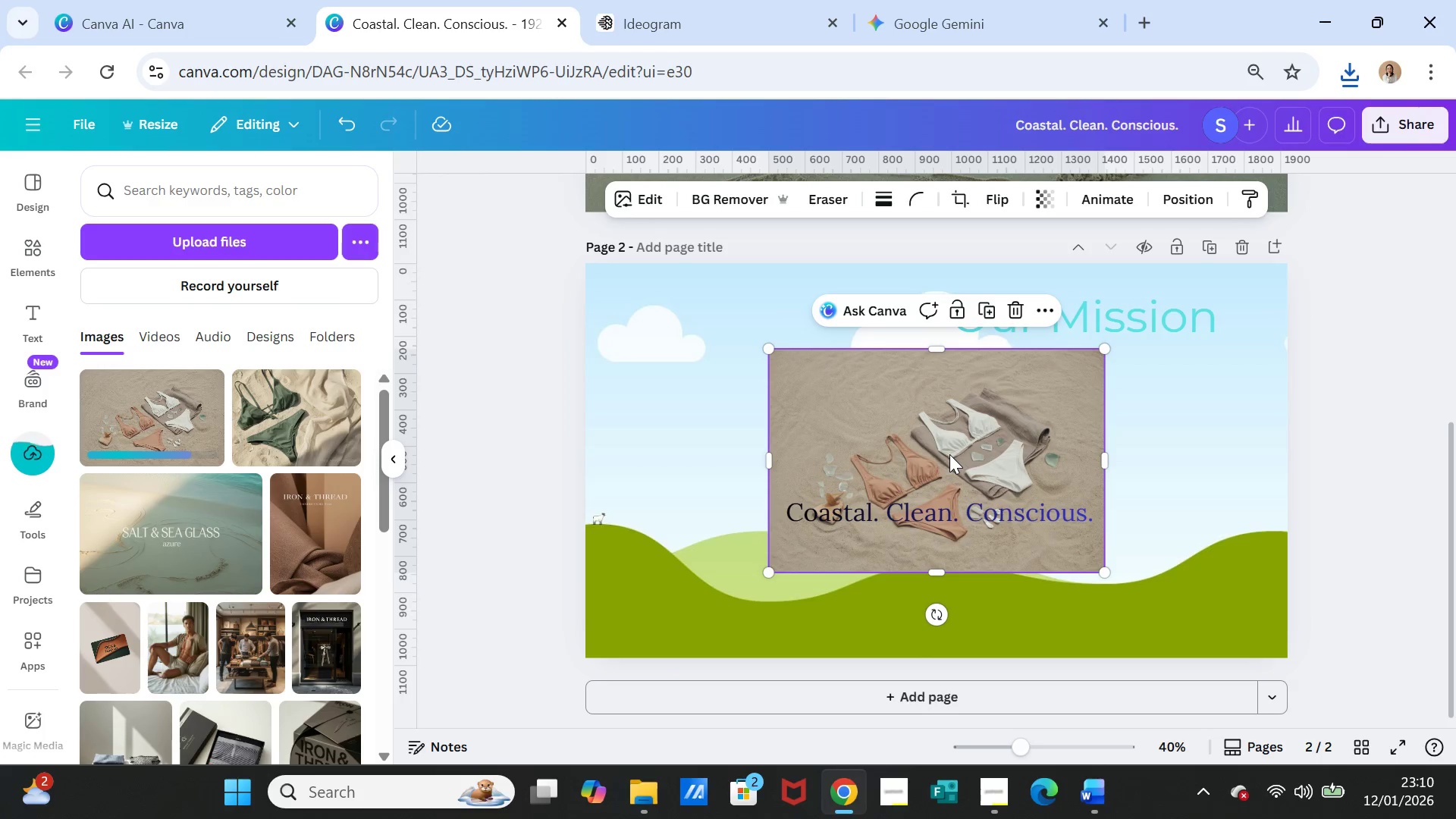 
left_click_drag(start_coordinate=[949, 454], to_coordinate=[949, 448])
 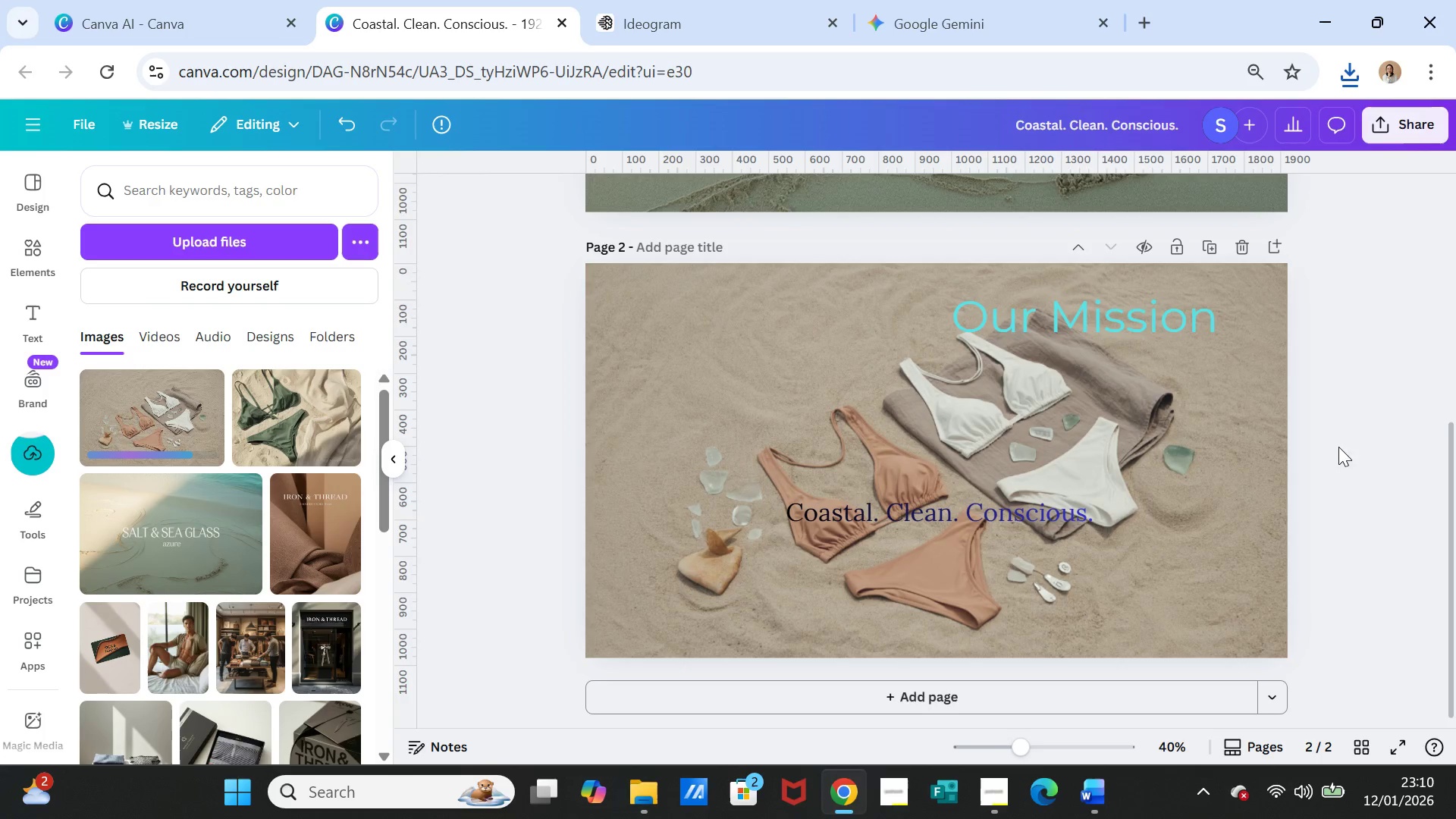 
left_click([1324, 442])
 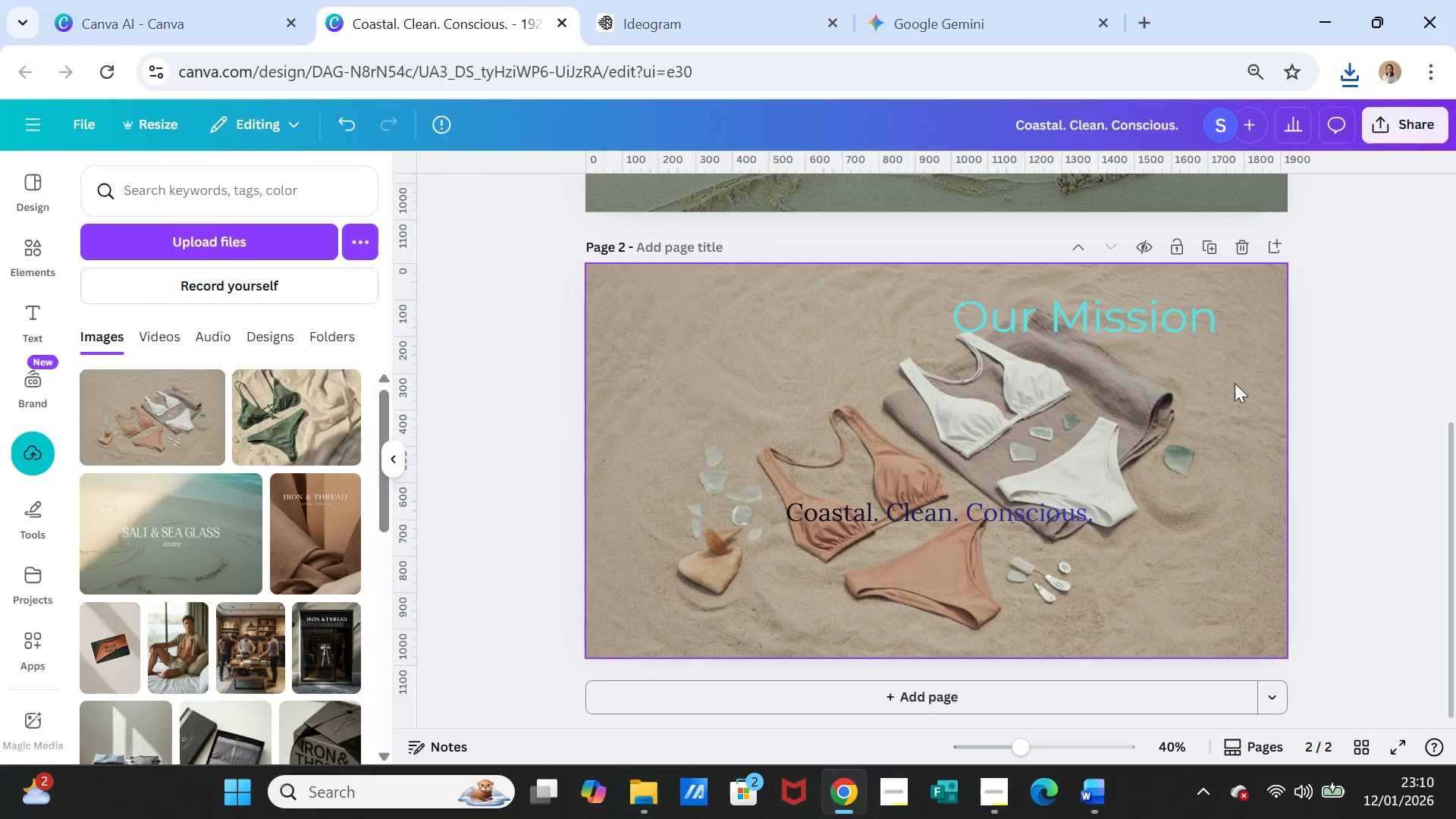 
left_click_drag(start_coordinate=[1180, 328], to_coordinate=[858, 343])
 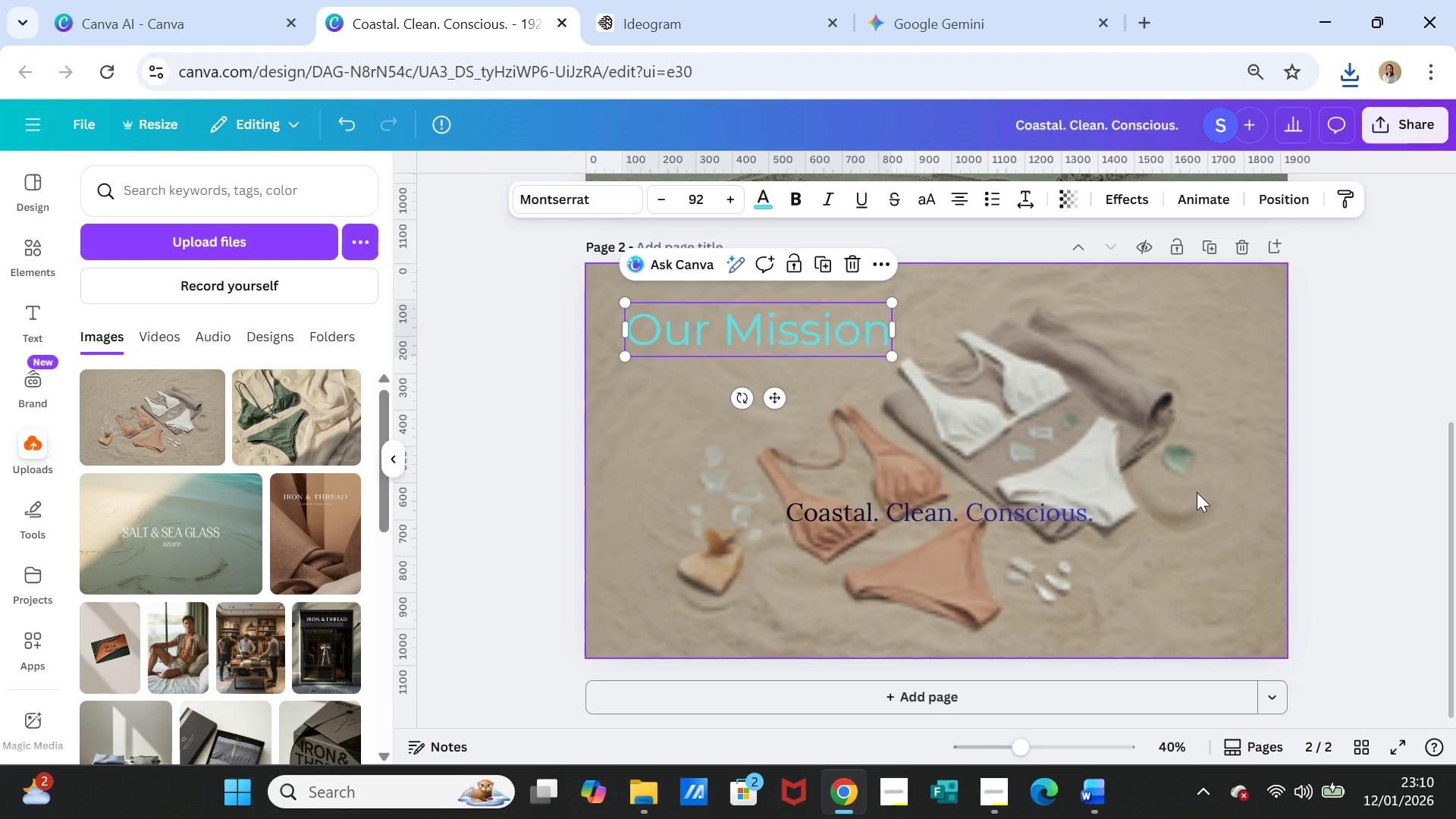 
left_click([1197, 492])
 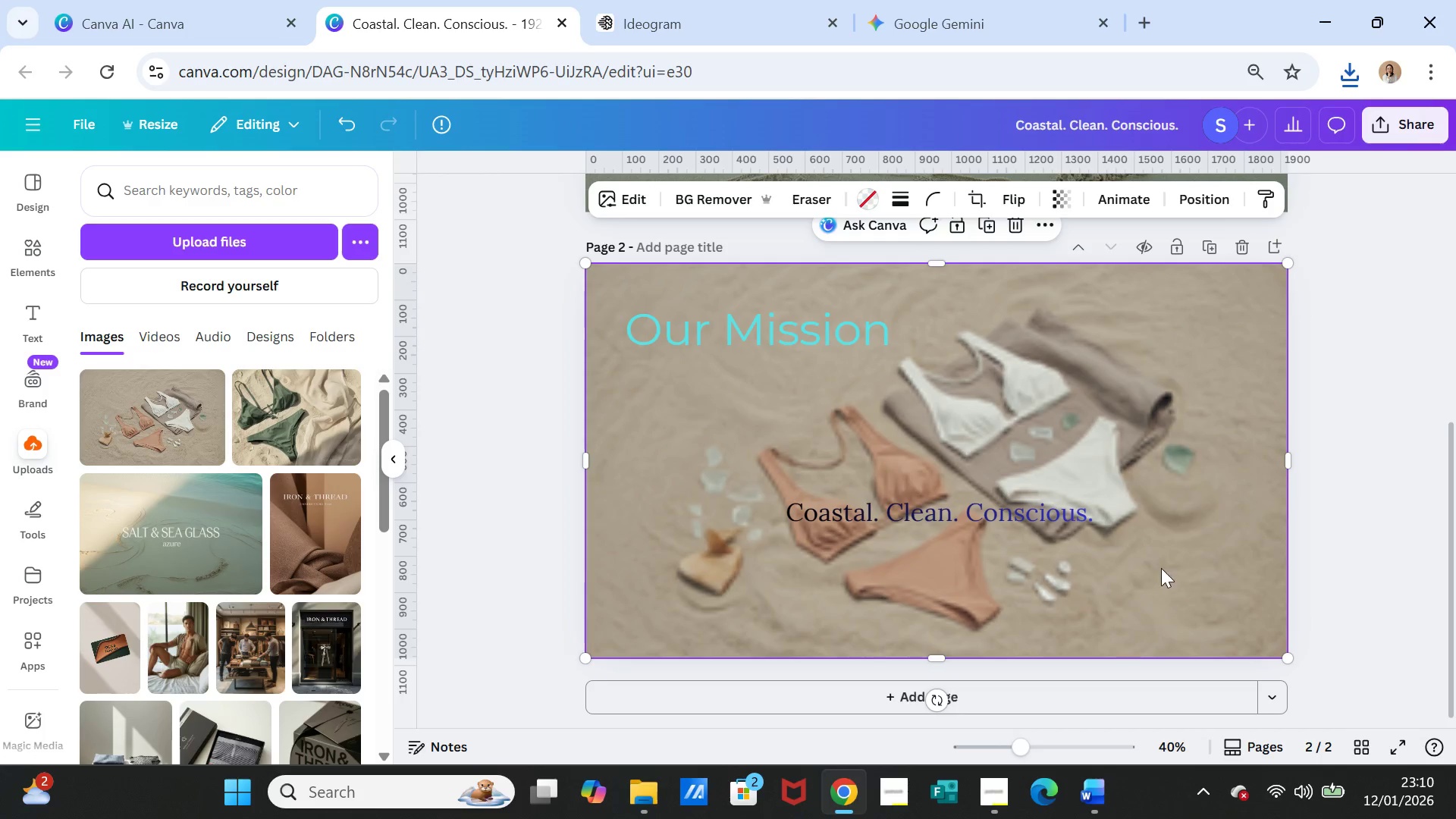 
left_click([1161, 568])
 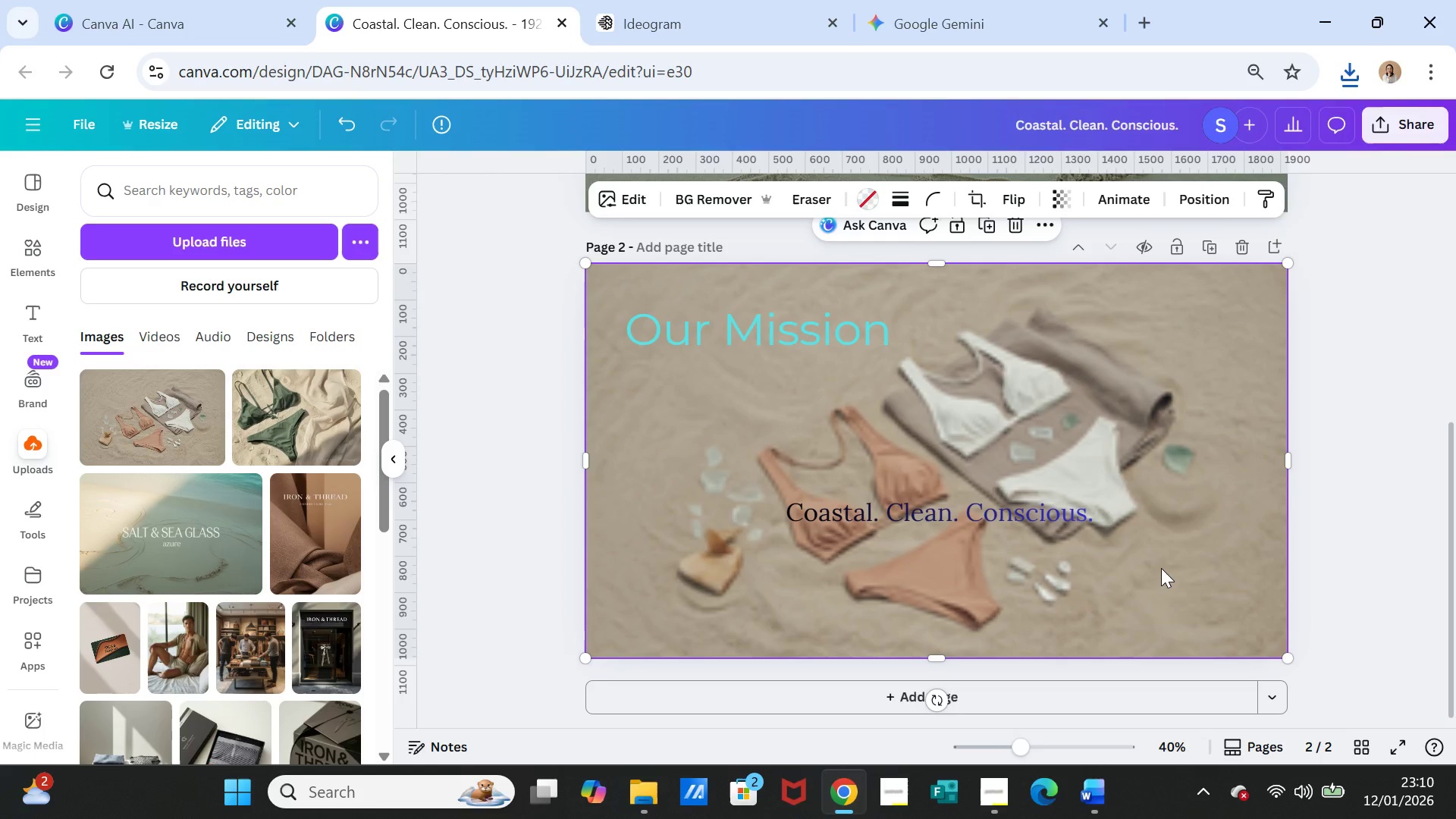 
key(Delete)
 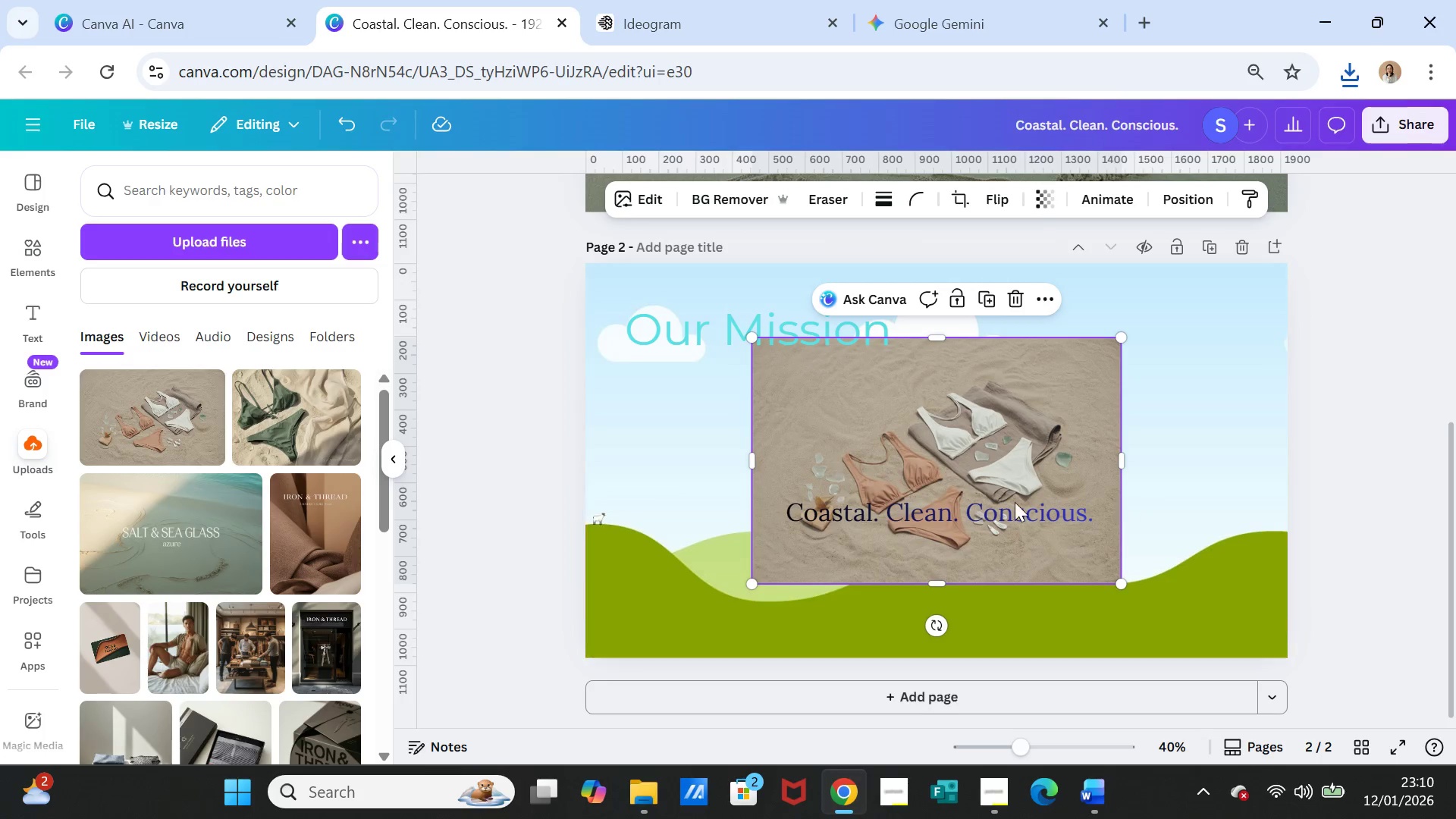 
left_click_drag(start_coordinate=[1065, 441], to_coordinate=[1068, 435])
 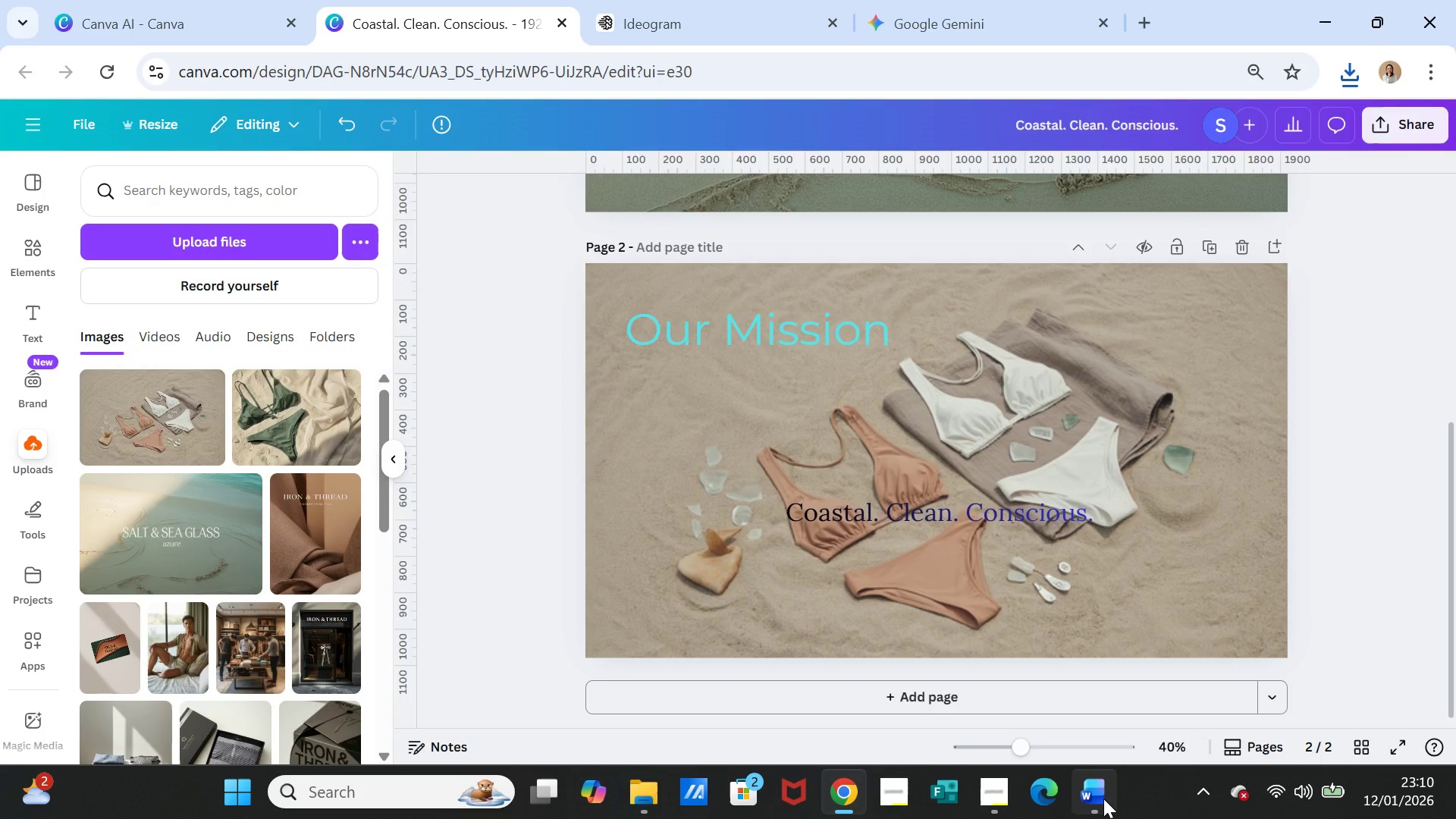 
left_click([1103, 799])
 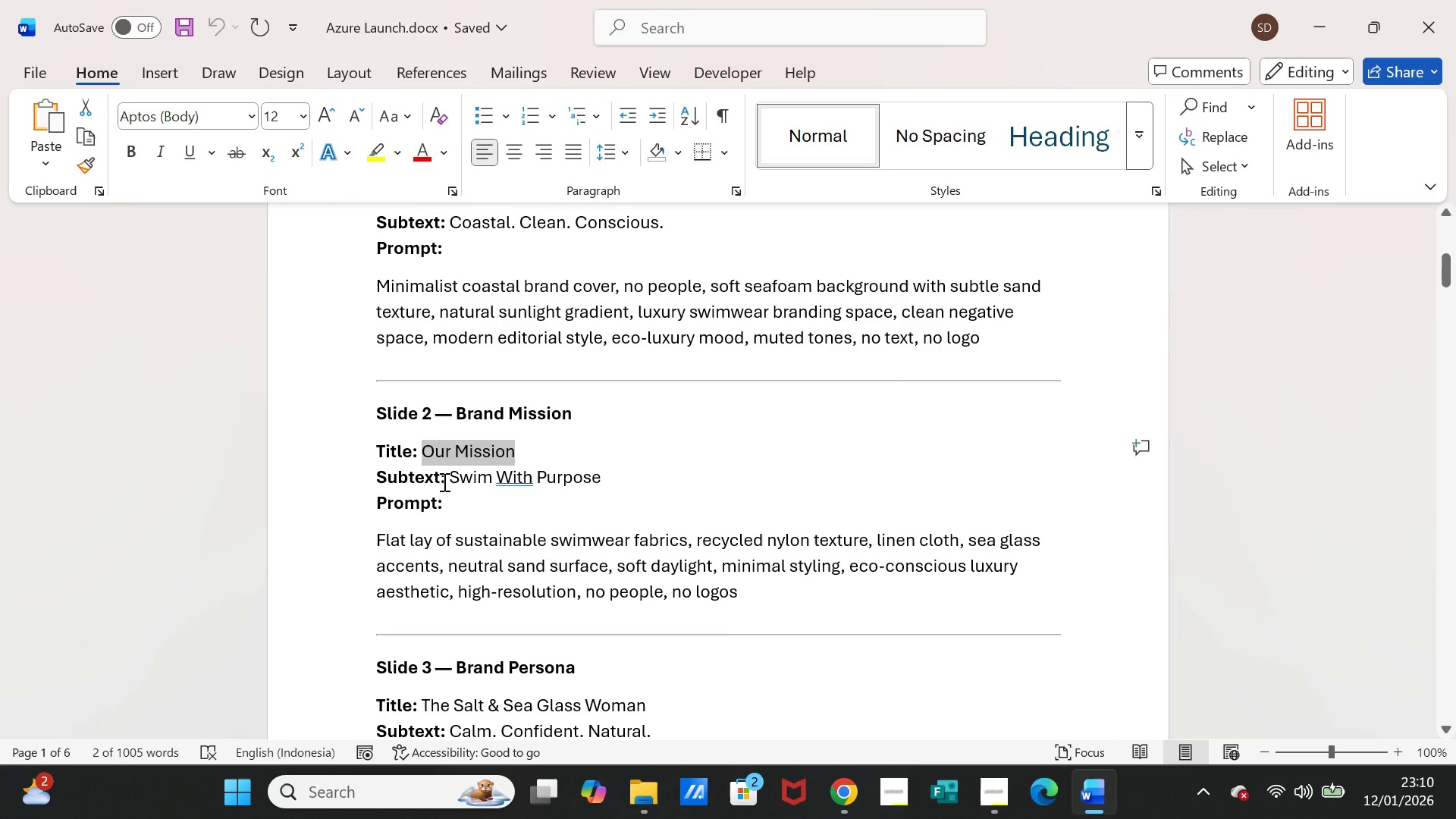 
left_click_drag(start_coordinate=[447, 480], to_coordinate=[596, 473])
 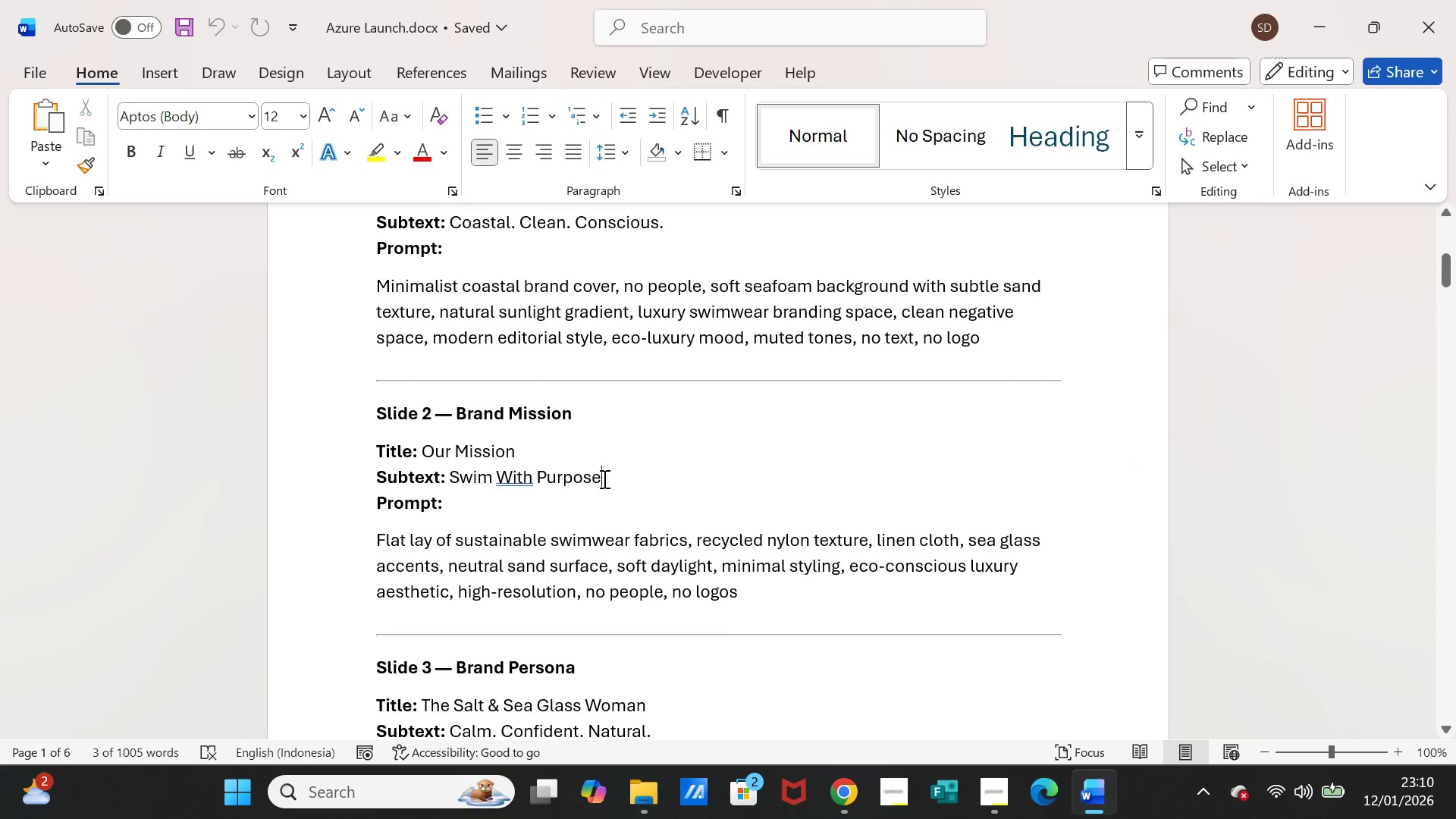 
double_click([603, 479])
 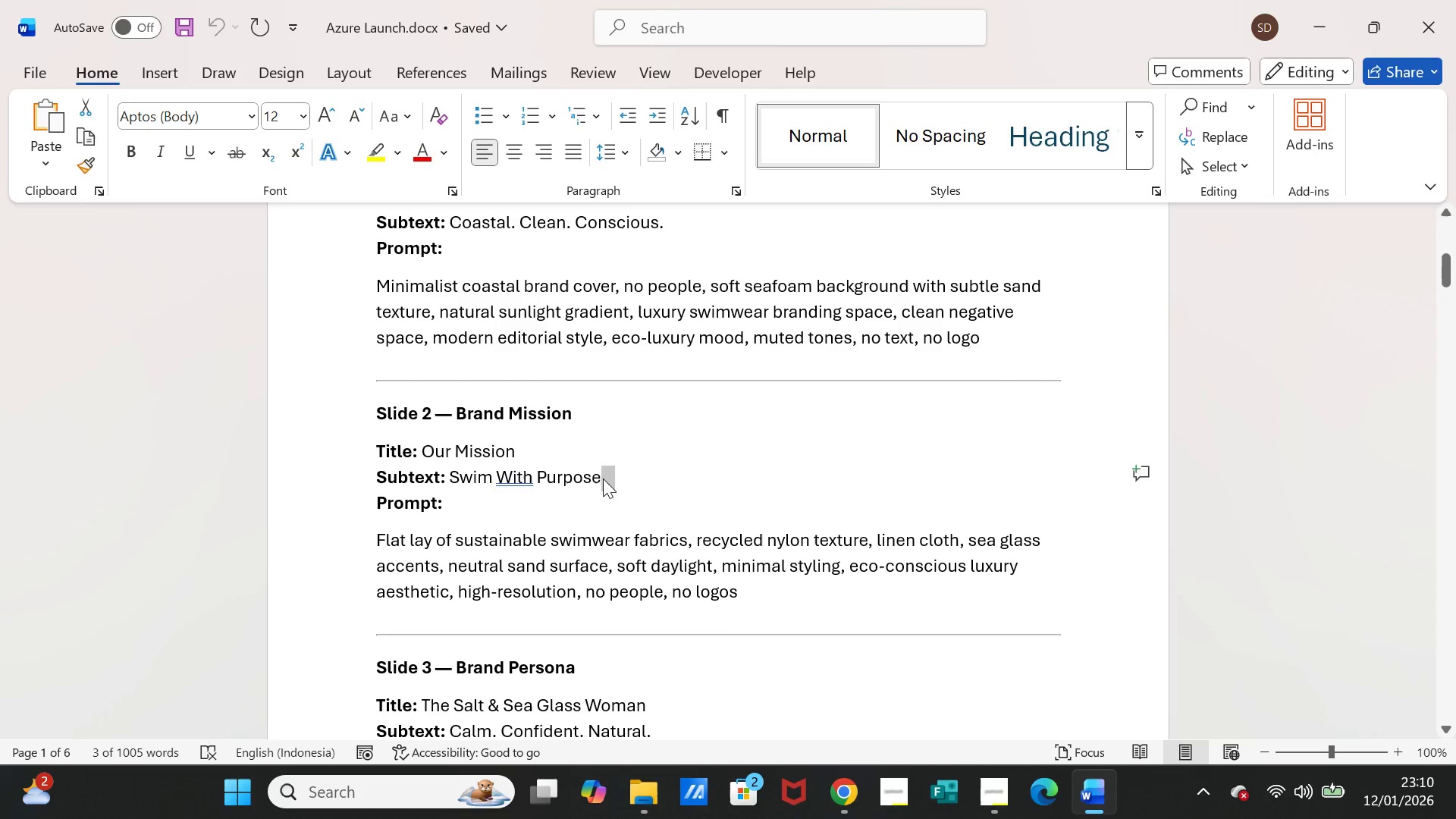 
triple_click([603, 479])
 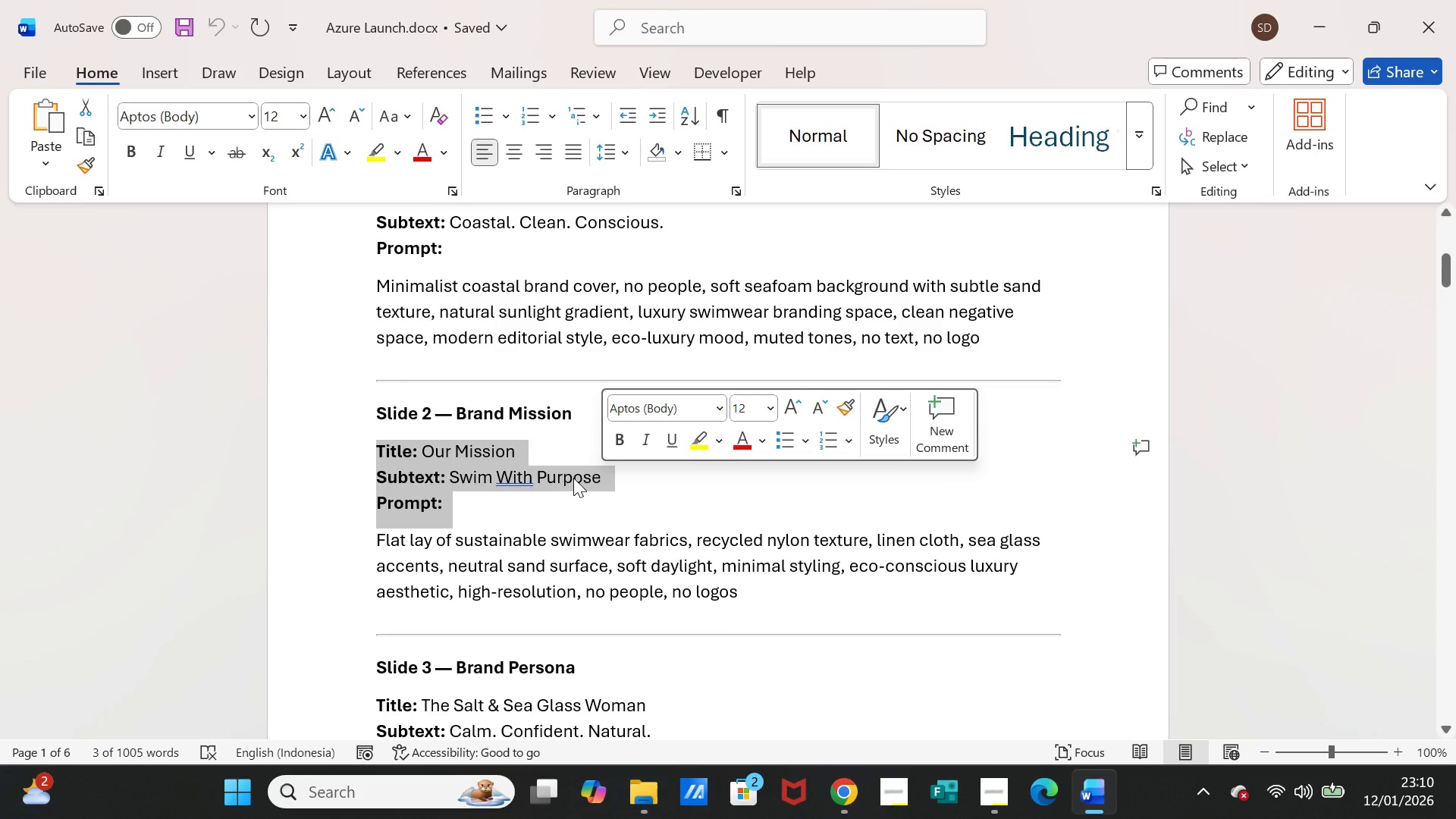 
left_click([573, 478])
 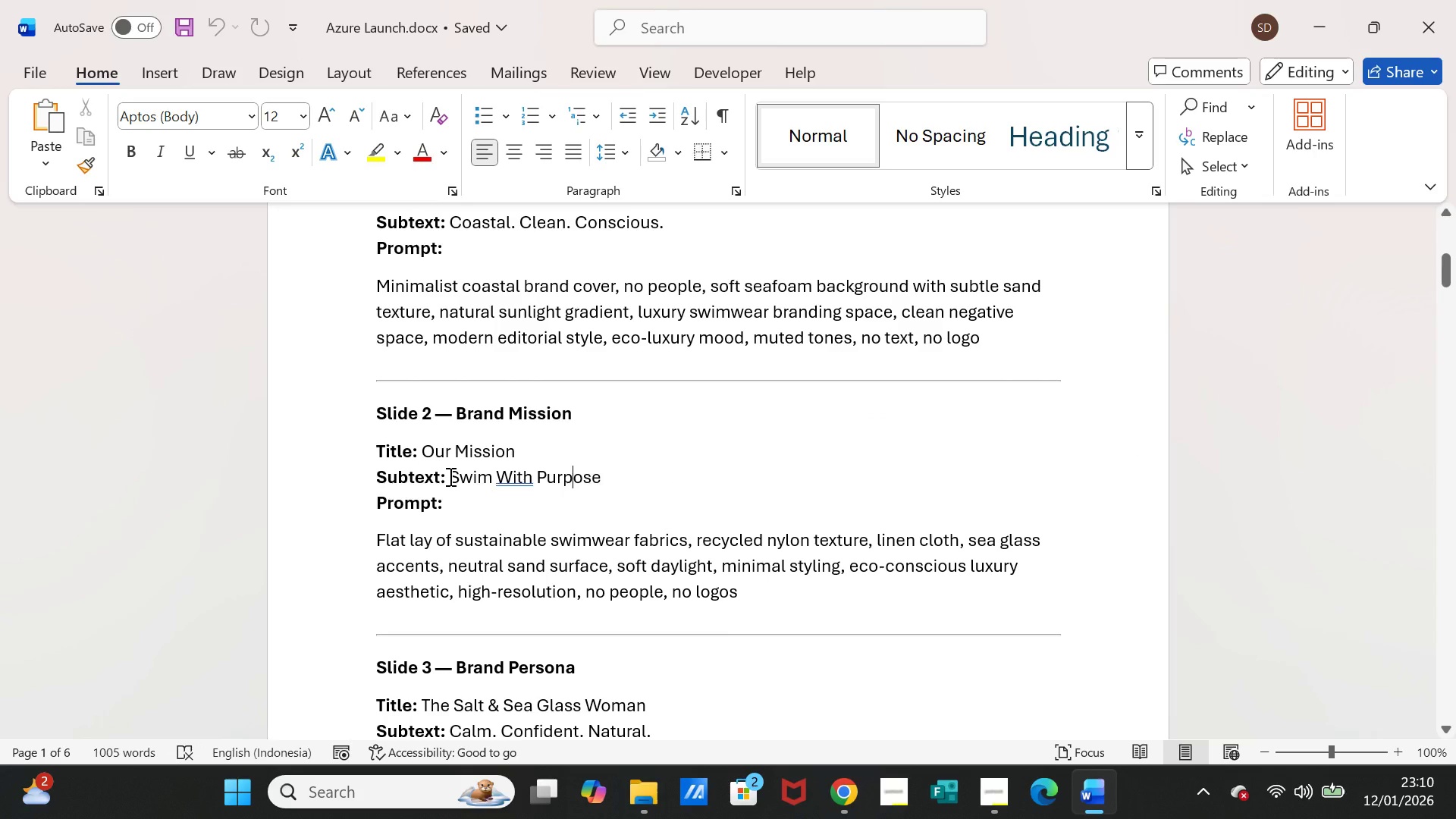 
left_click_drag(start_coordinate=[449, 476], to_coordinate=[593, 475])
 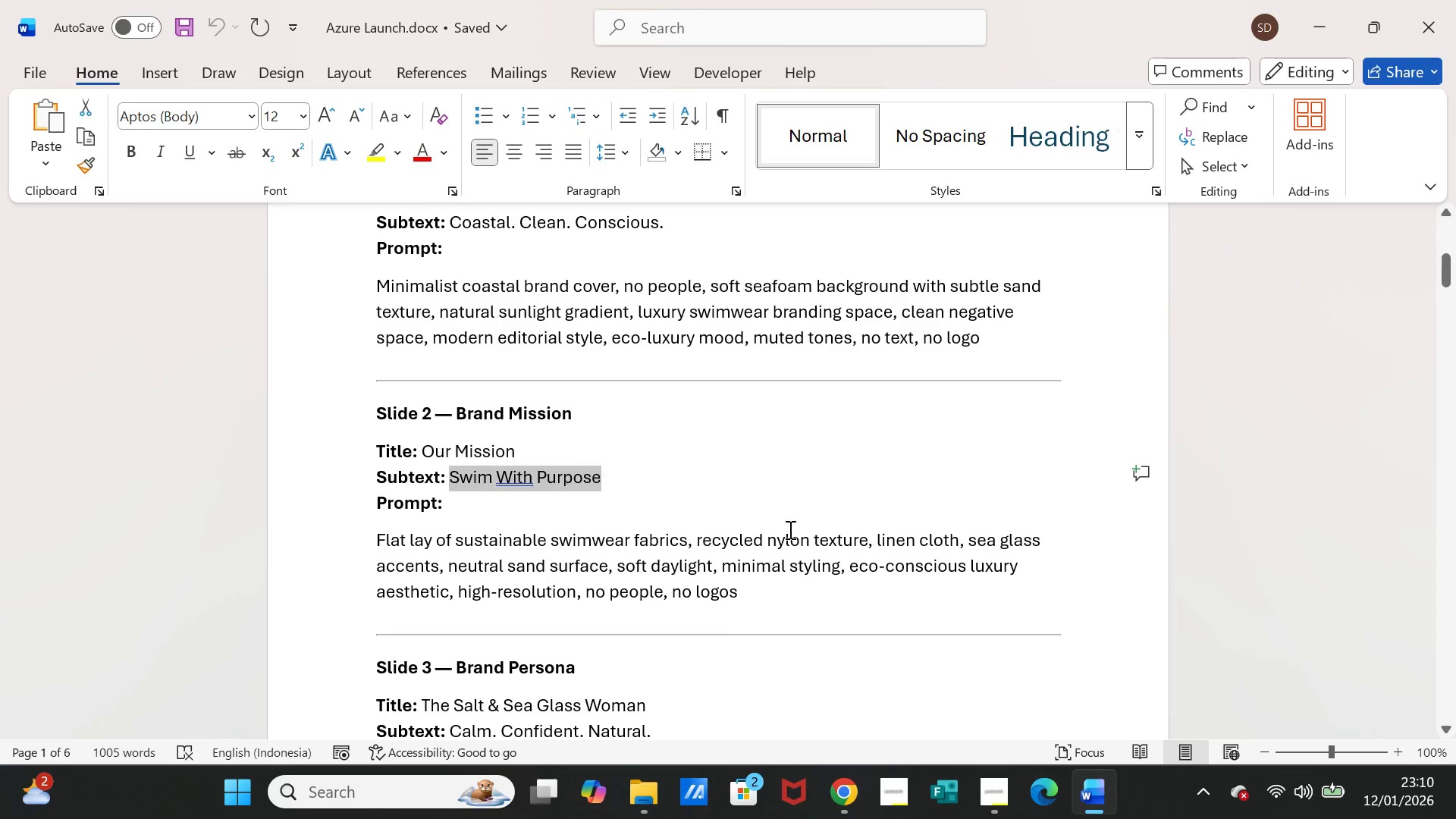 
key(Control+C)
 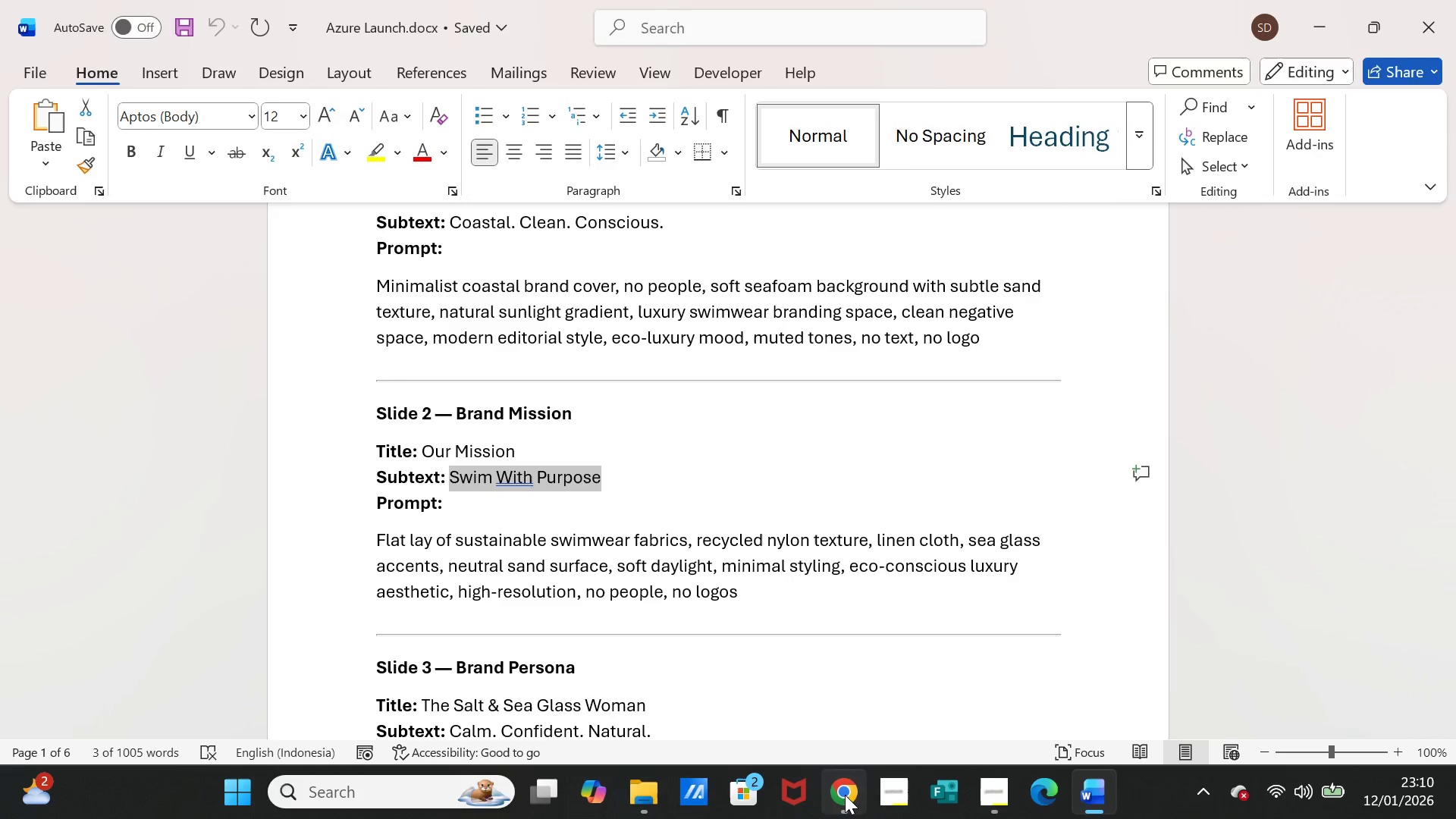 
left_click([845, 795])
 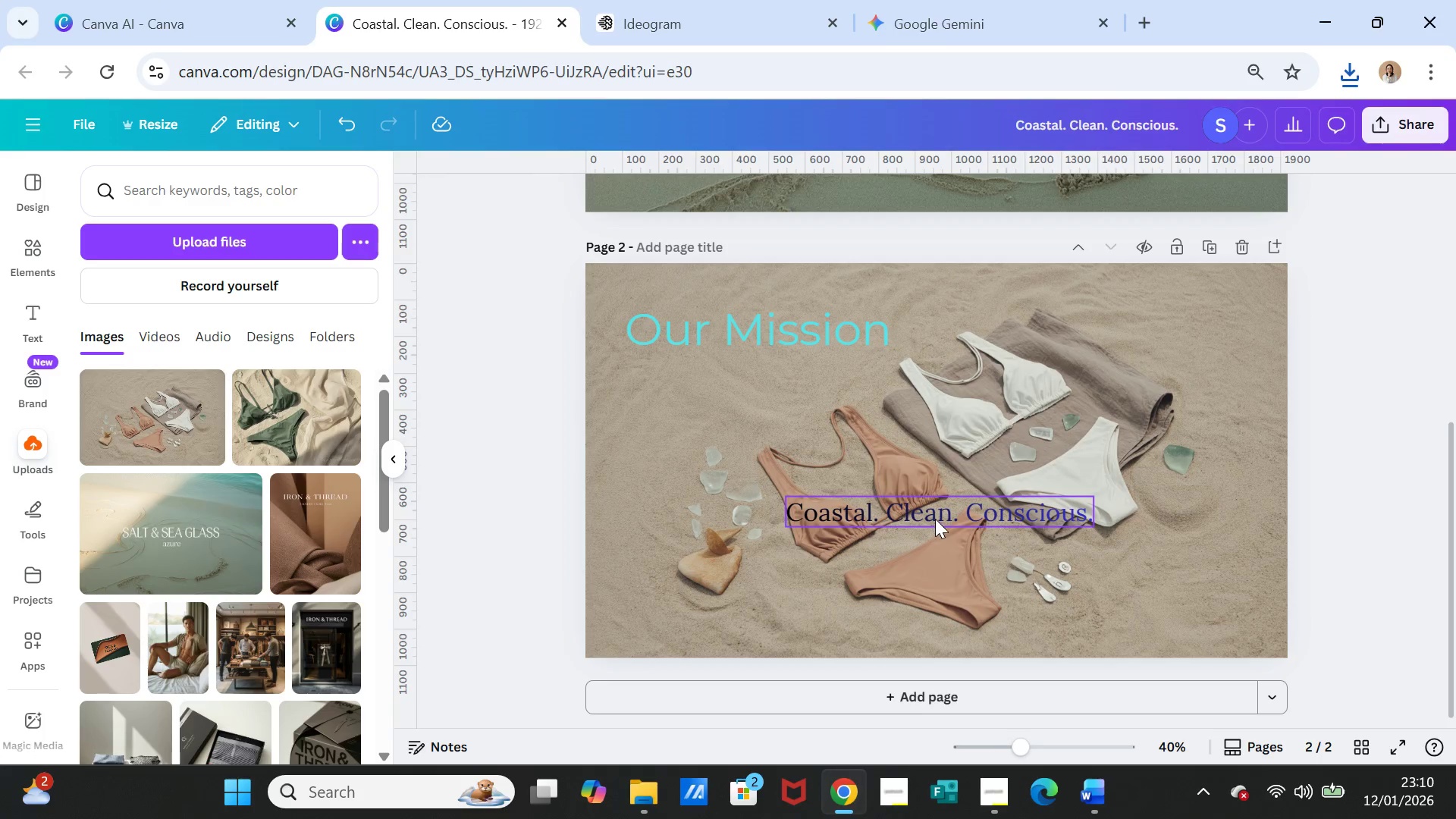 
double_click([935, 519])
 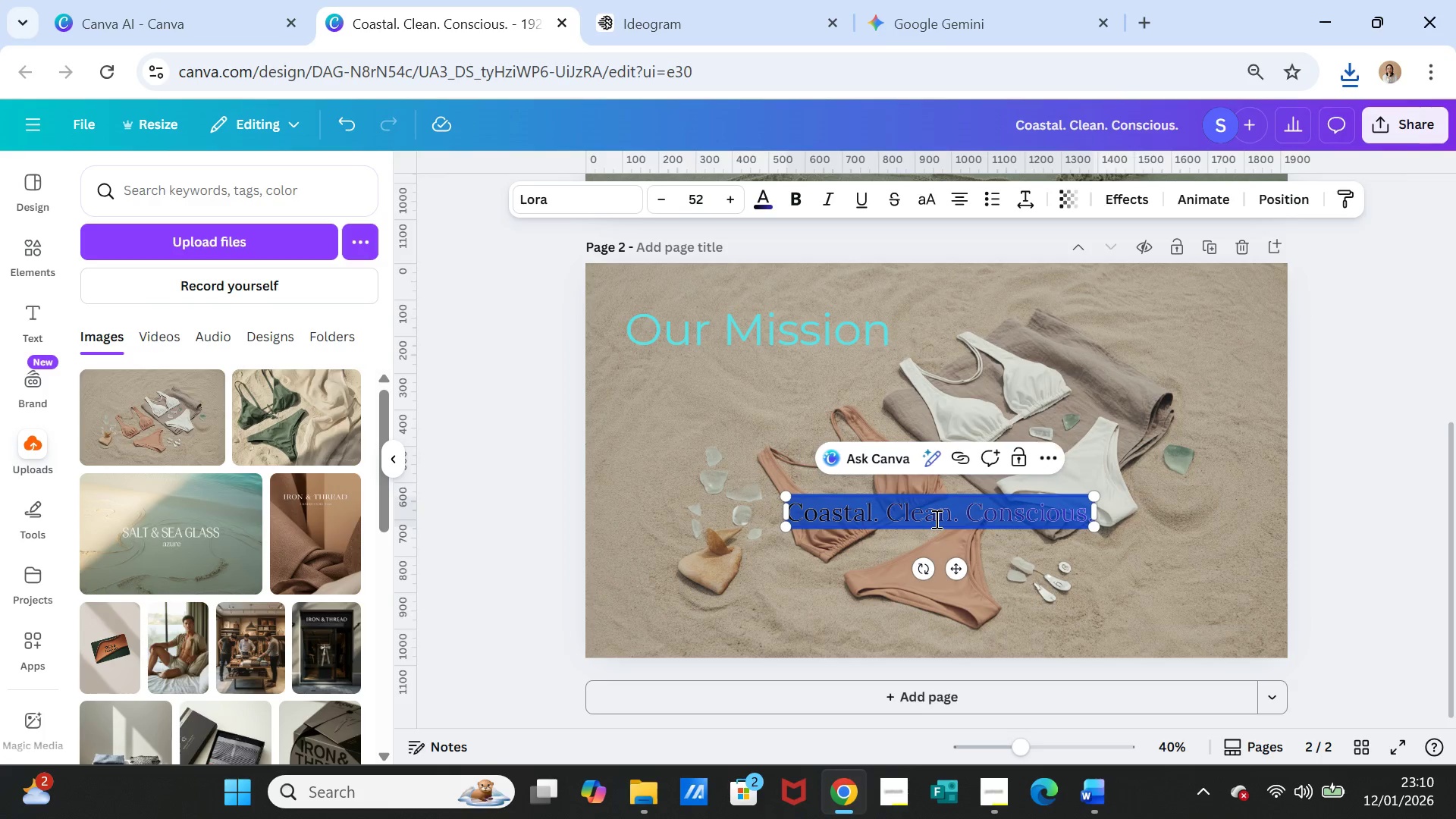 
triple_click([935, 519])
 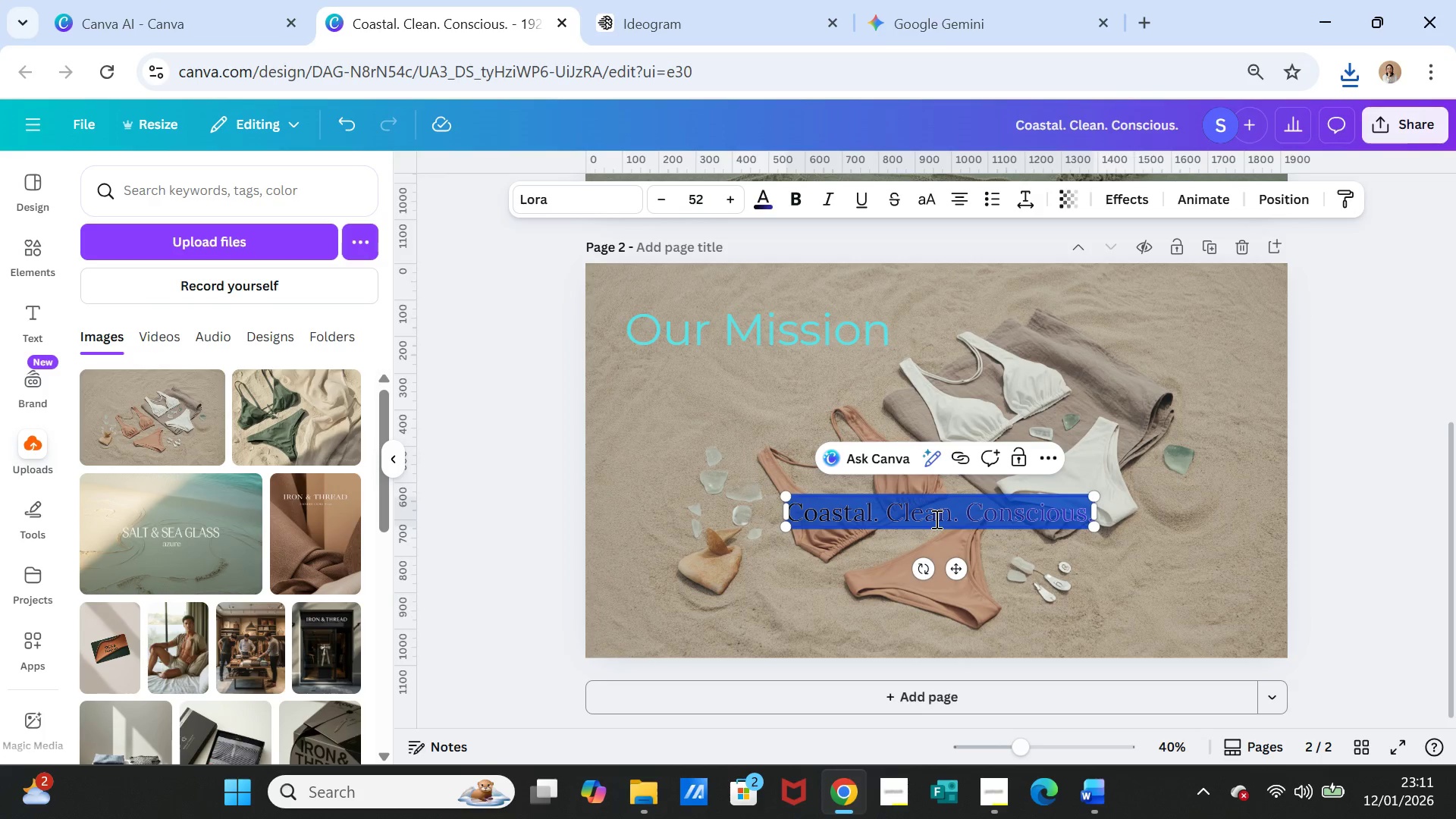 
key(Control+V)
 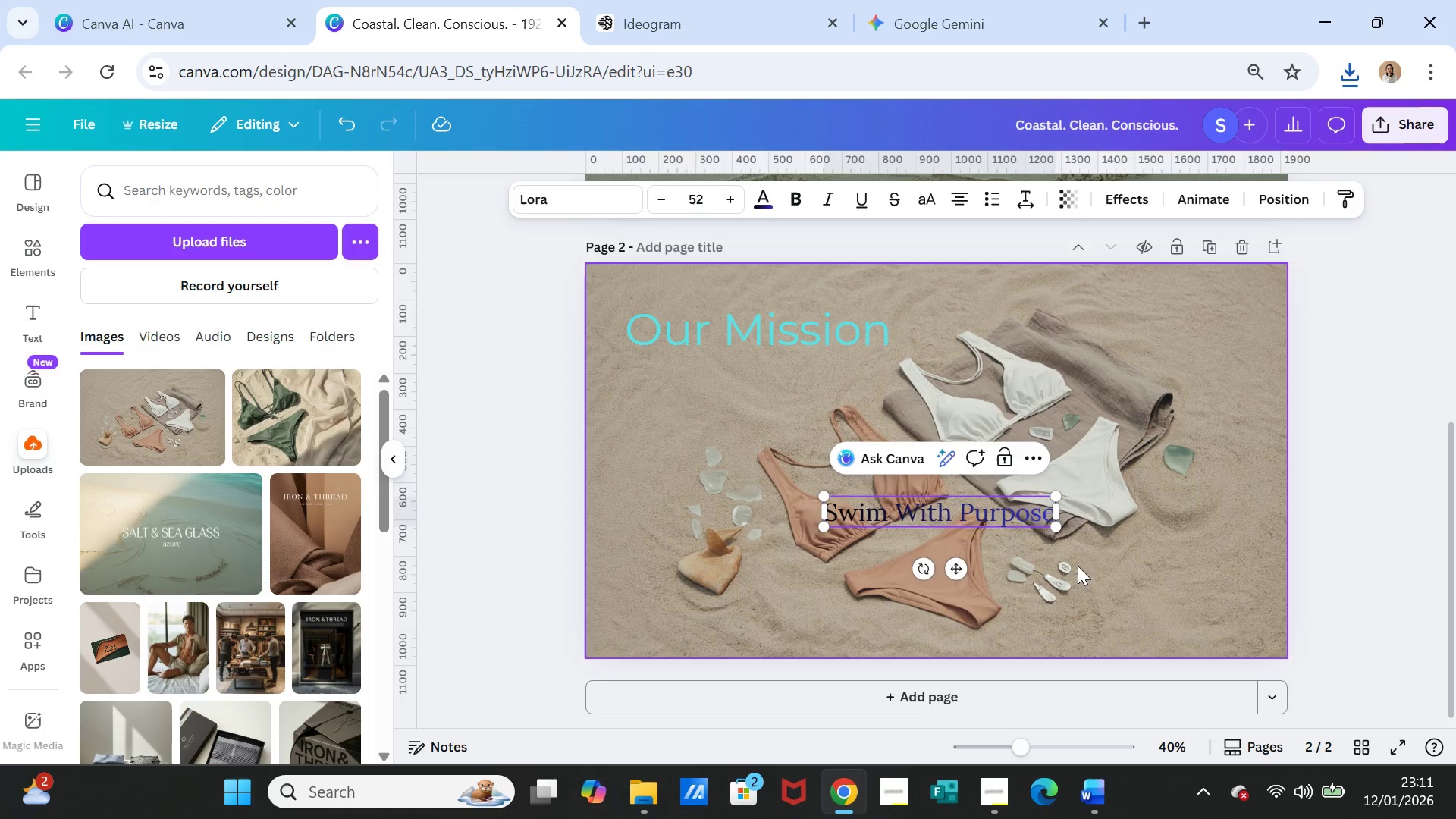 
left_click([1131, 570])
 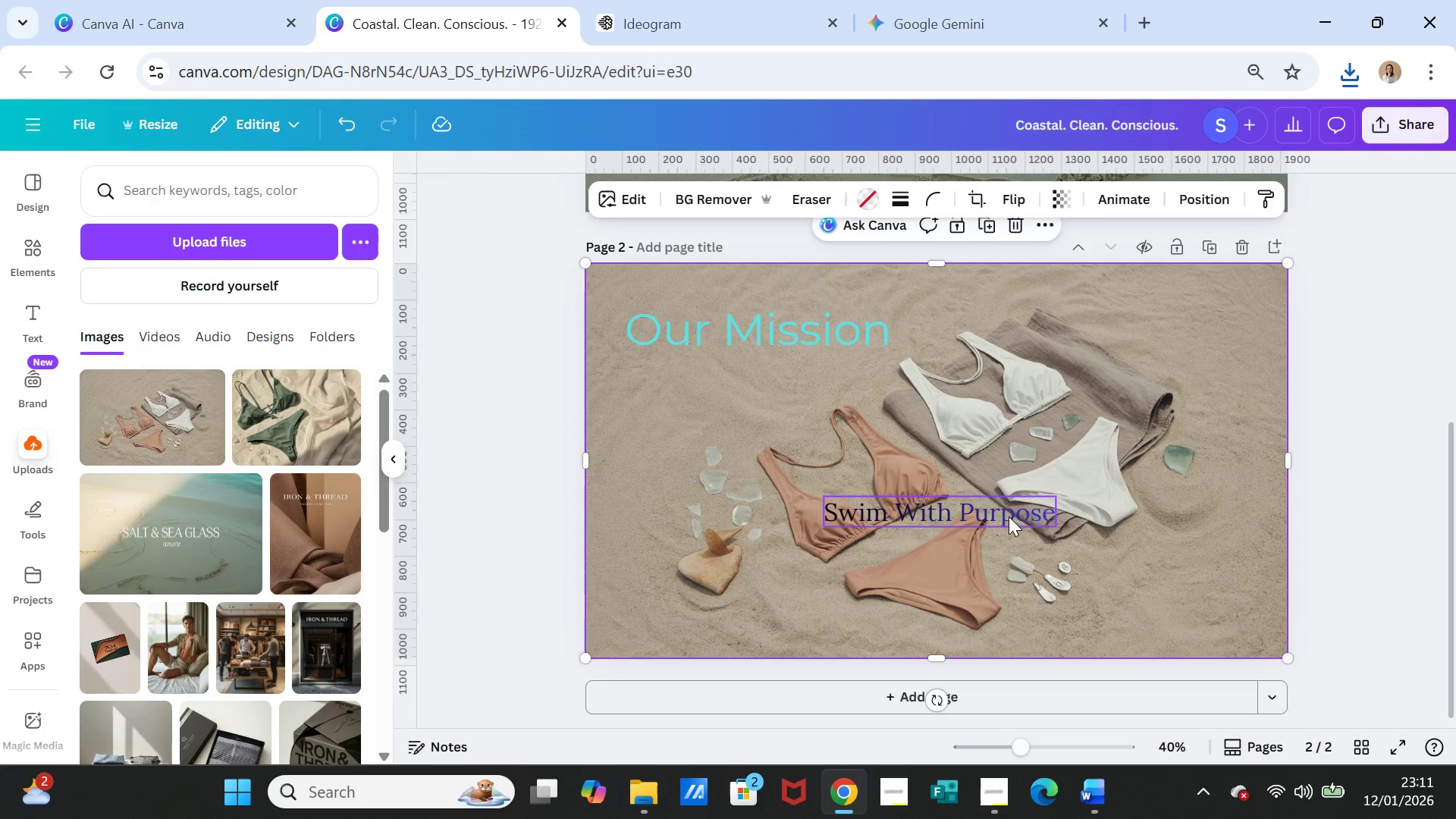 
left_click_drag(start_coordinate=[1009, 516], to_coordinate=[824, 381])
 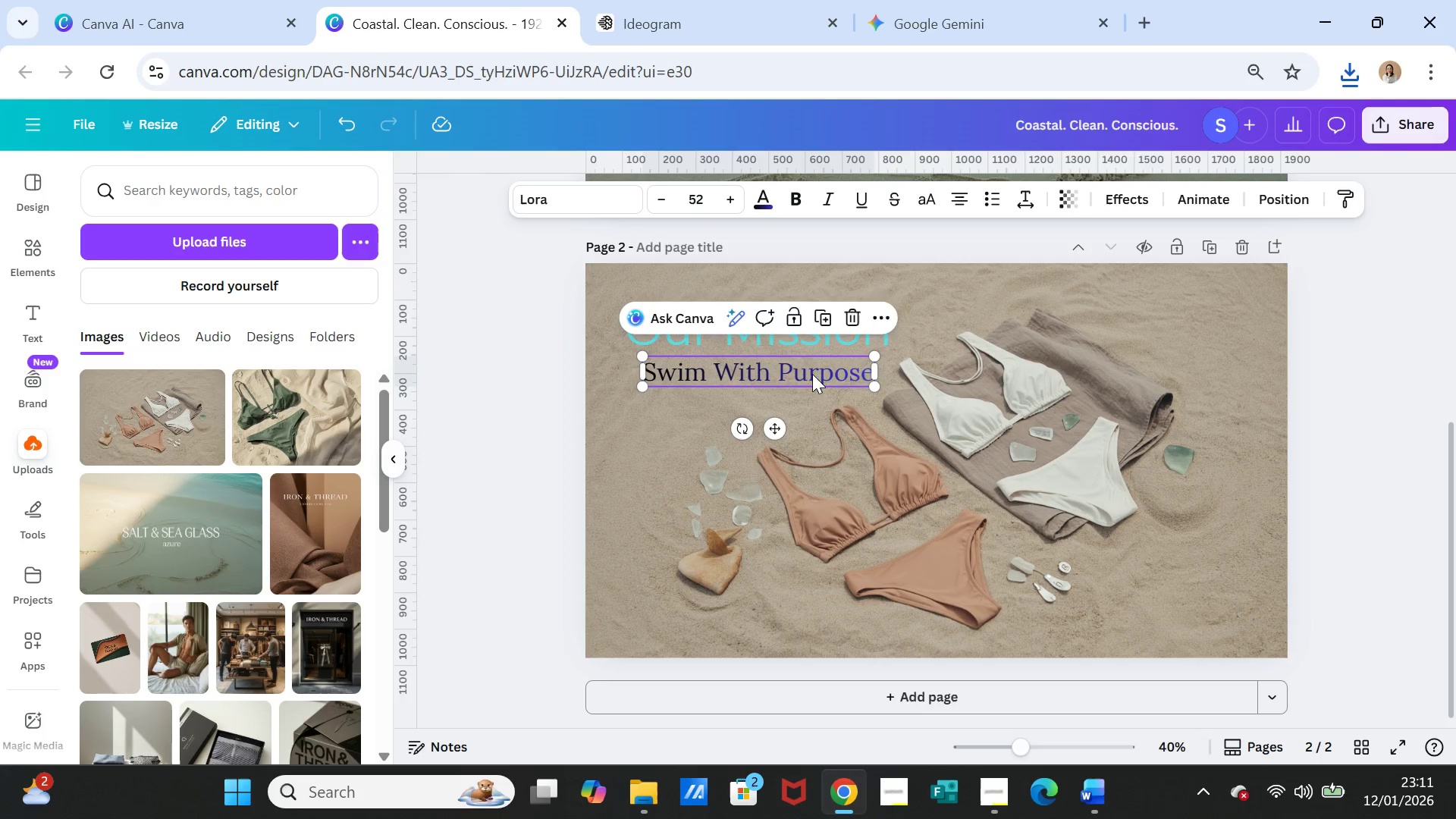 
double_click([812, 374])
 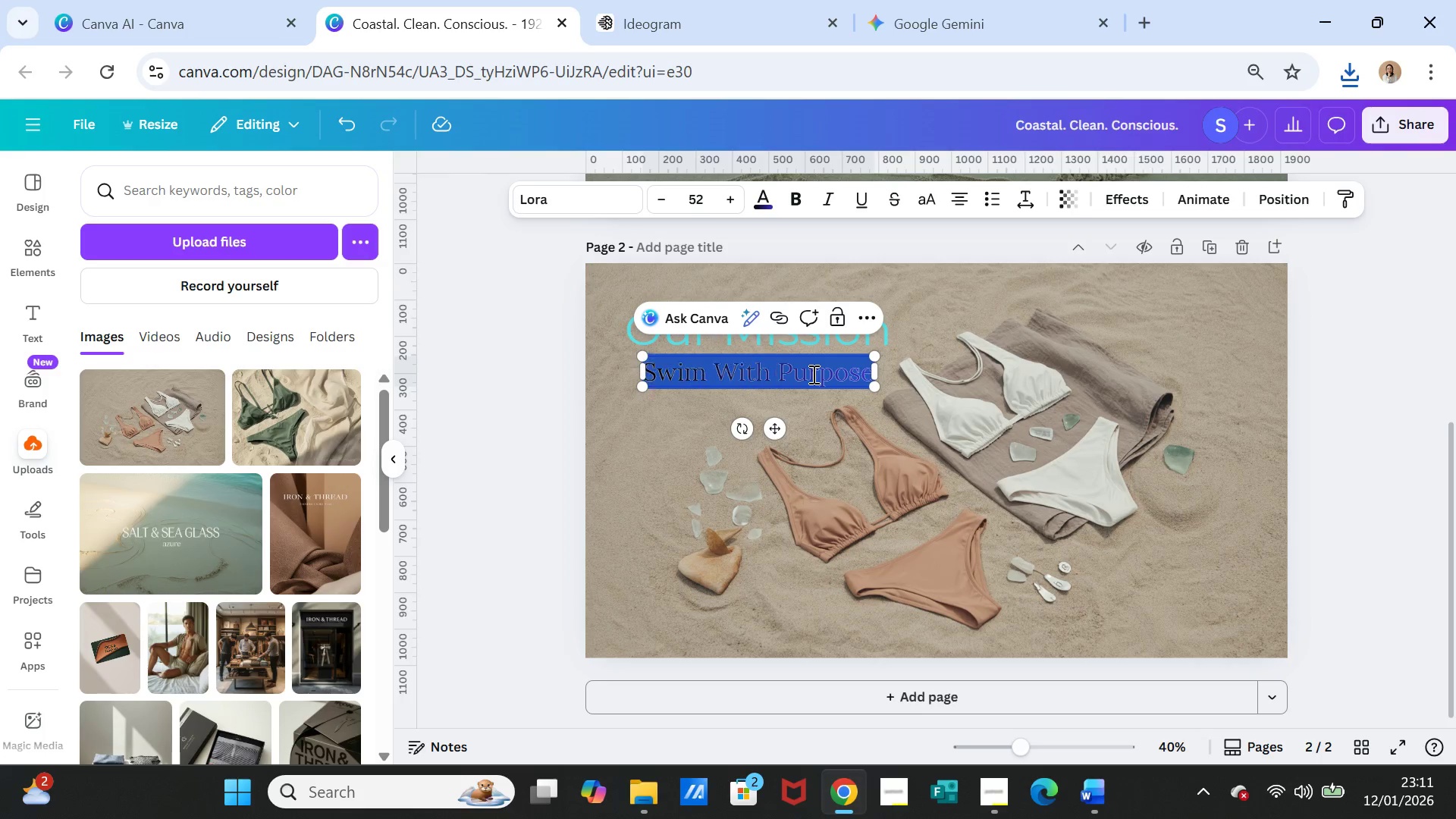 
triple_click([812, 374])
 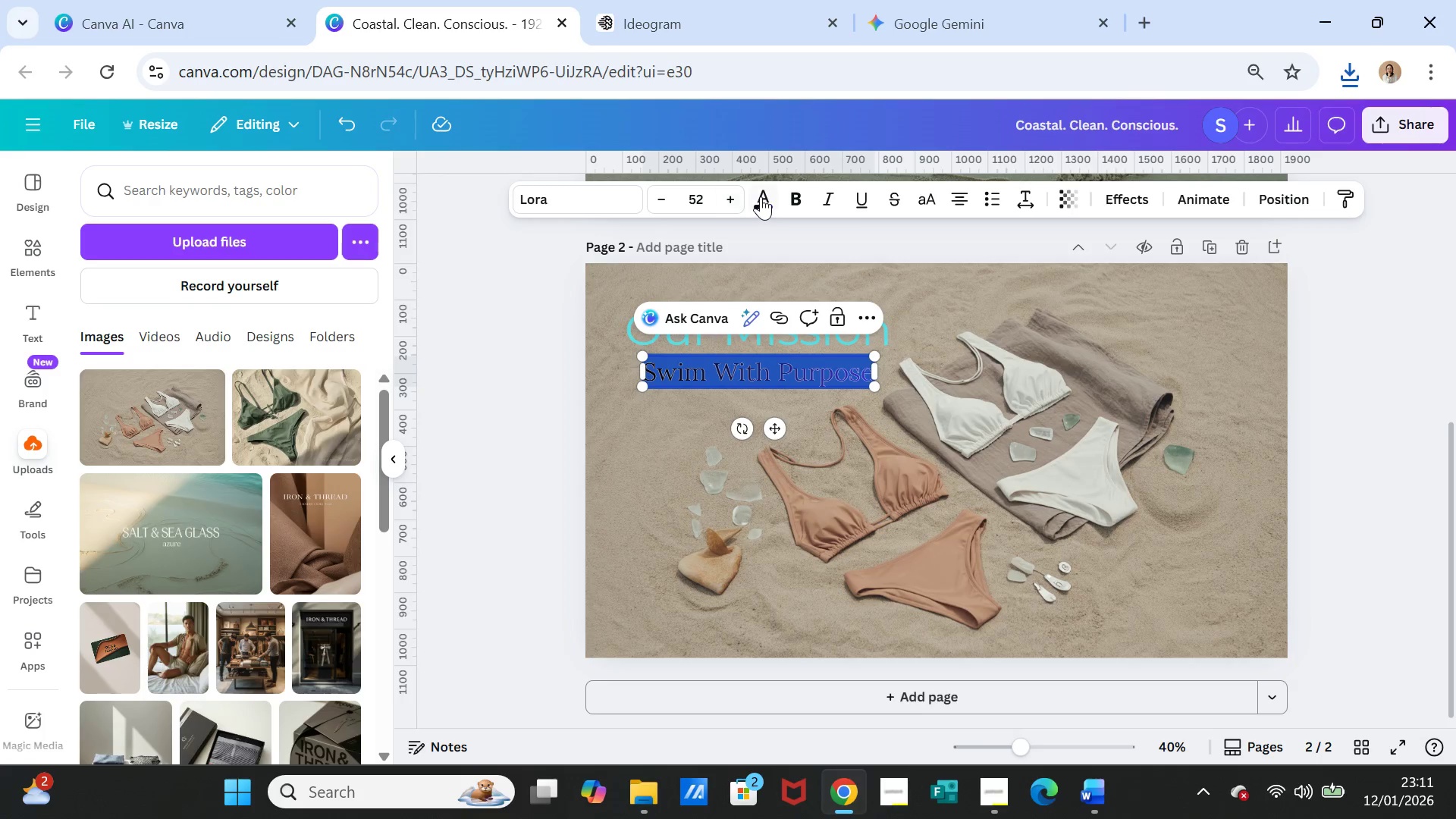 
left_click([761, 196])
 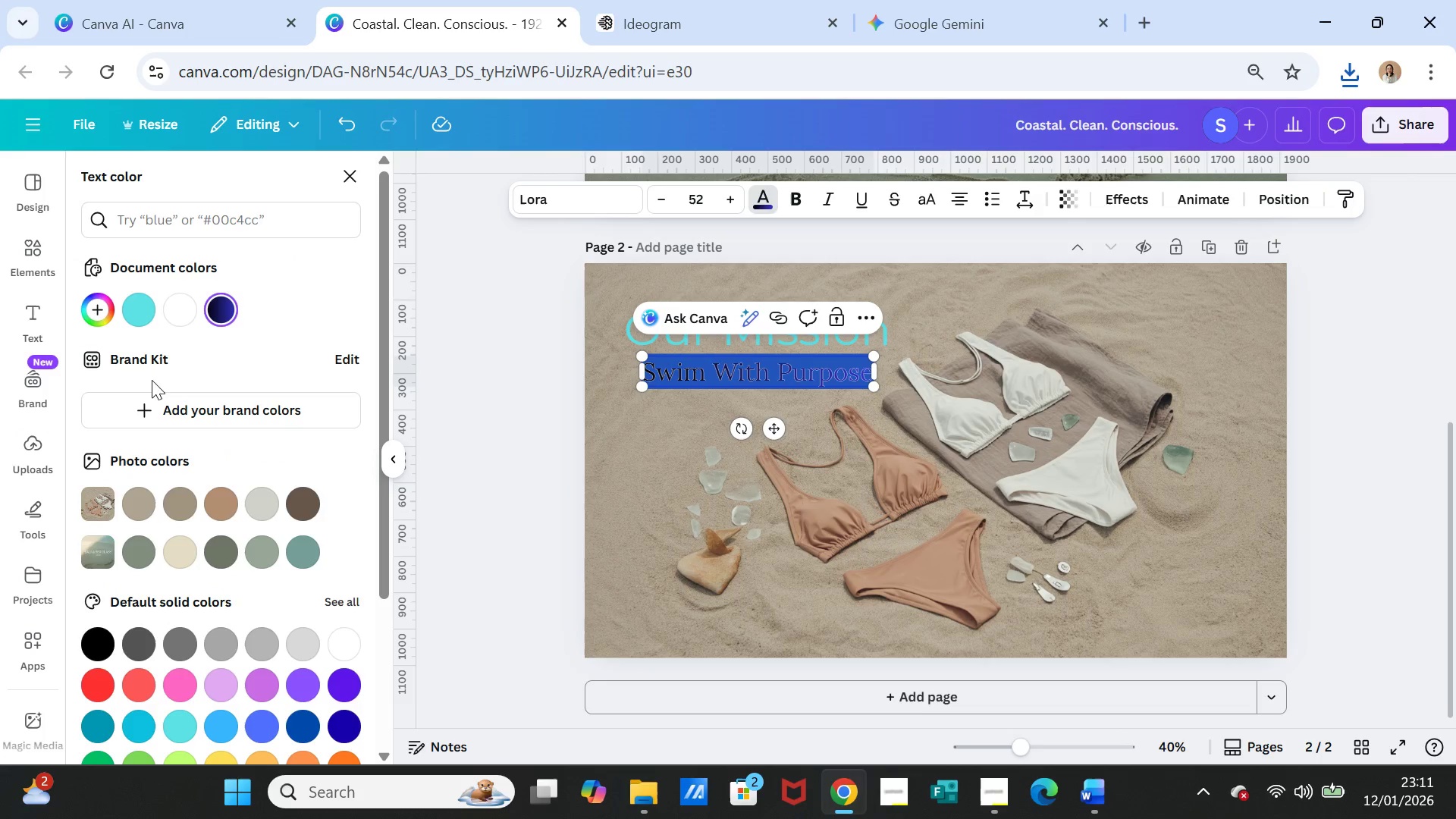 
left_click([179, 309])
 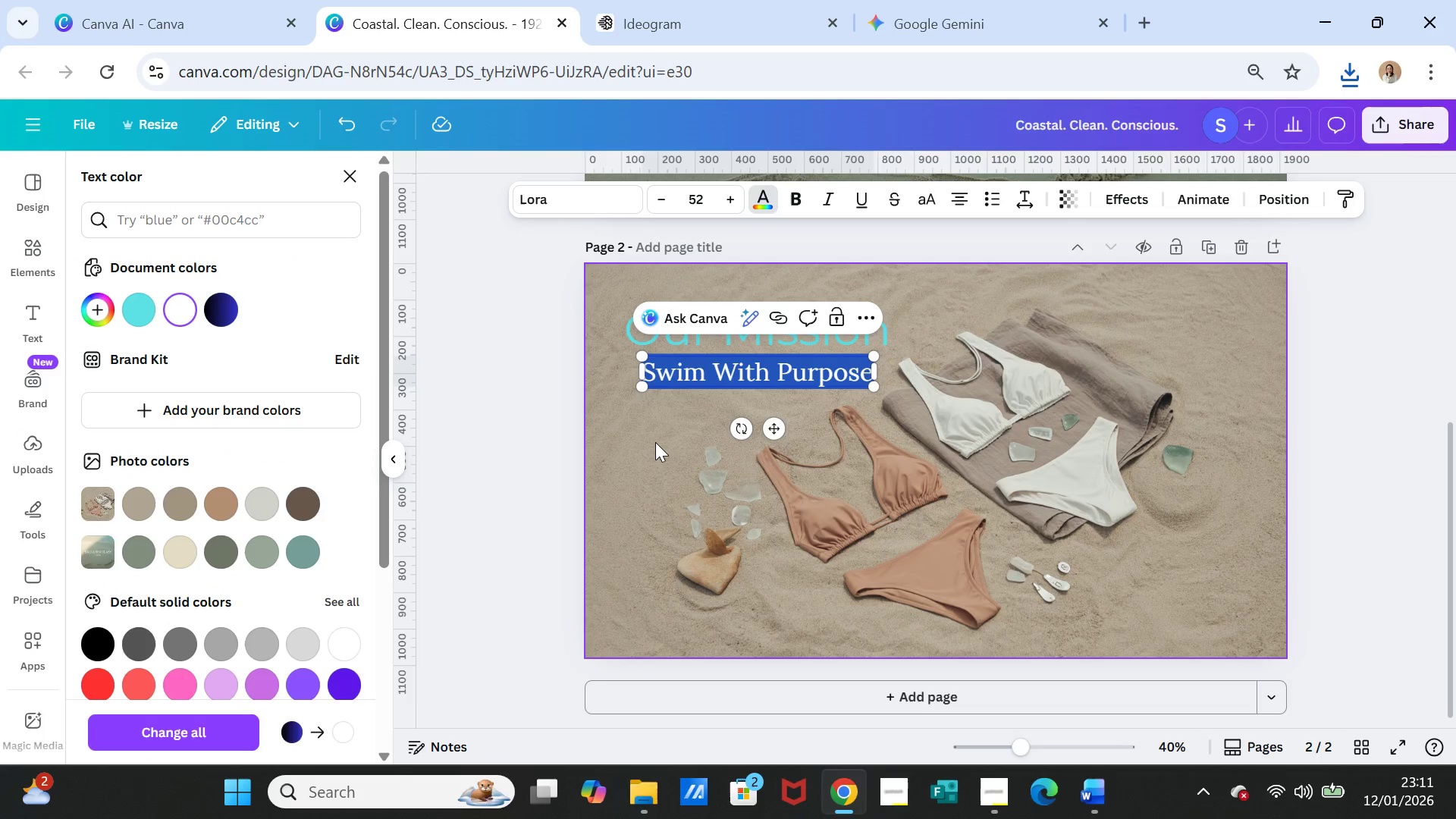 
left_click([654, 441])
 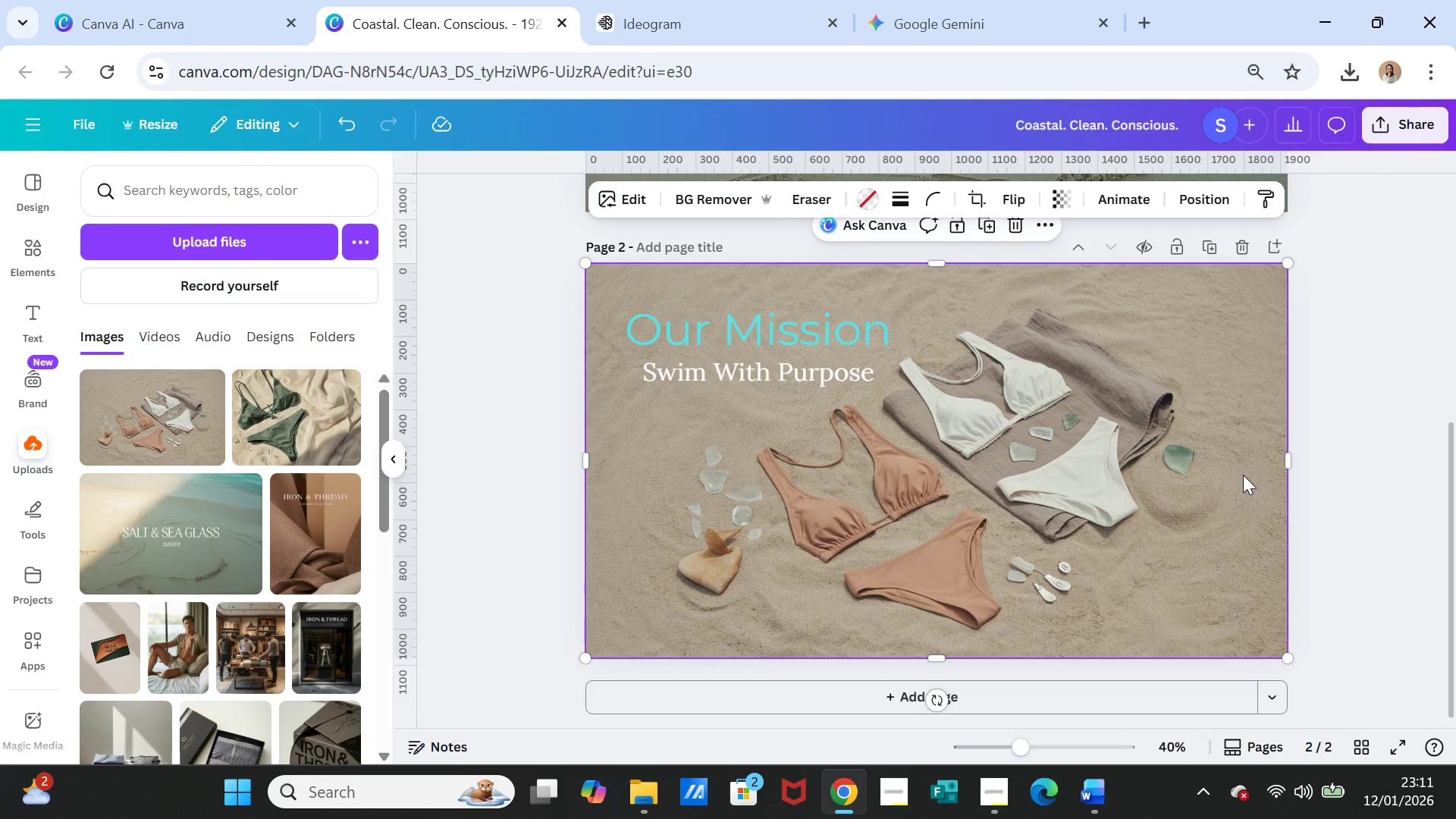 
left_click([1341, 575])
 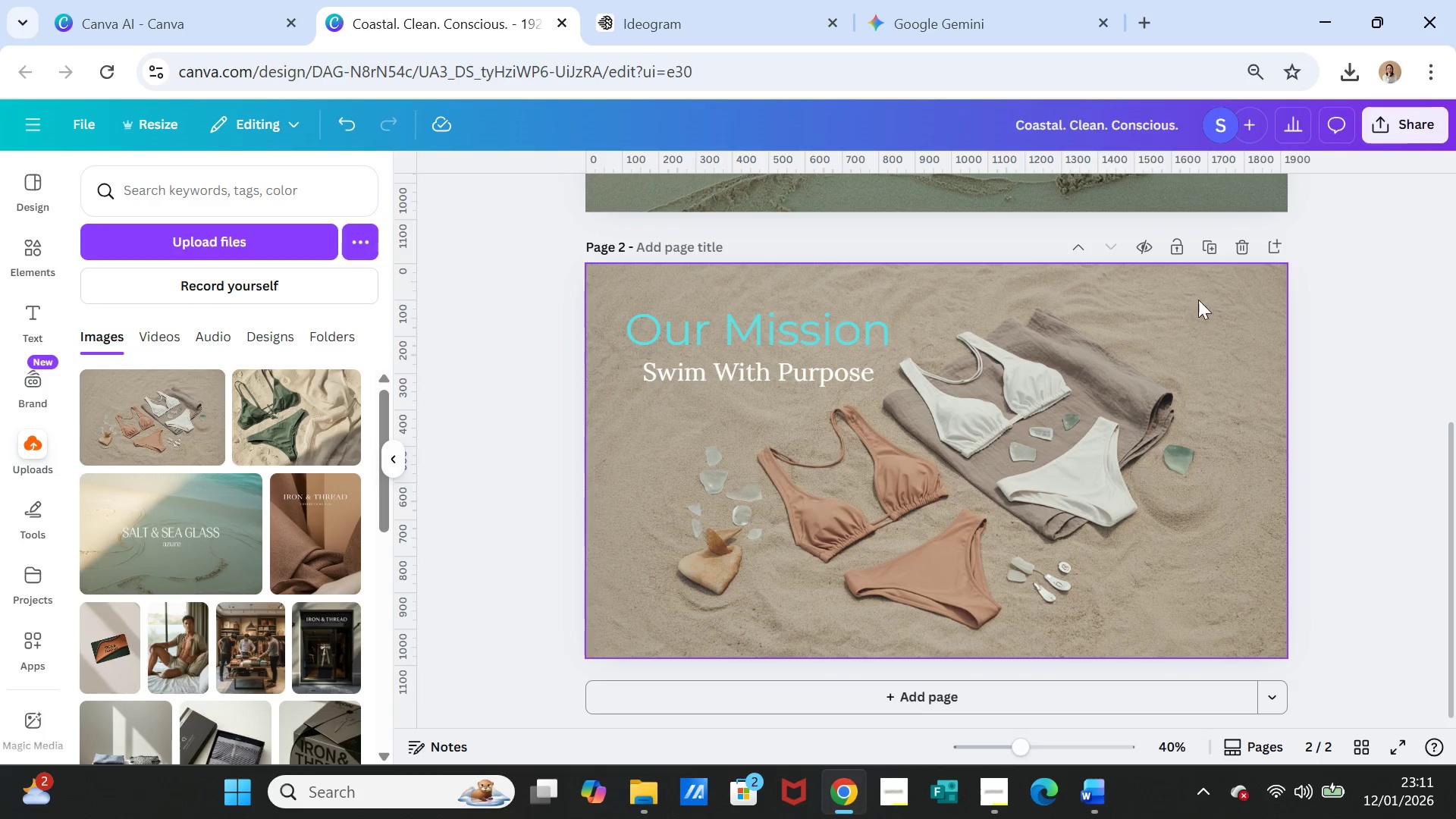 
left_click([1206, 253])
 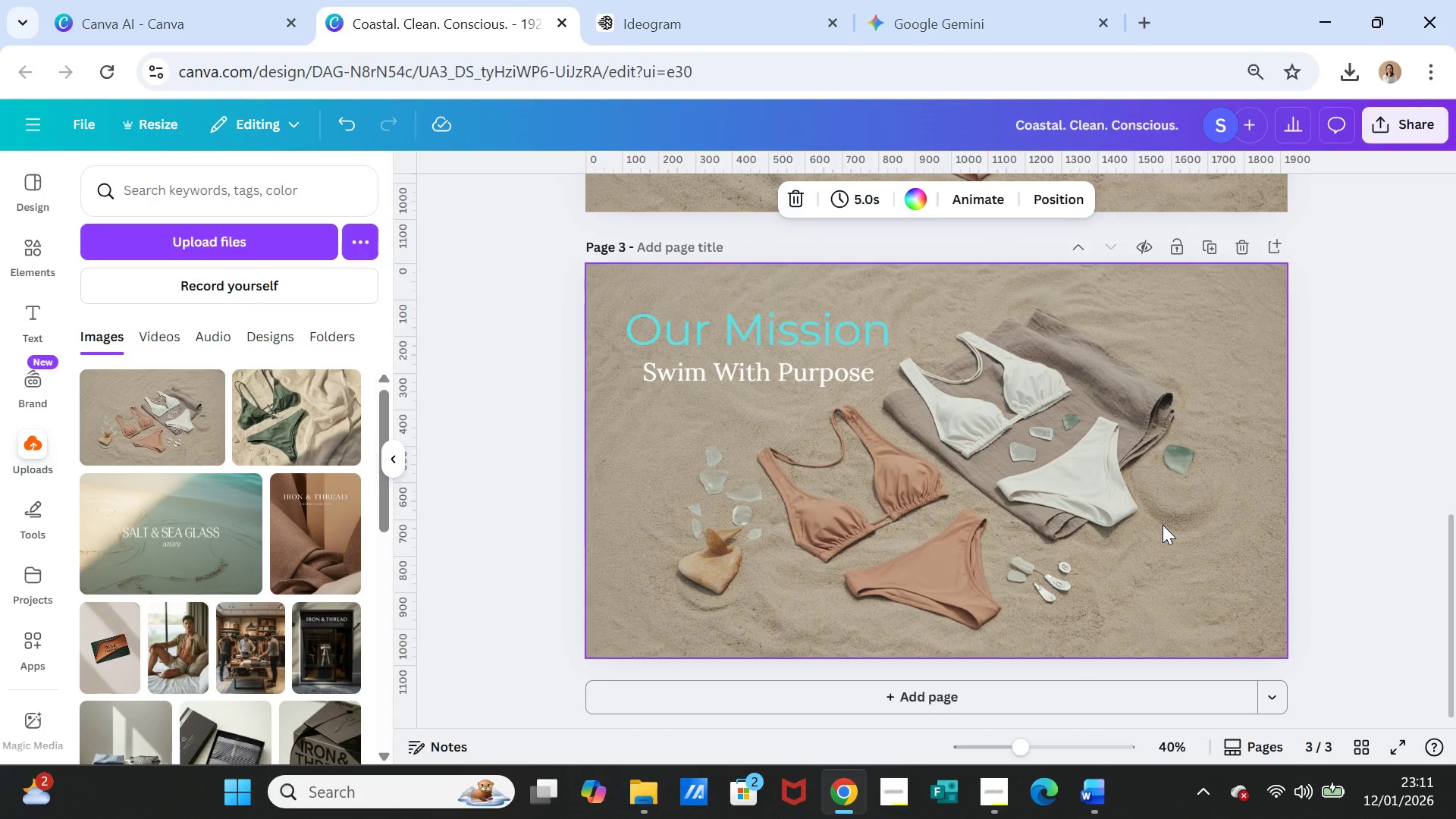 
left_click([1163, 525])
 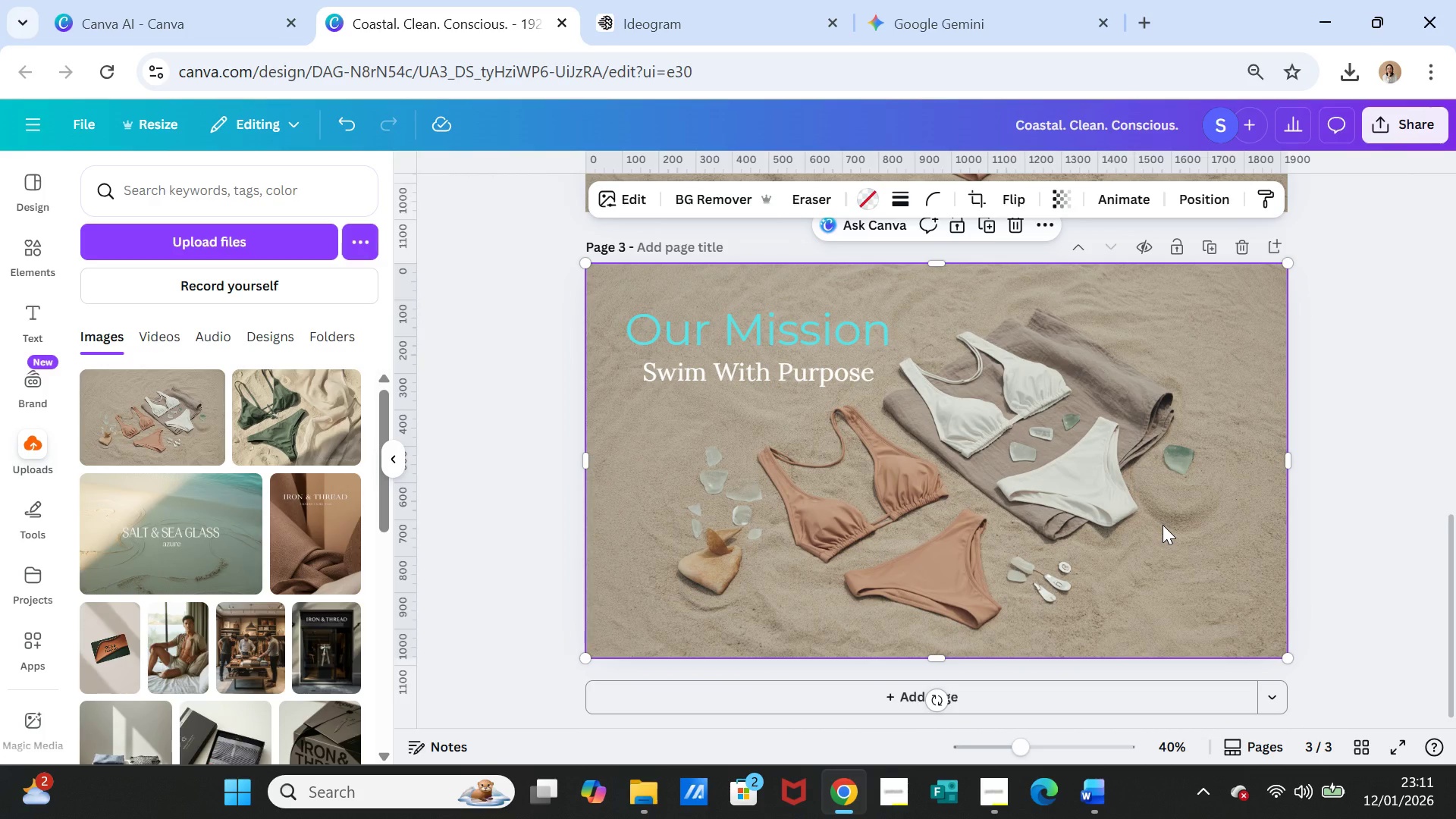 
key(Delete)
 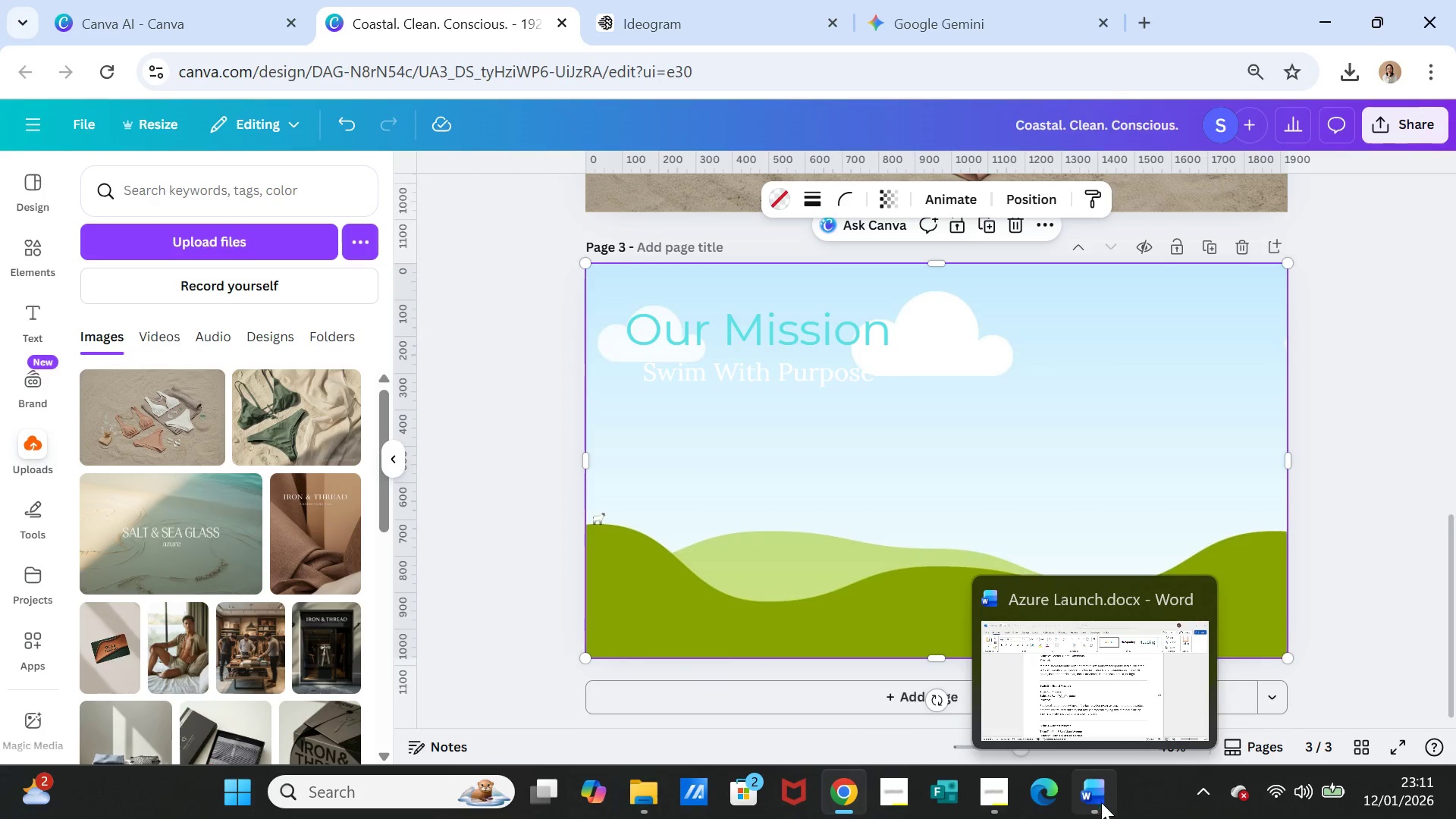 
left_click([1098, 797])
 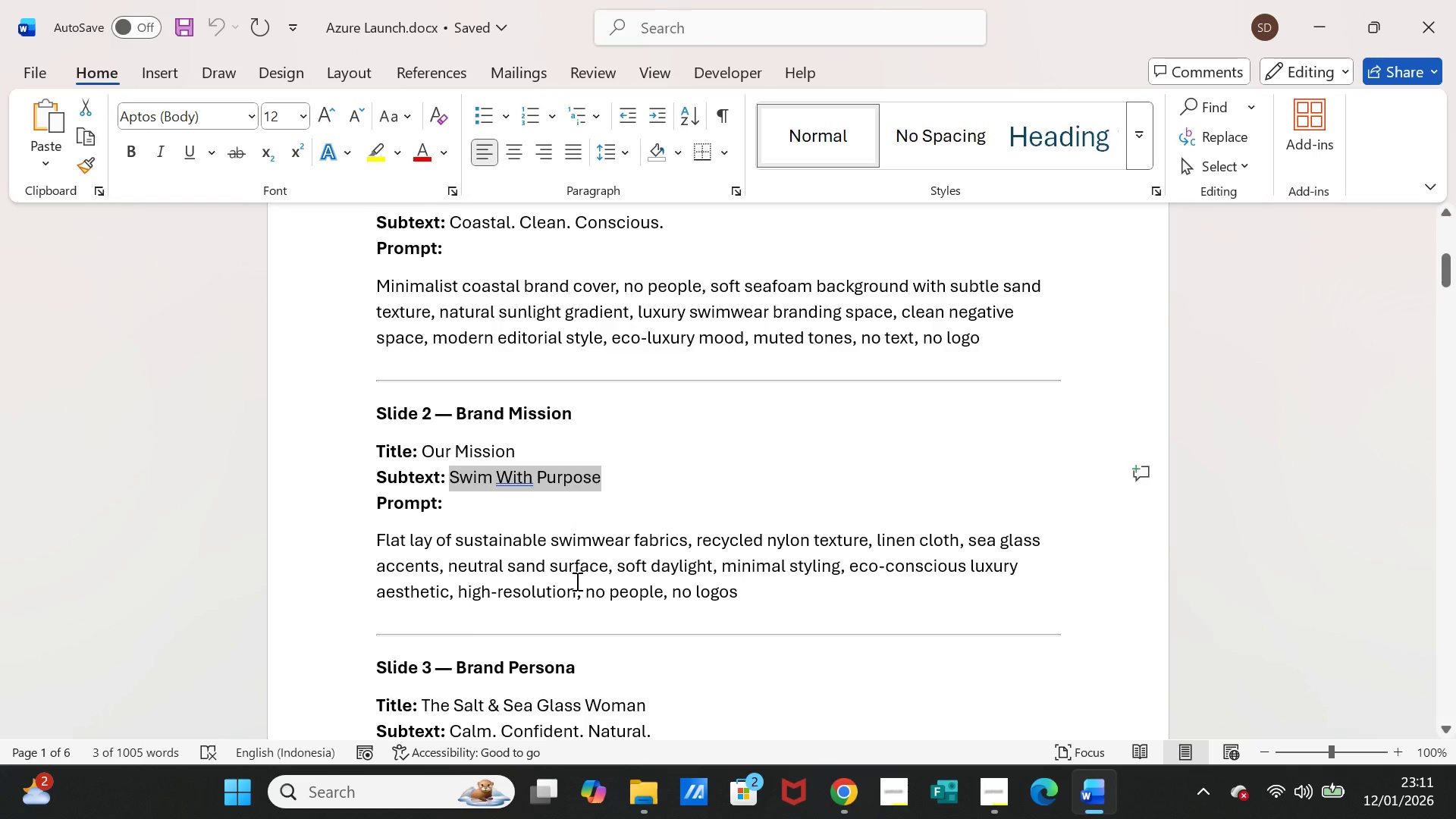 
scroll: coordinate [576, 581], scroll_direction: down, amount: 5.0
 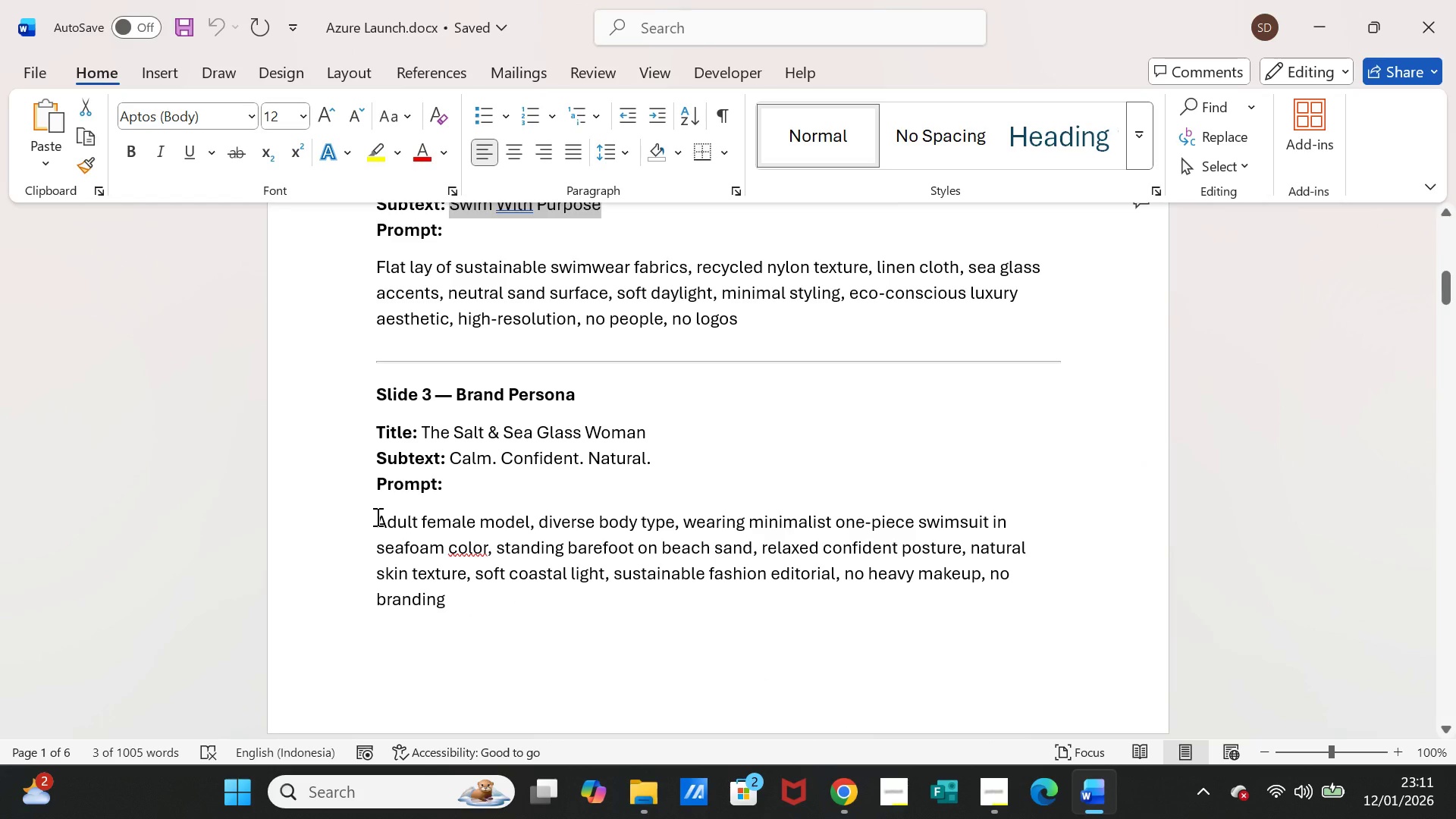 
left_click_drag(start_coordinate=[376, 516], to_coordinate=[456, 591])
 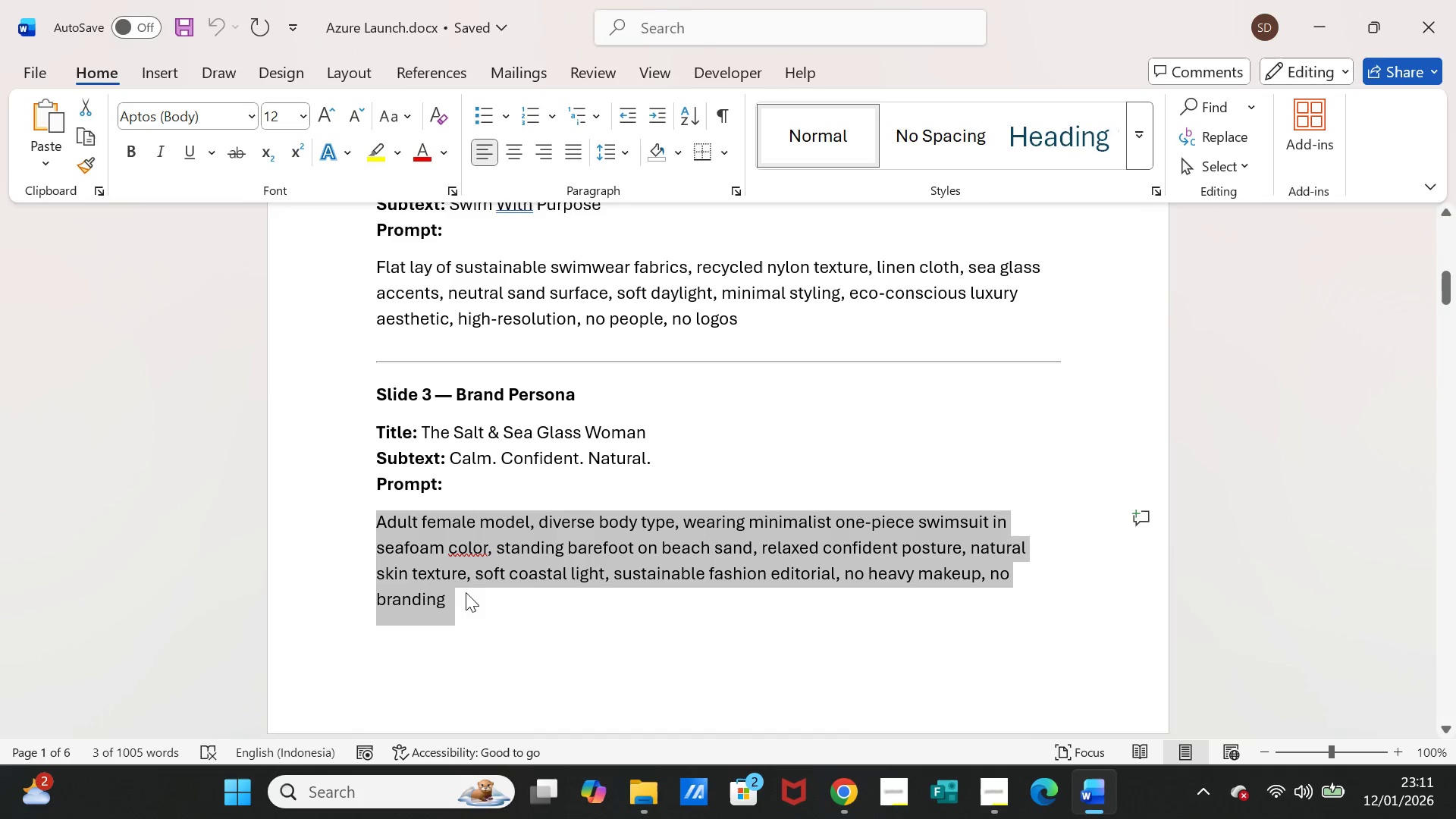 
key(Control+C)
 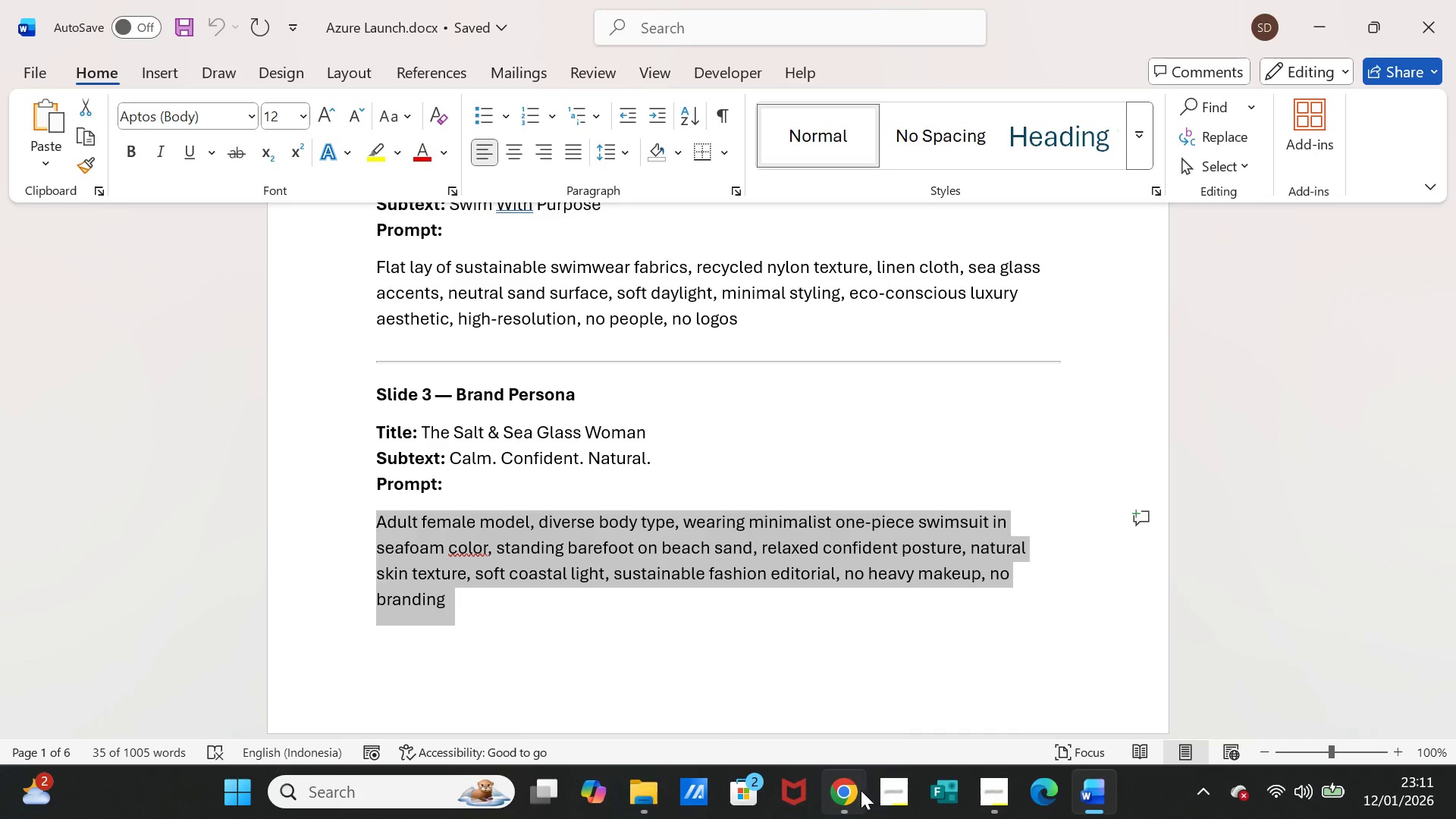 
left_click([857, 789])
 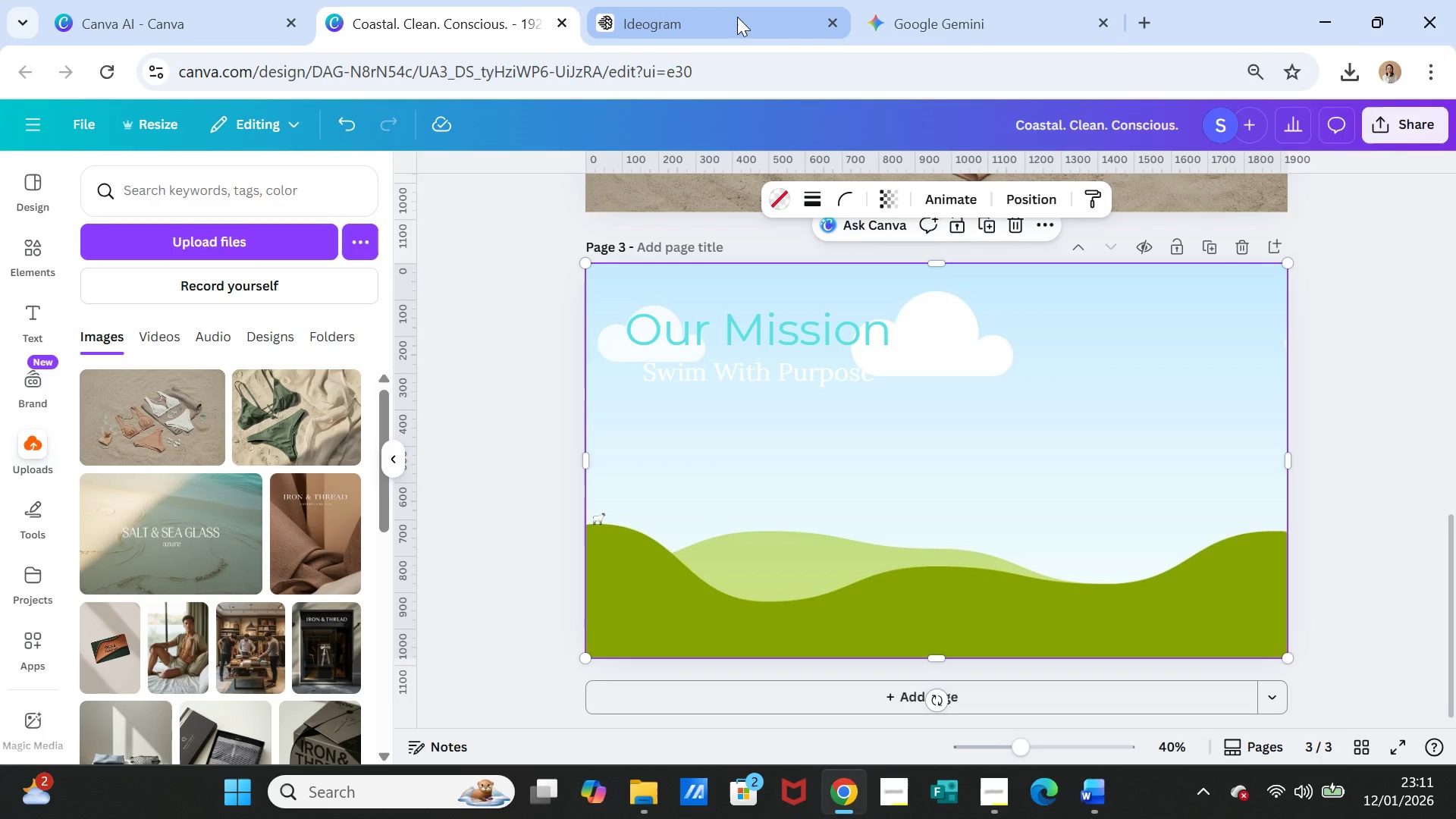 
left_click([737, 17])
 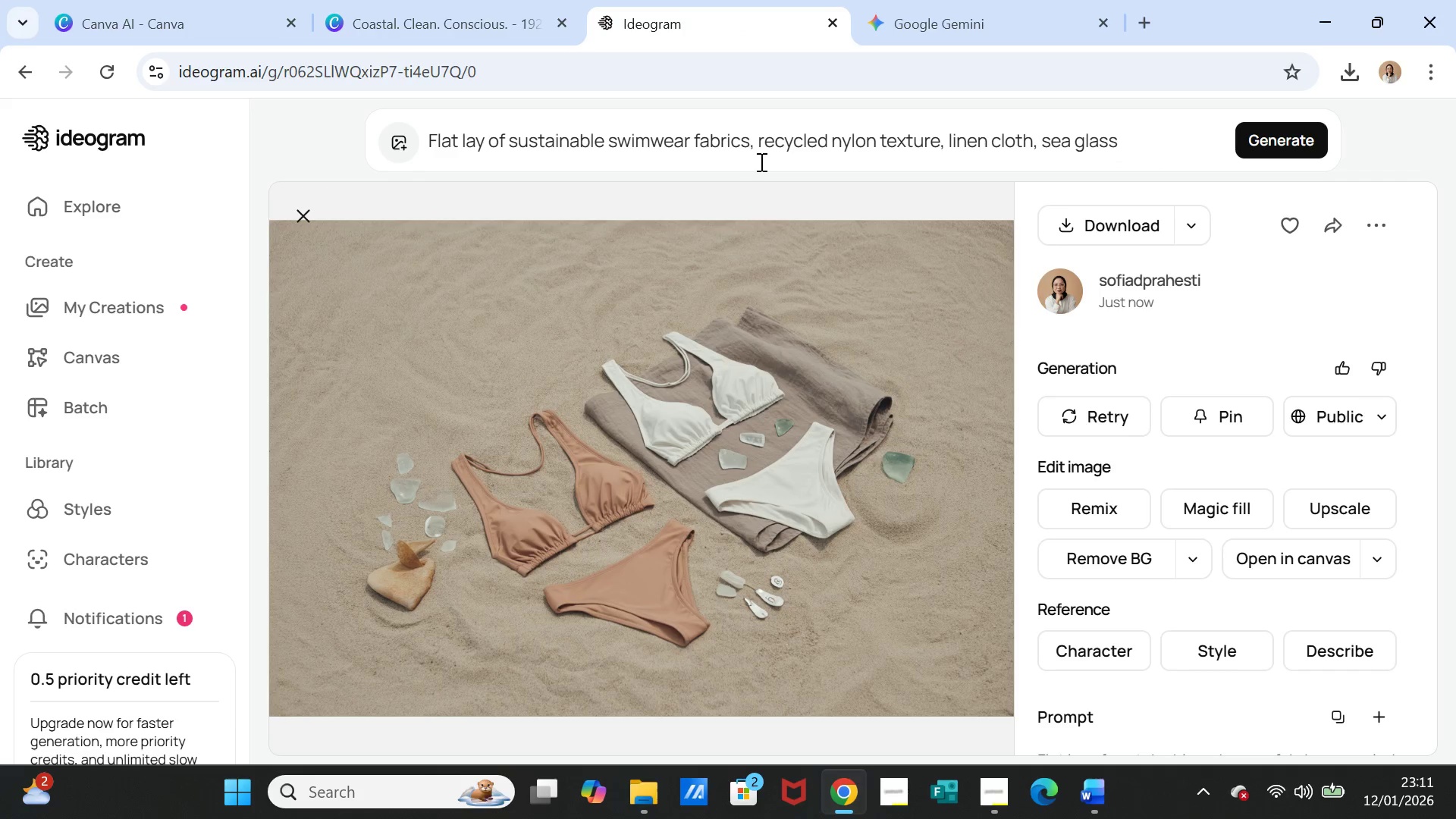 
left_click([761, 160])
 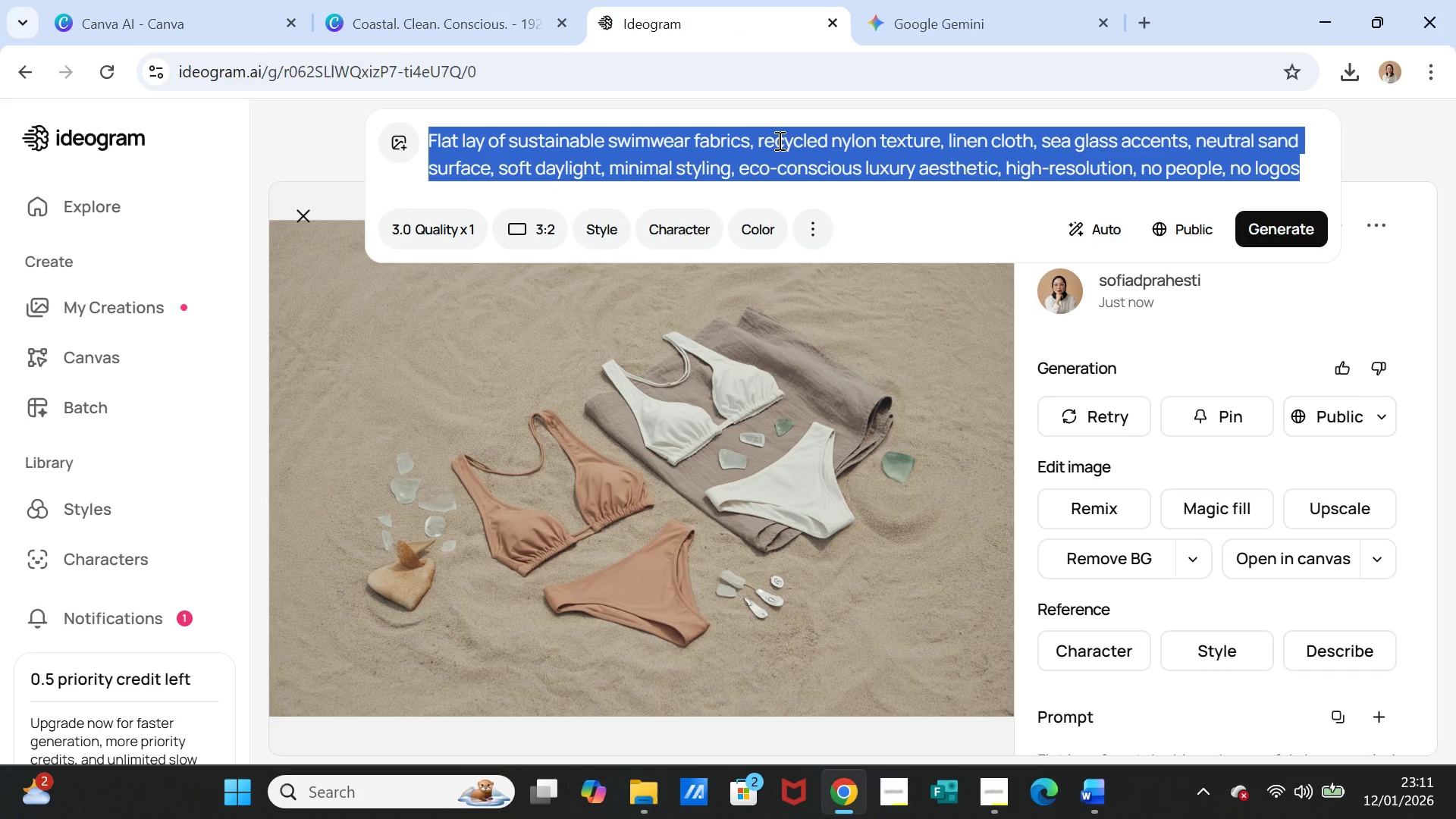 
key(Control+V)
 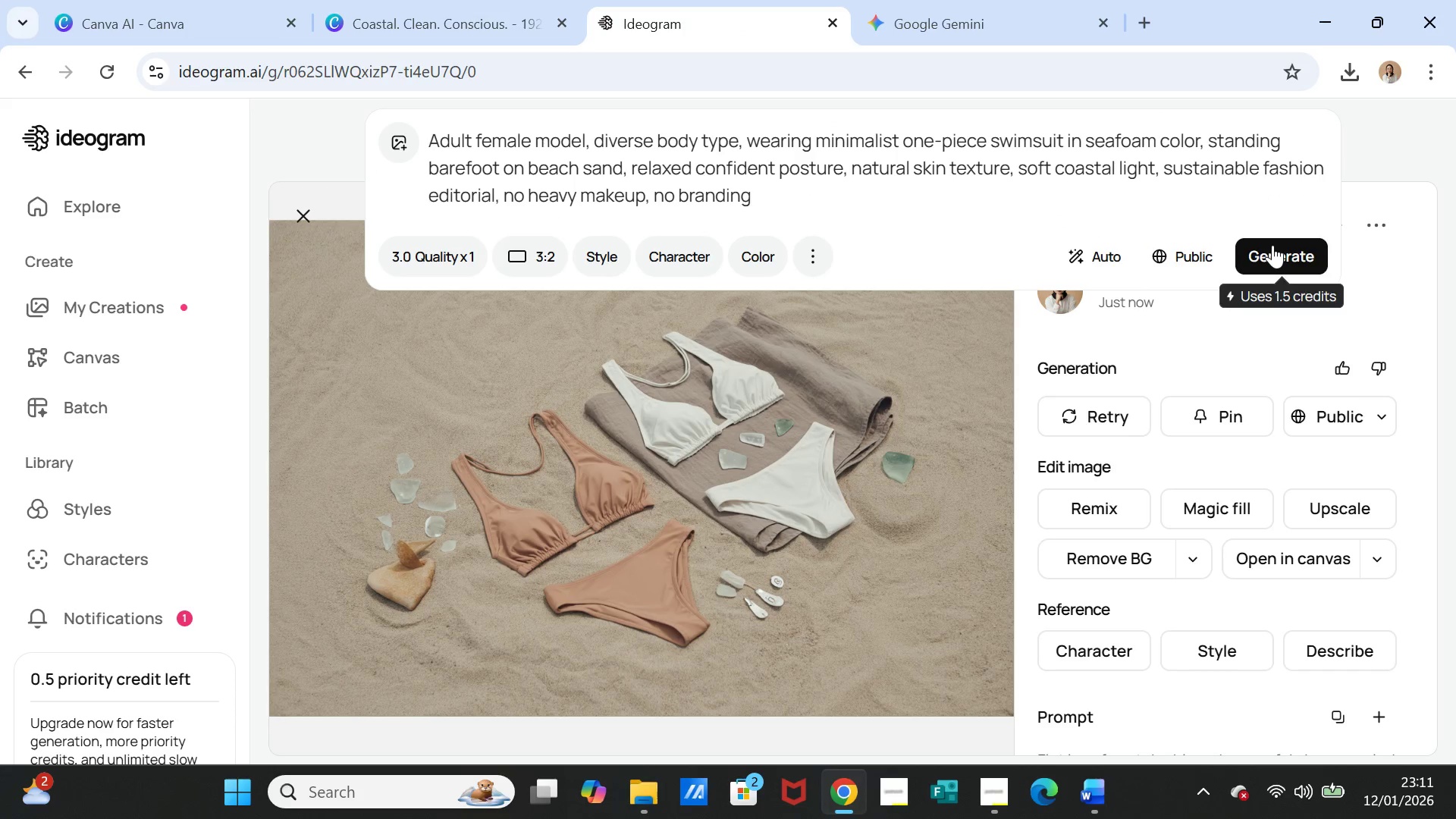 
left_click([1272, 245])
 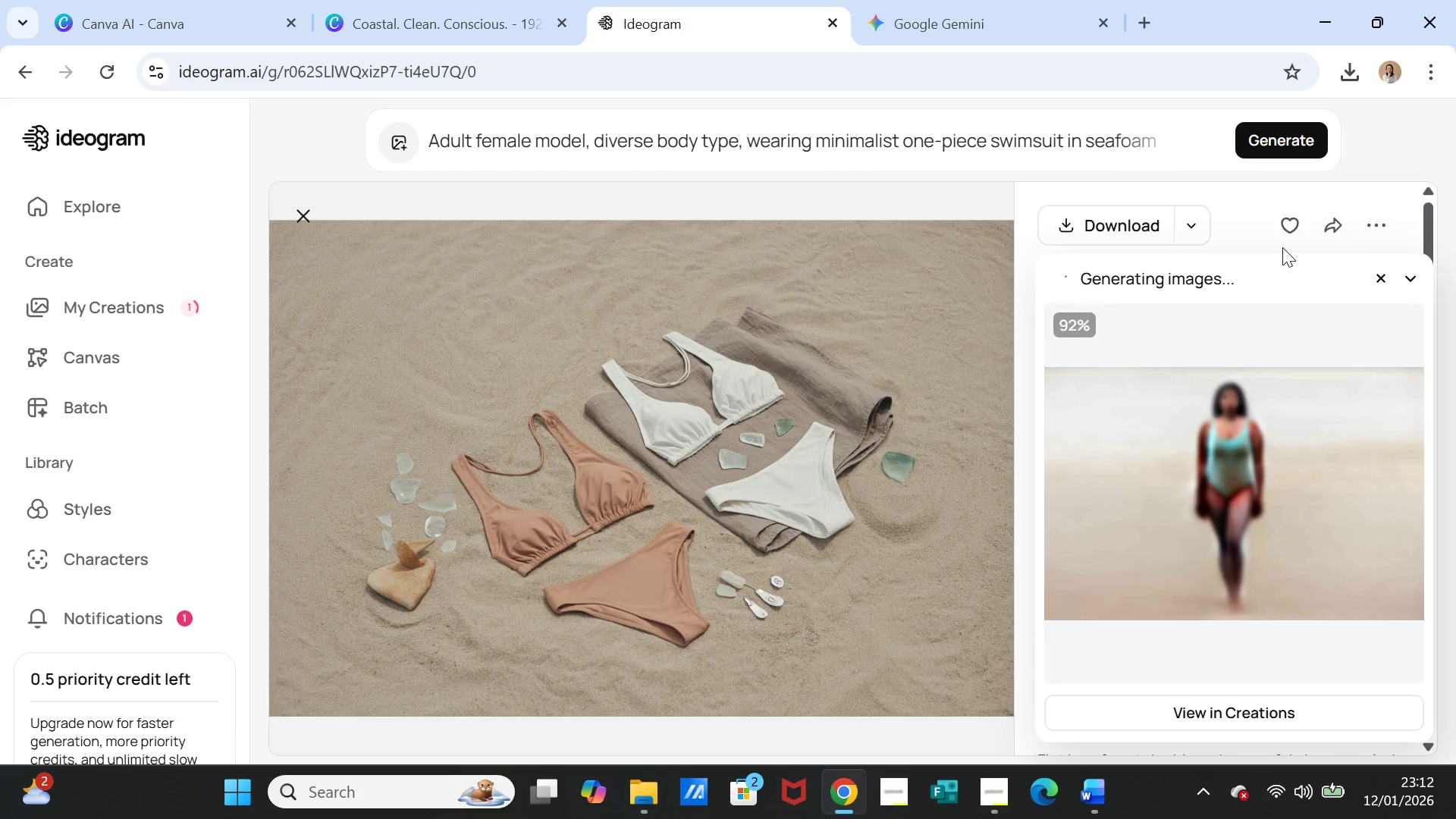 
wait(31.77)
 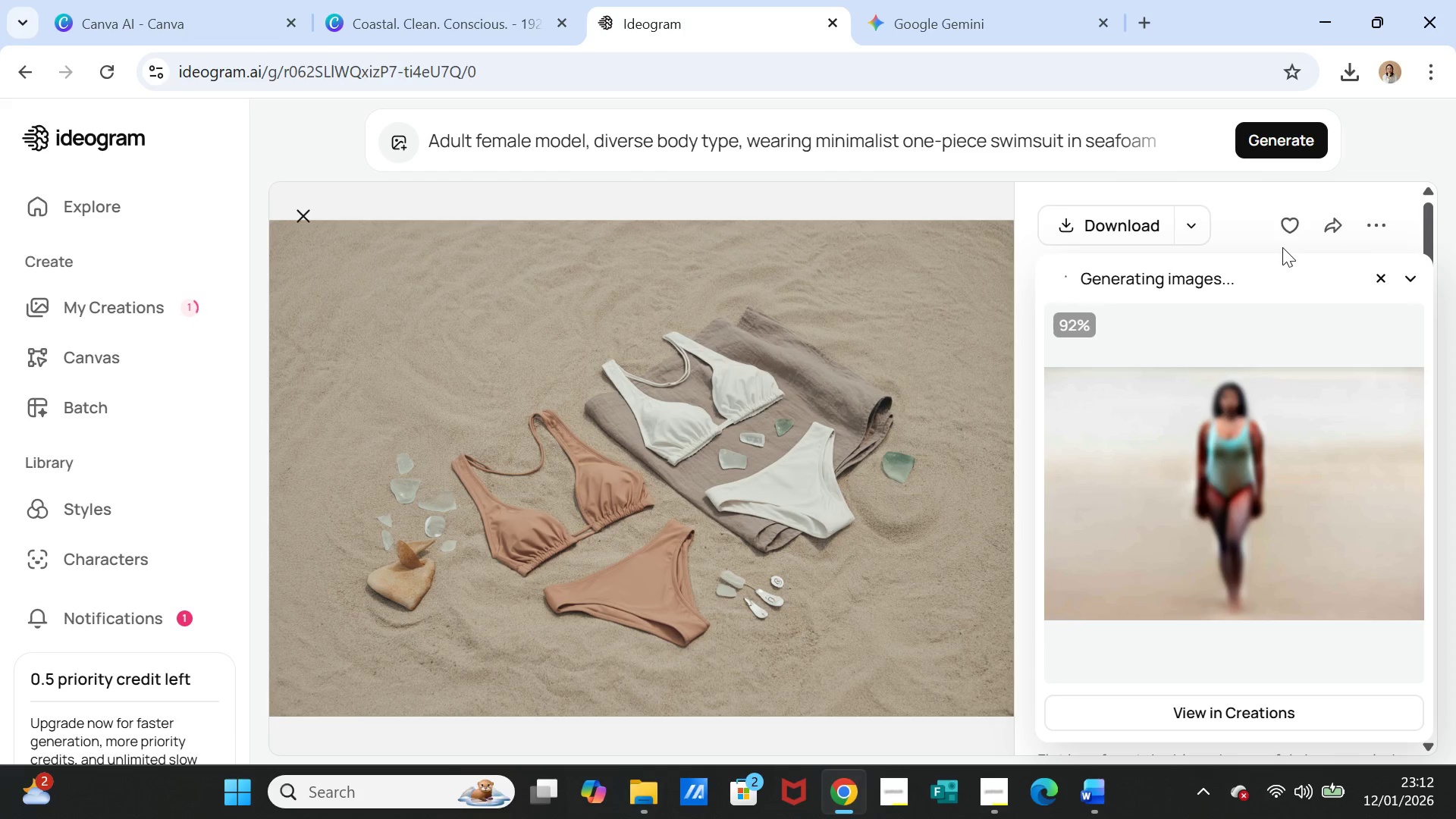 
left_click([1239, 435])
 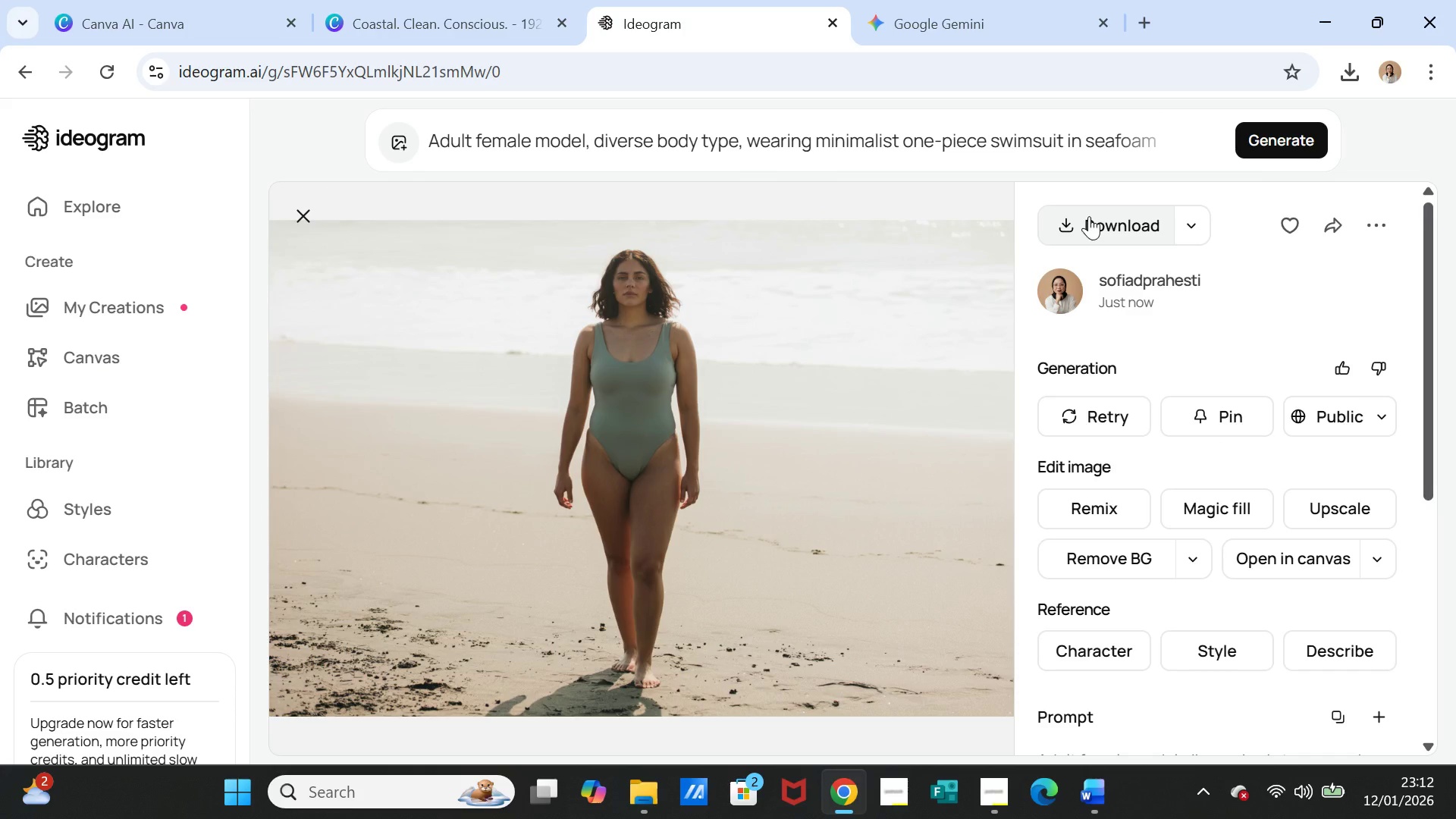 
left_click([1089, 216])
 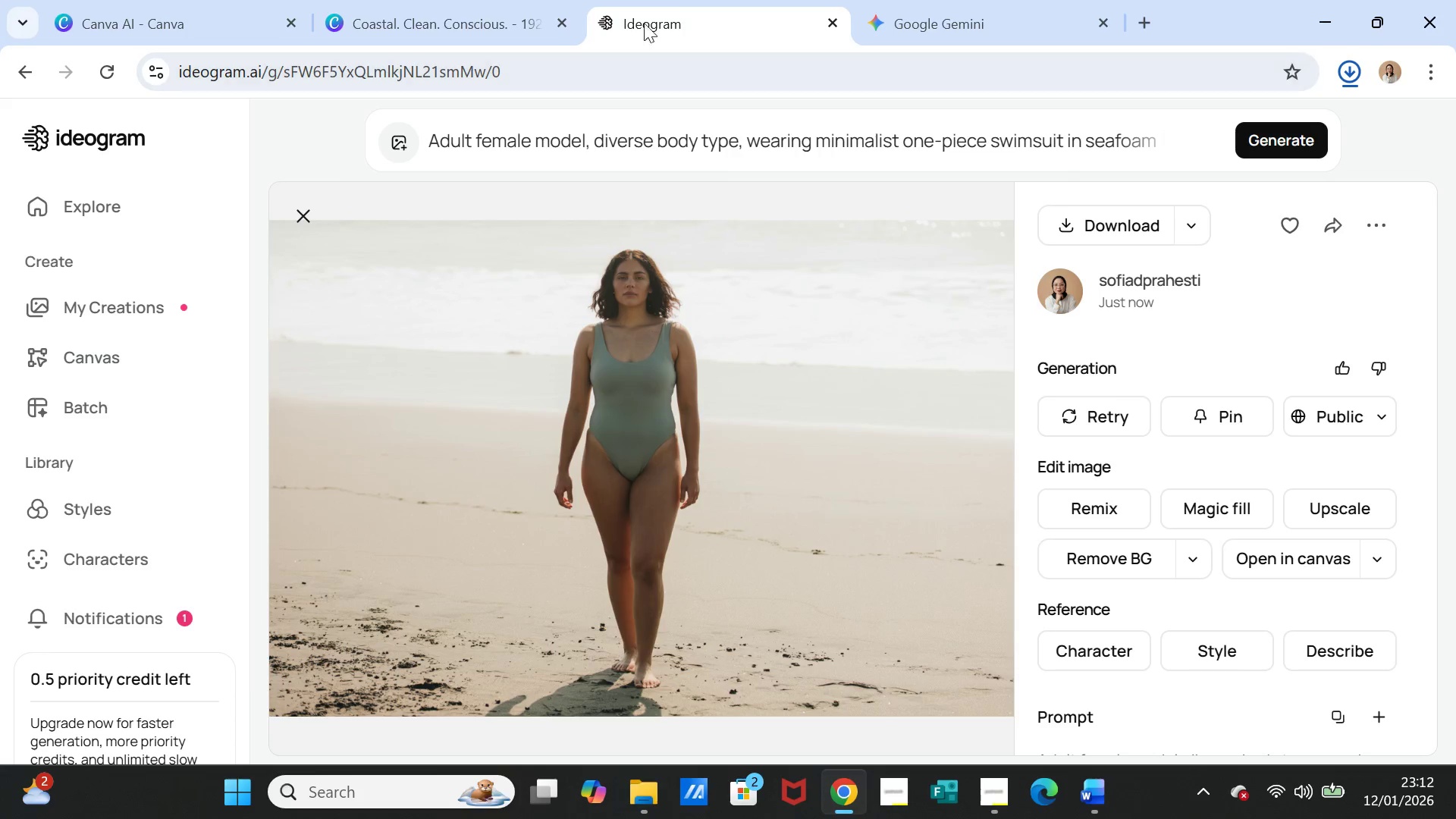 
left_click([440, 14])
 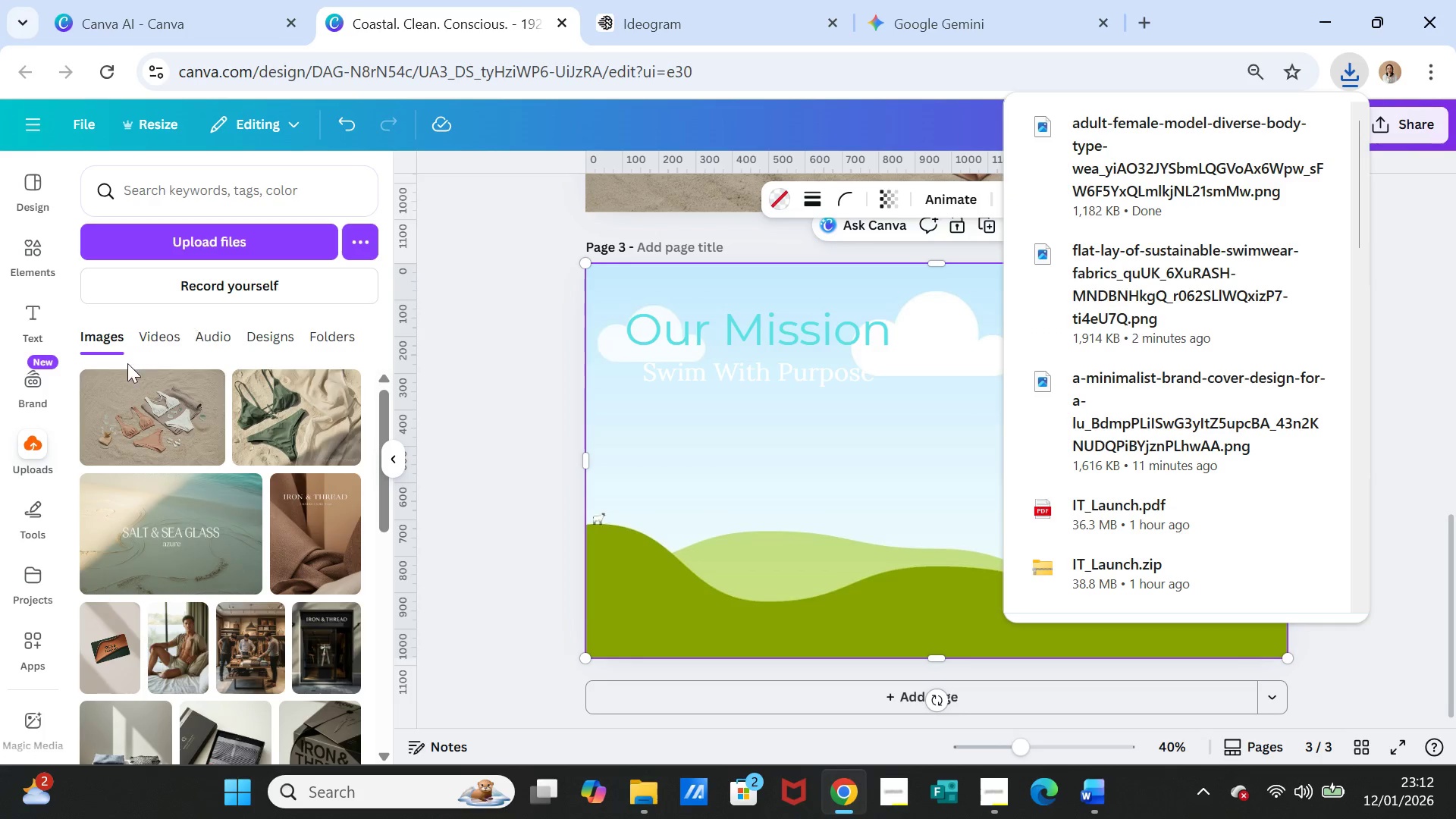 
left_click([152, 228])
 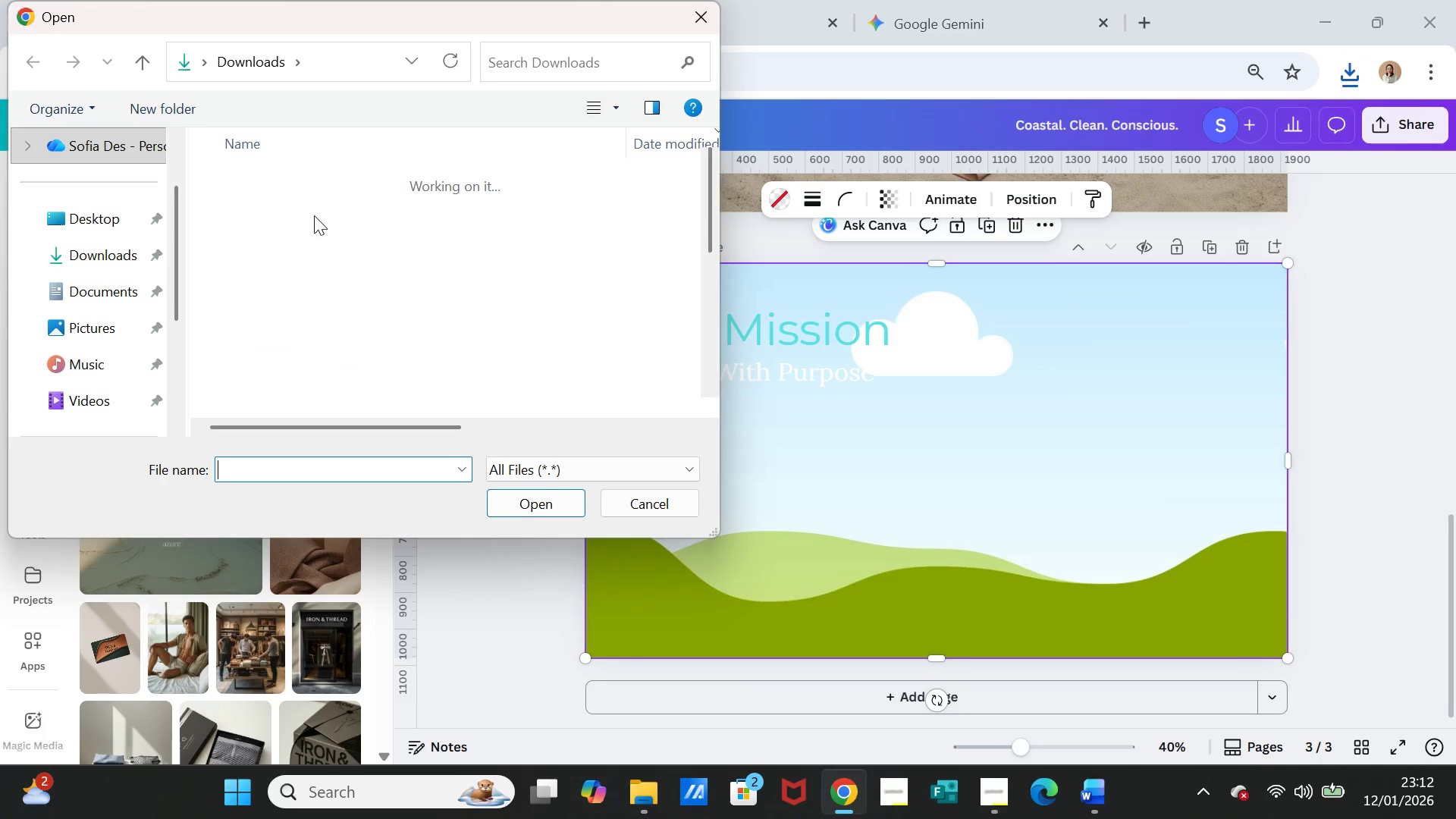 
left_click([314, 209])
 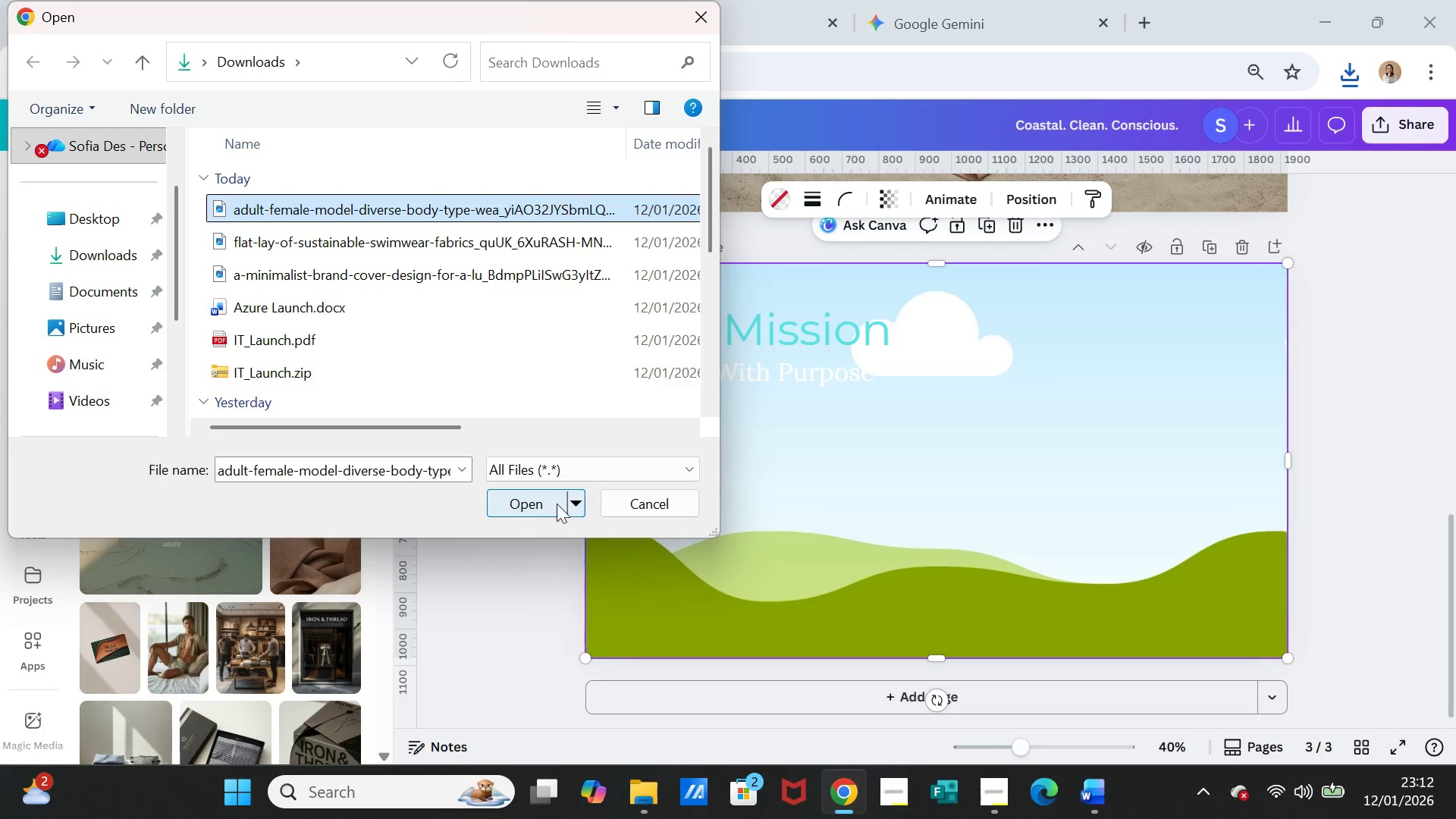 
left_click([542, 496])
 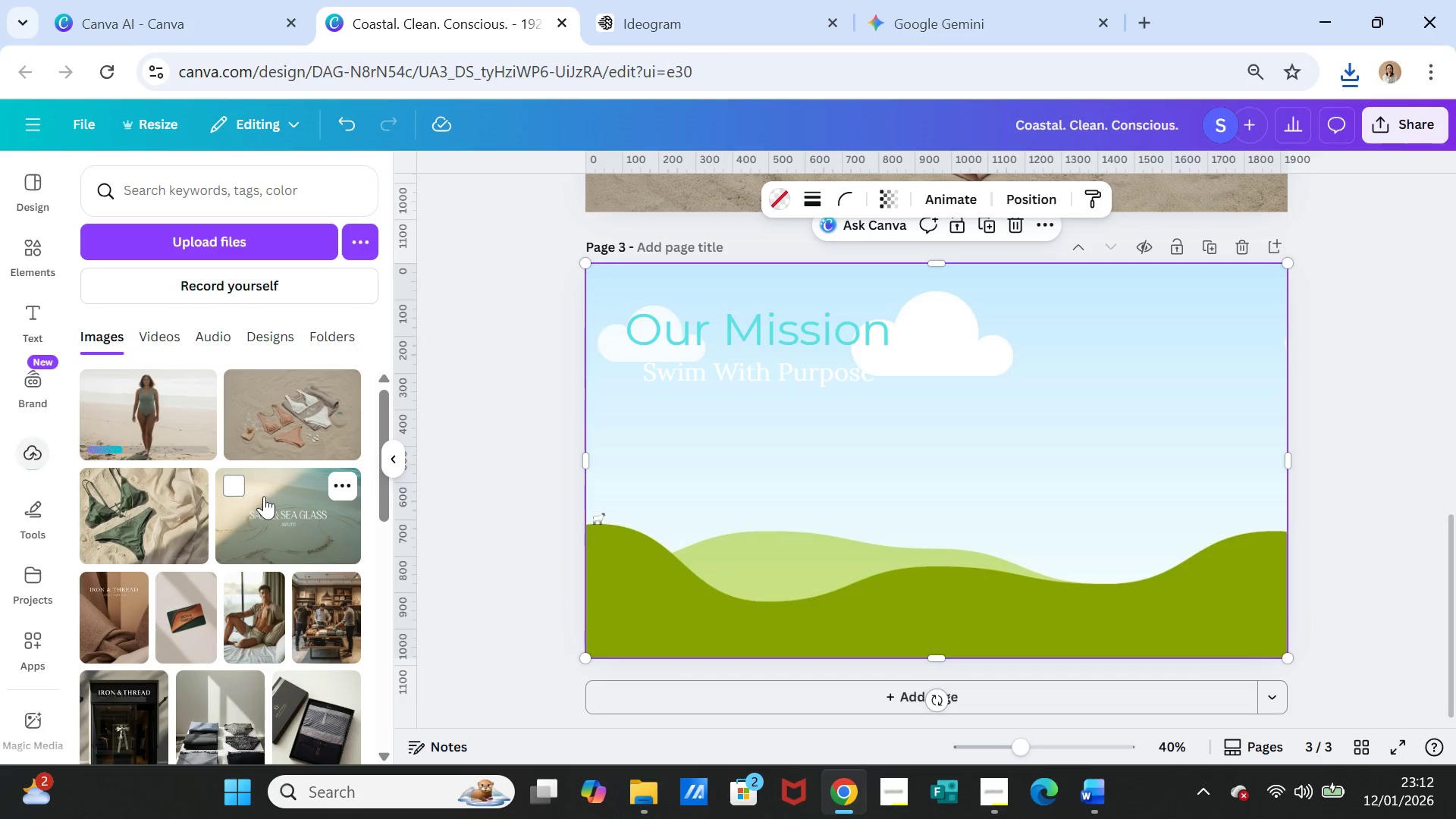 
left_click([124, 406])
 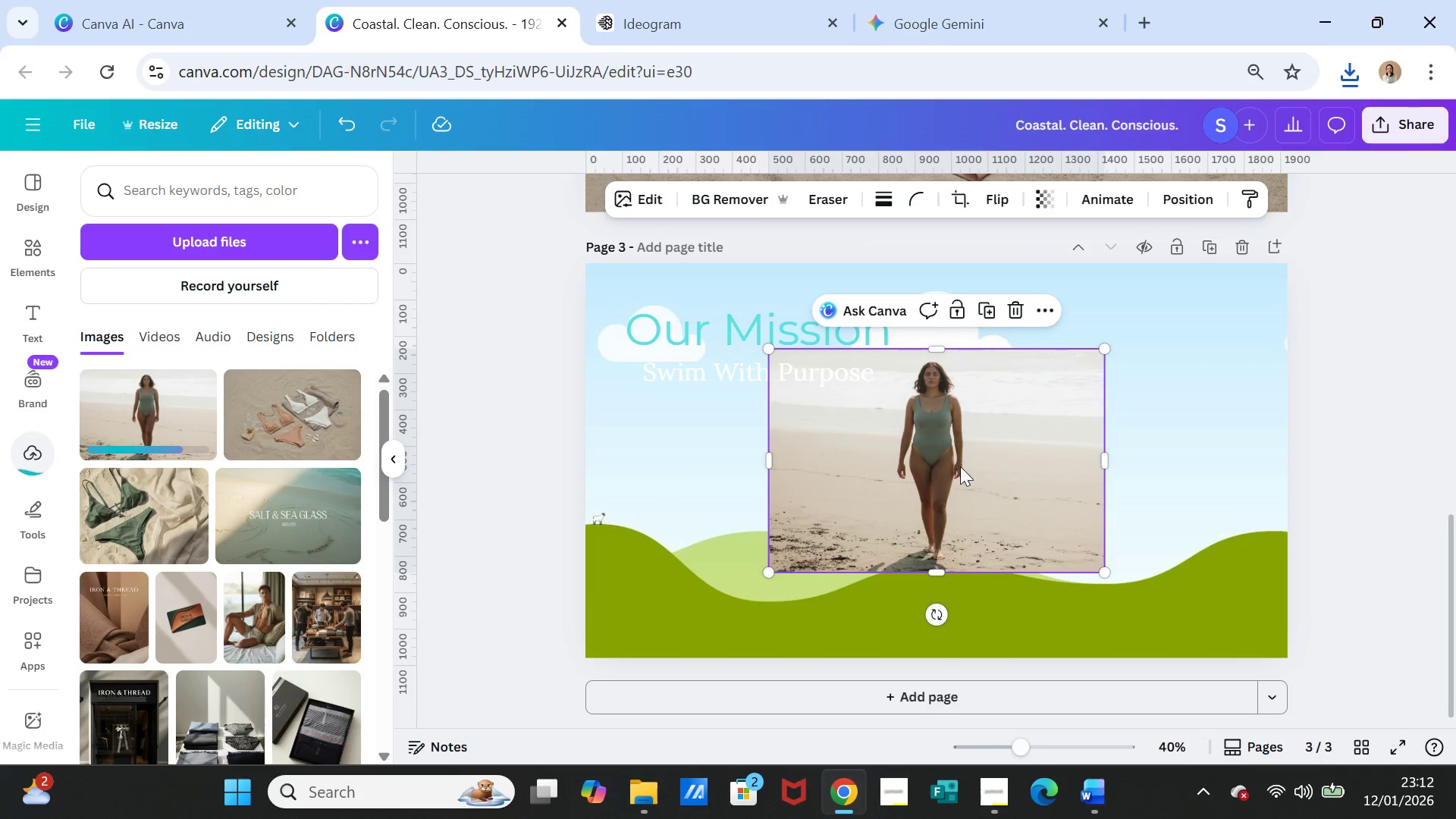 
left_click_drag(start_coordinate=[957, 463], to_coordinate=[962, 433])
 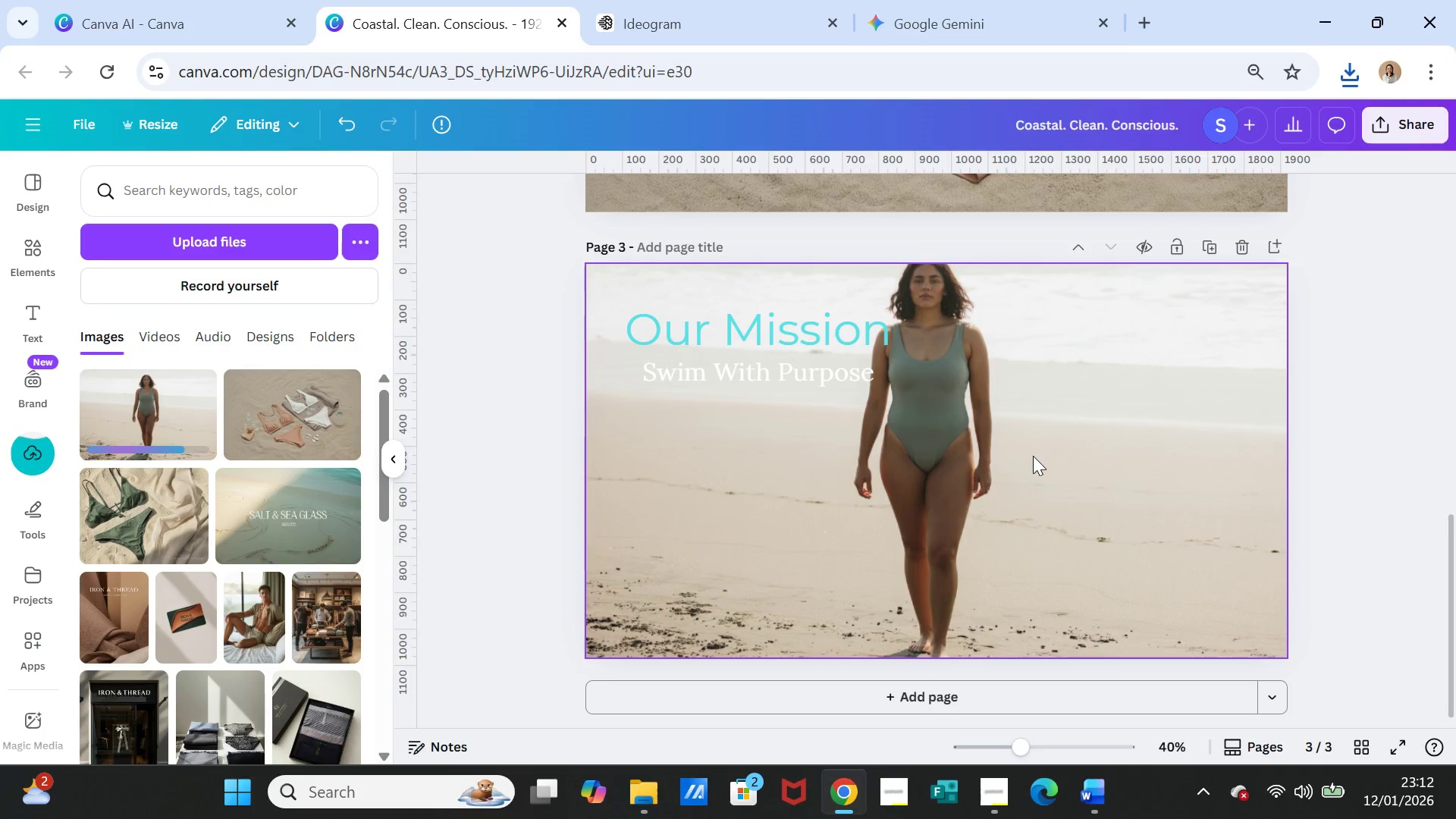 
double_click([1033, 456])
 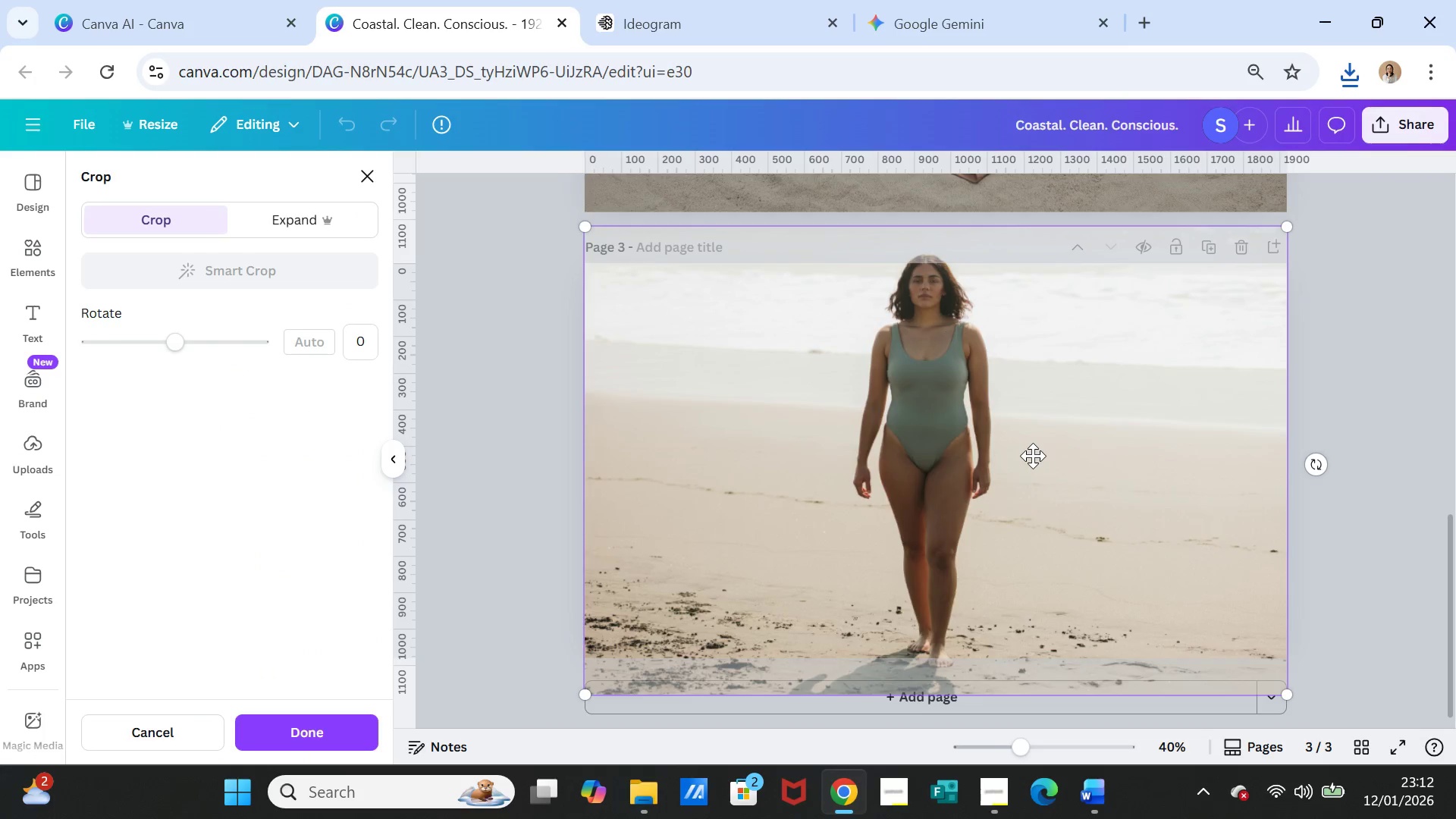 
left_click_drag(start_coordinate=[1033, 456], to_coordinate=[1033, 481])
 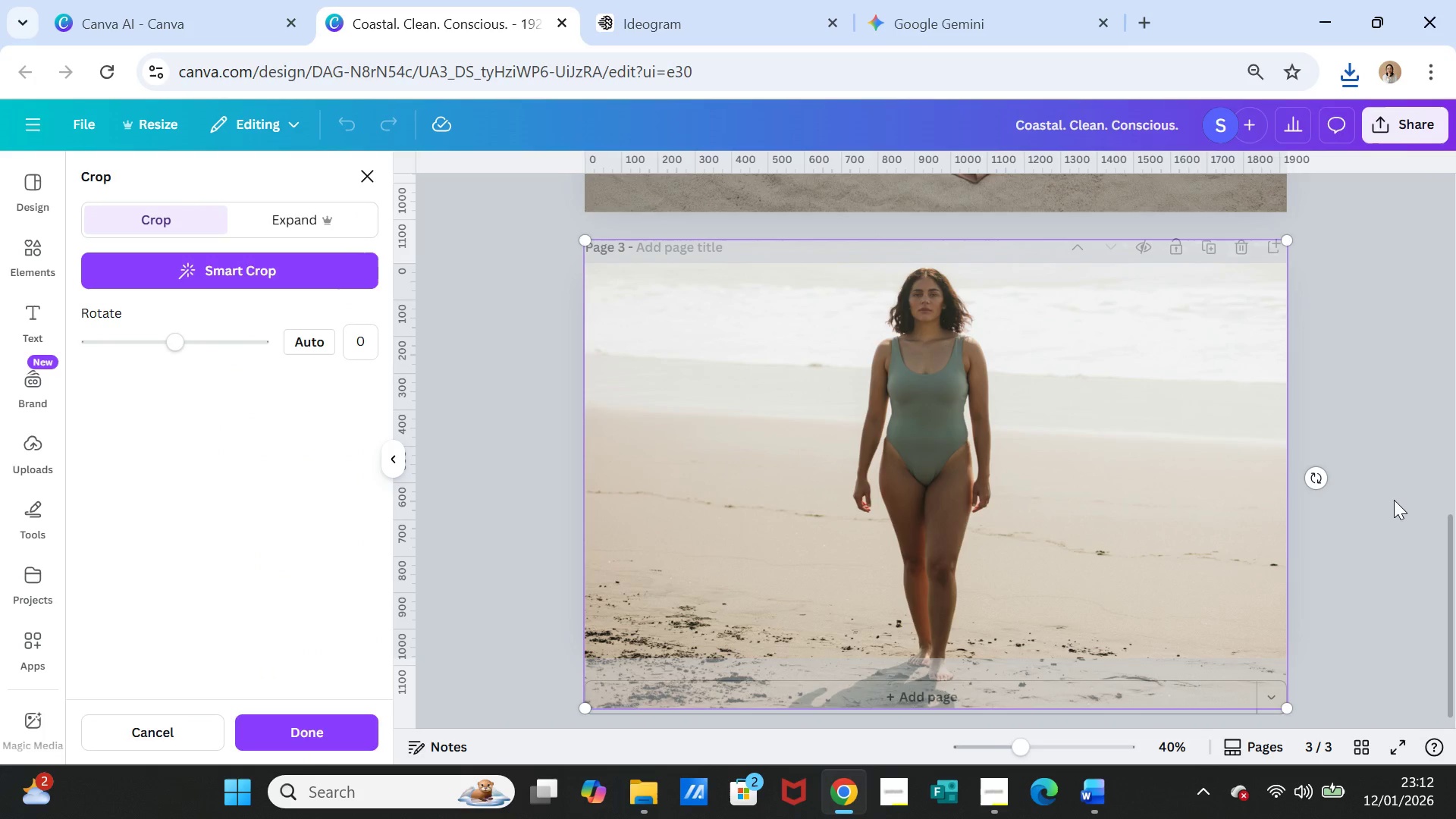 
left_click([1399, 502])
 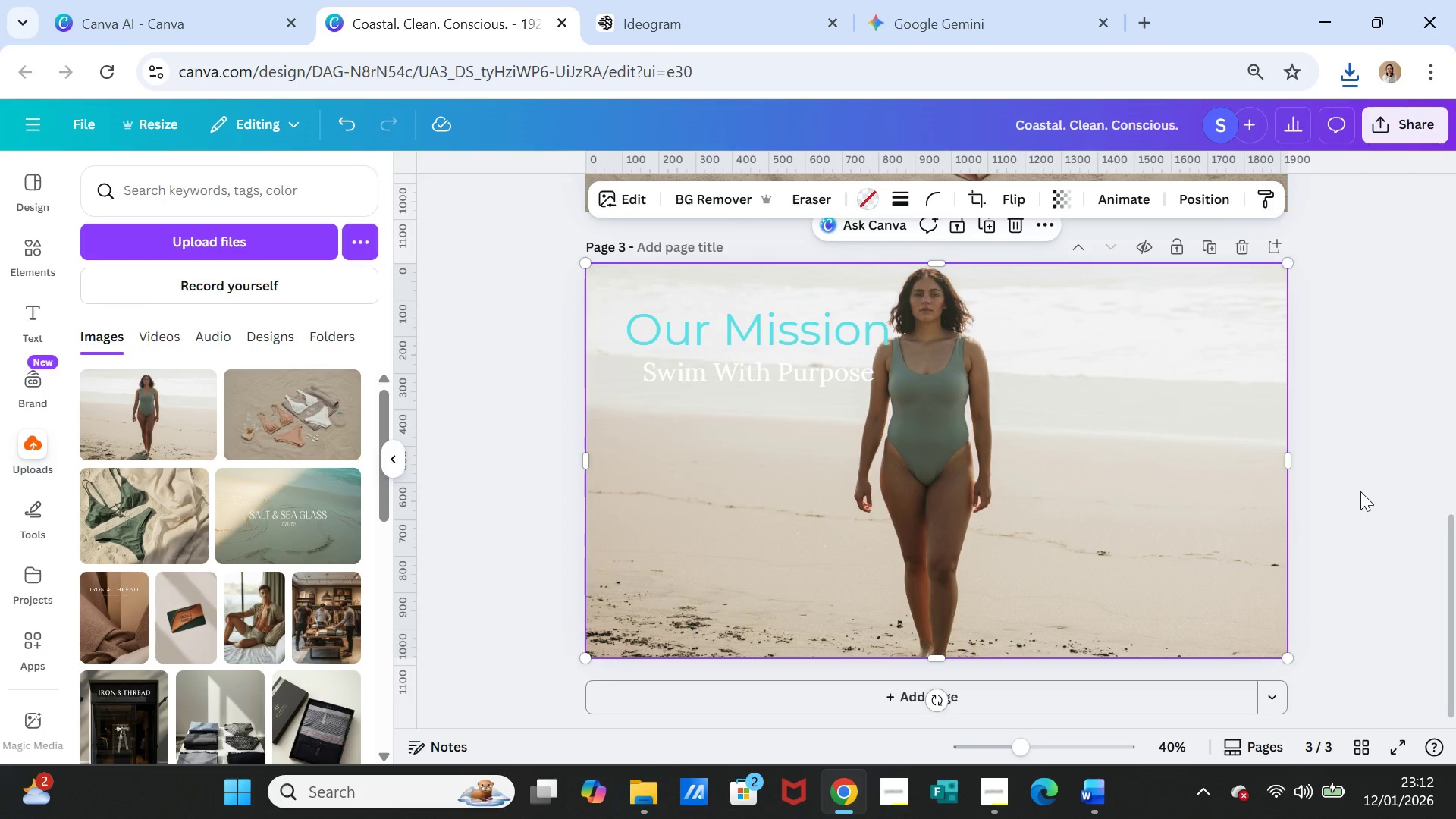 
wait(5.2)
 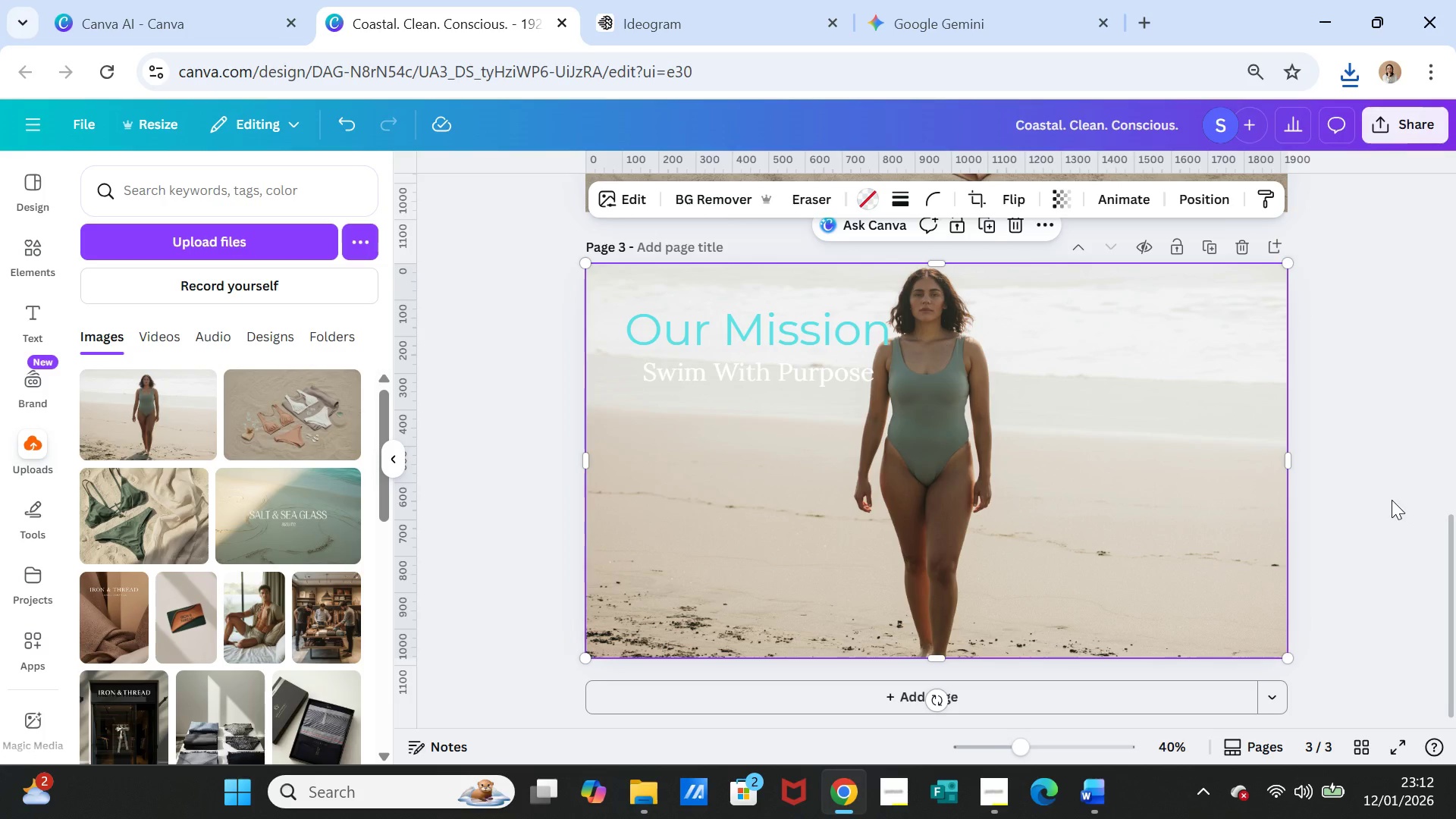 
left_click([1088, 802])
 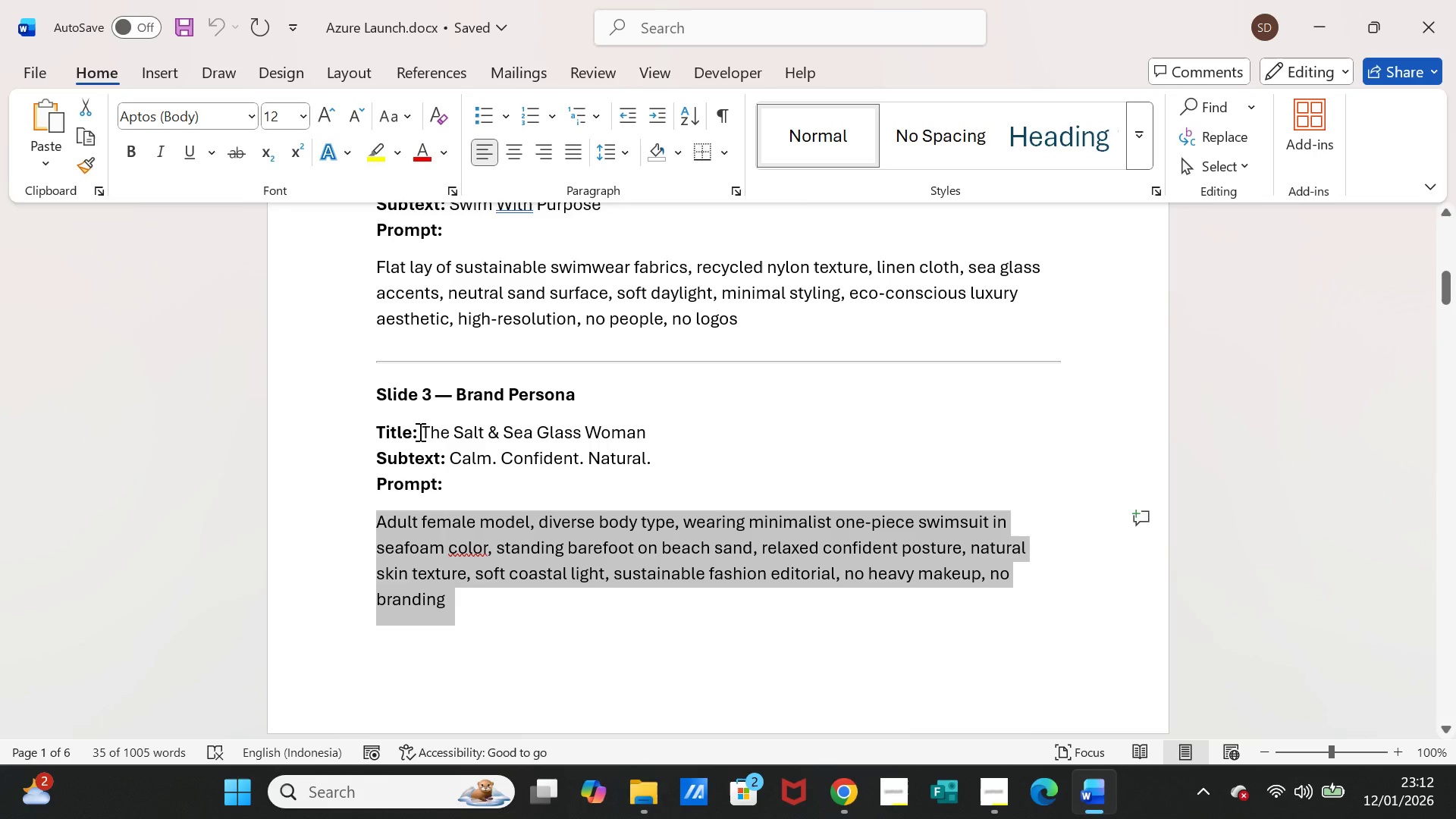 
left_click_drag(start_coordinate=[421, 430], to_coordinate=[619, 435])
 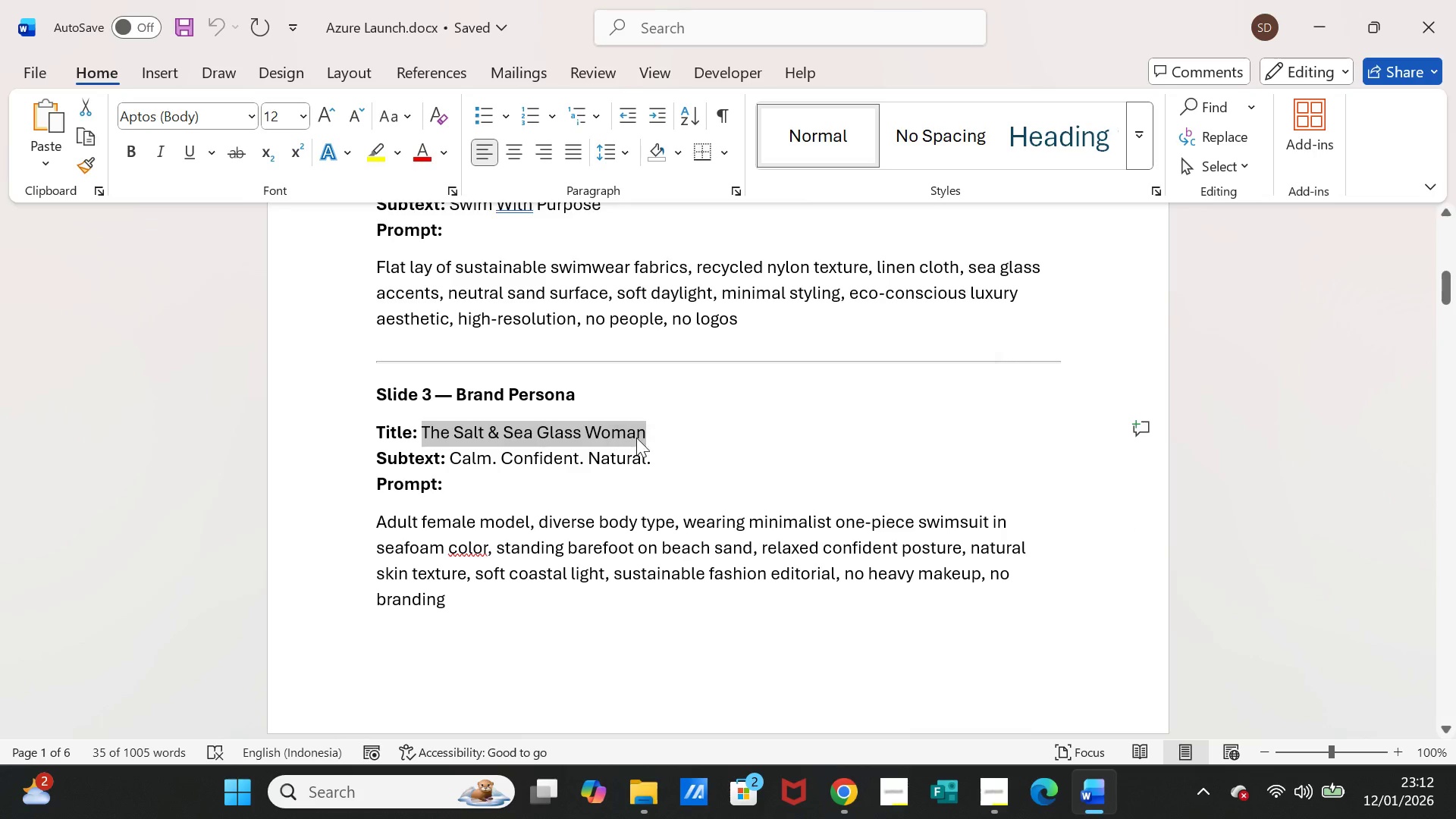 
key(Control+C)
 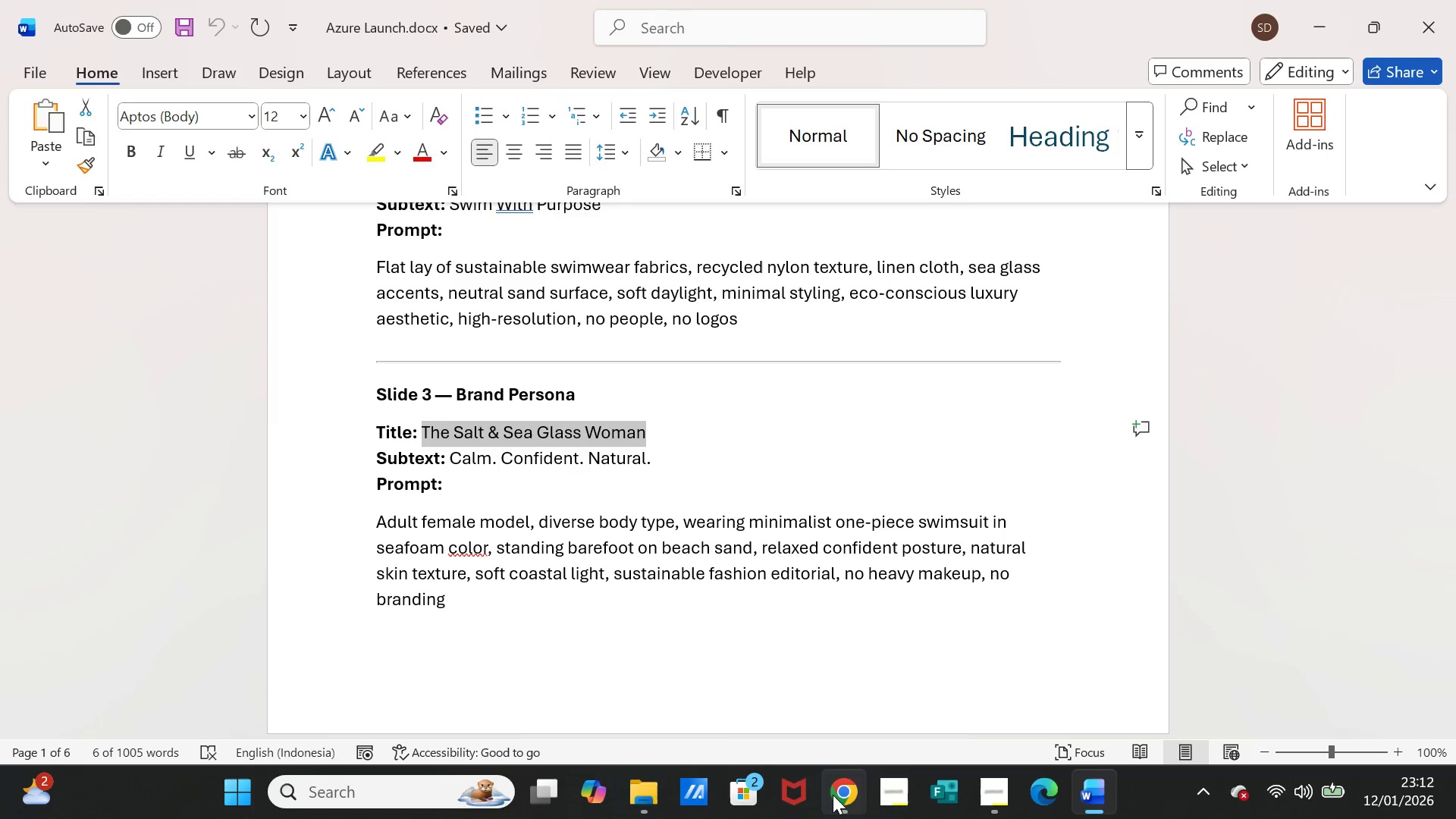 
left_click([841, 795])
 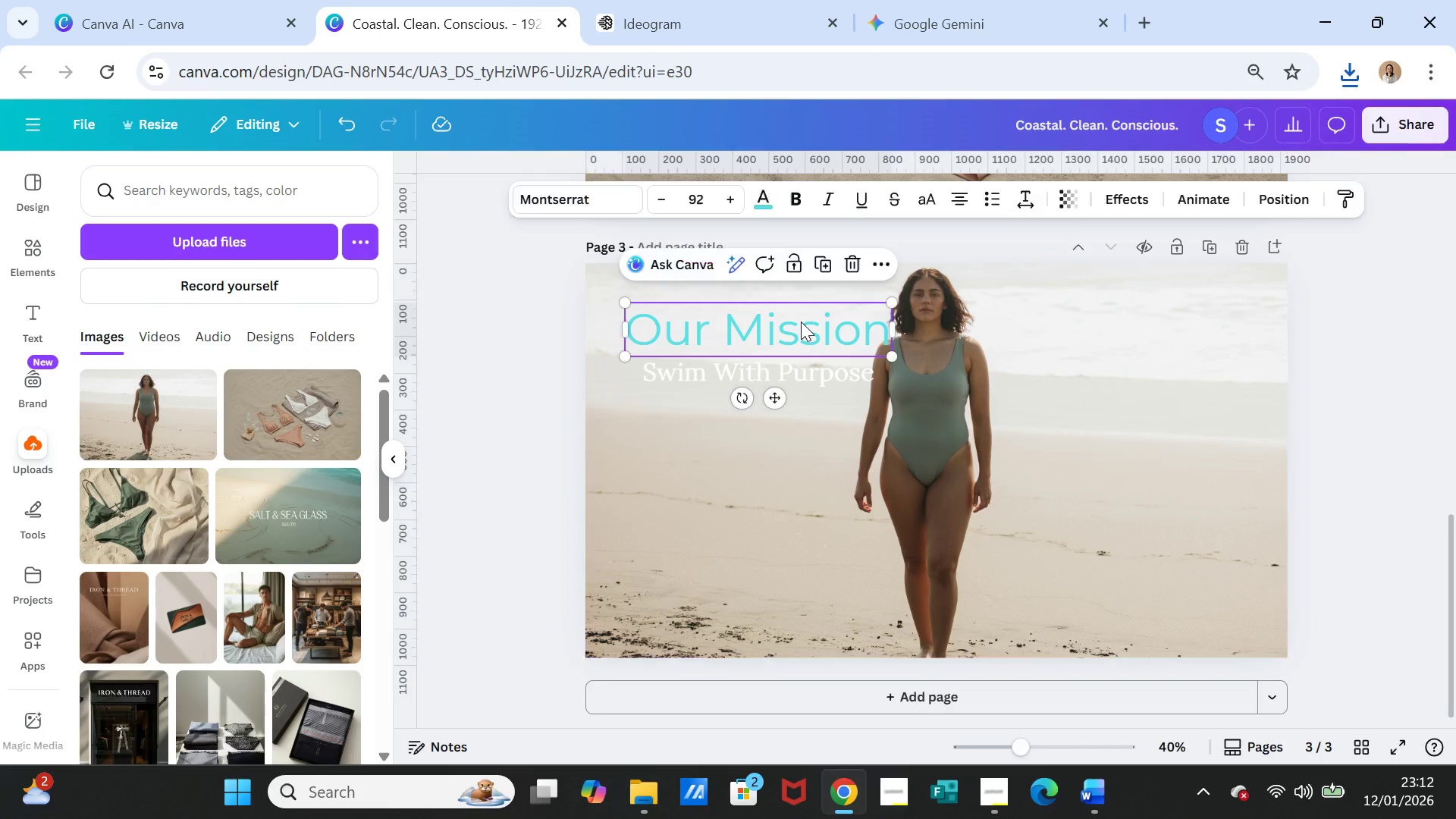 
double_click([801, 322])
 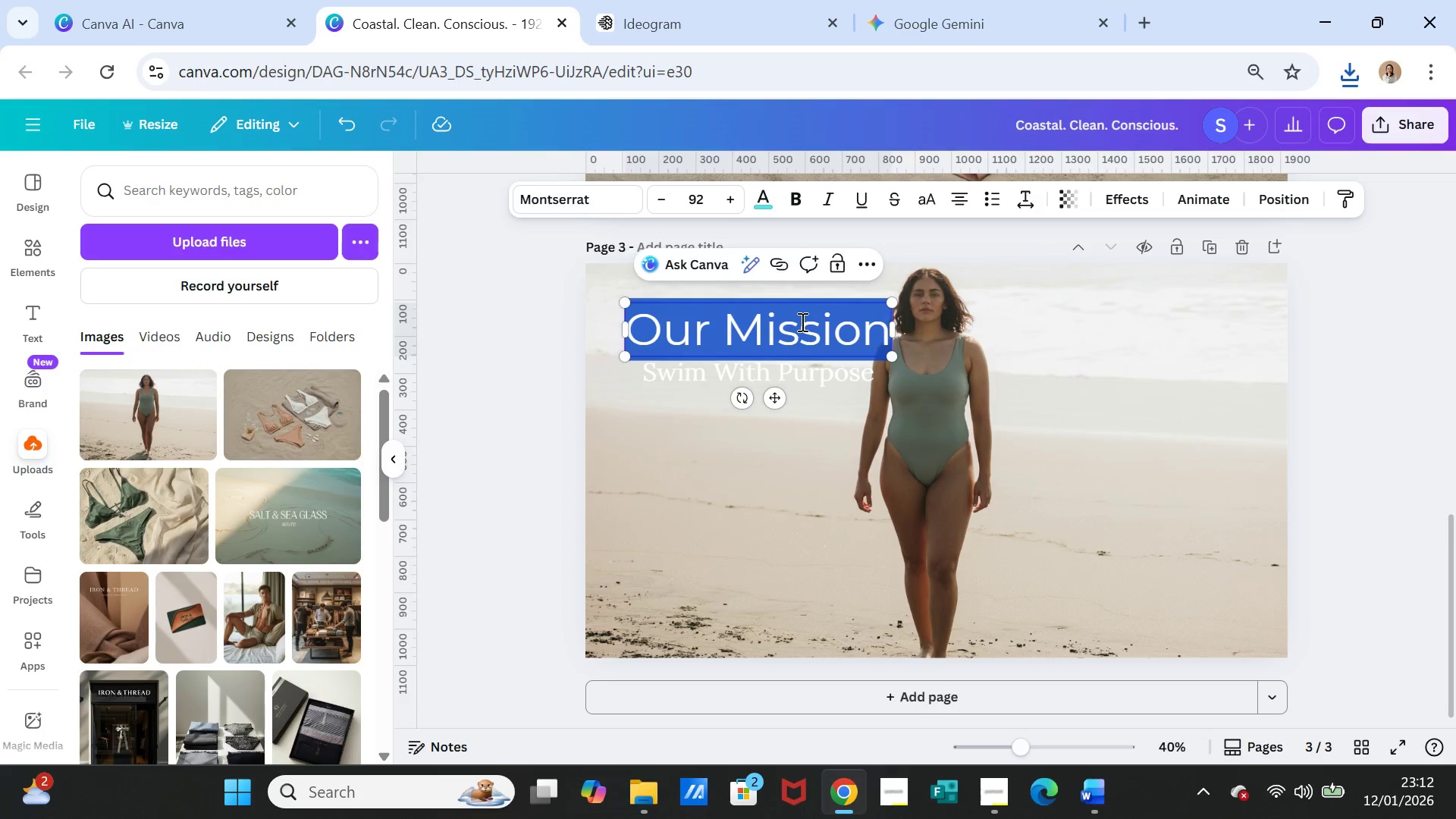 
triple_click([801, 322])
 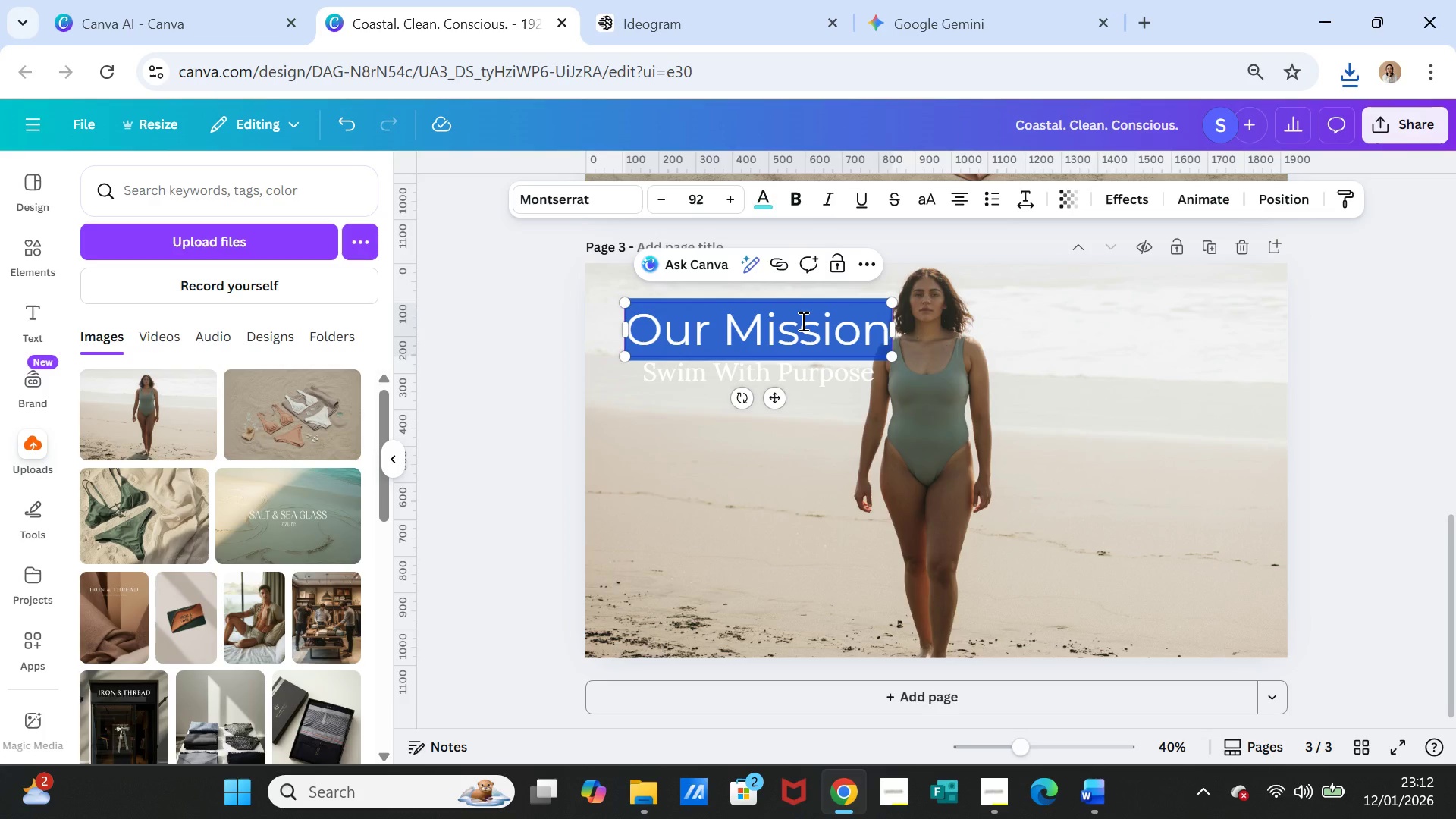 
key(Control+V)
 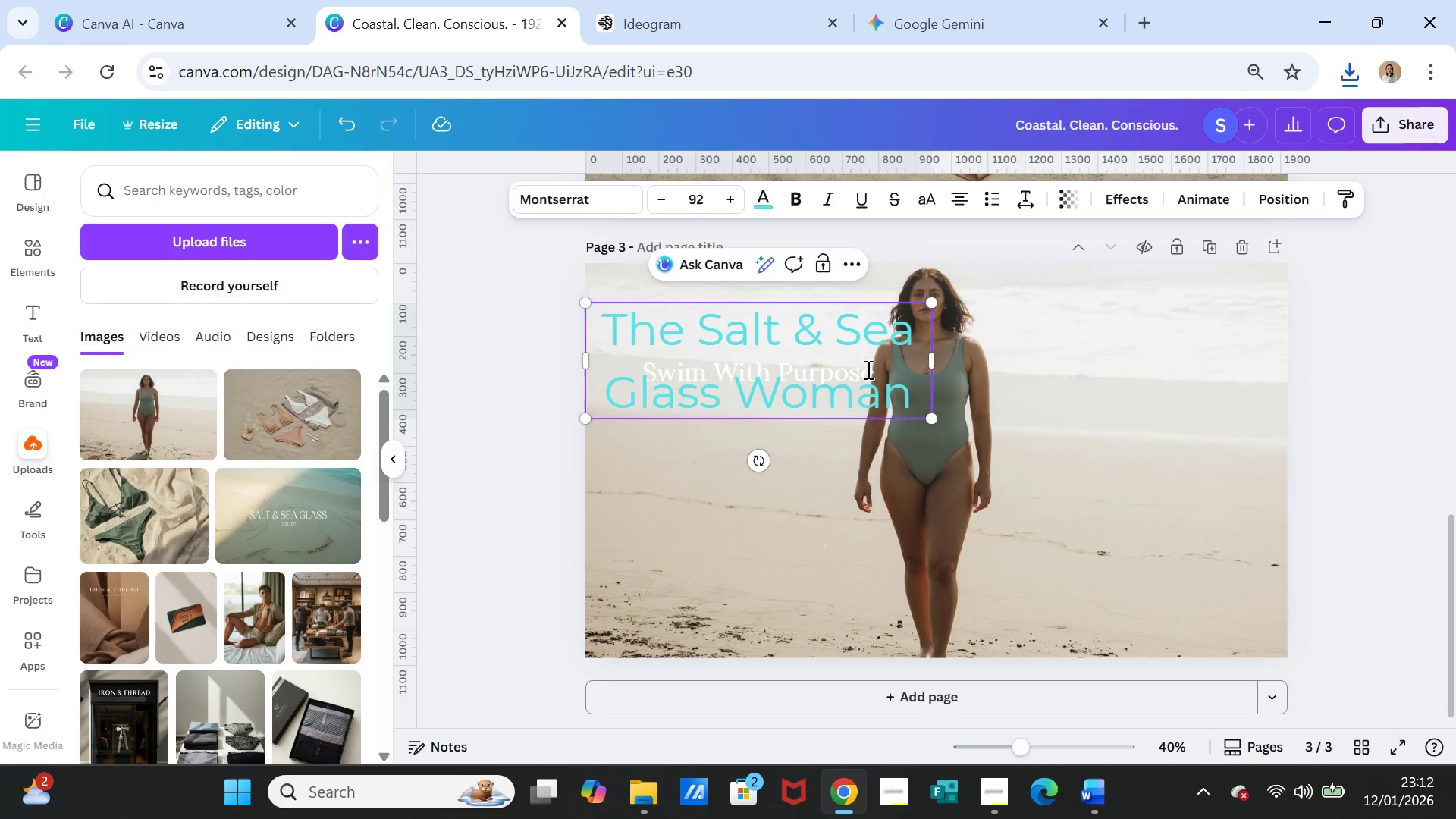 
double_click([837, 328])
 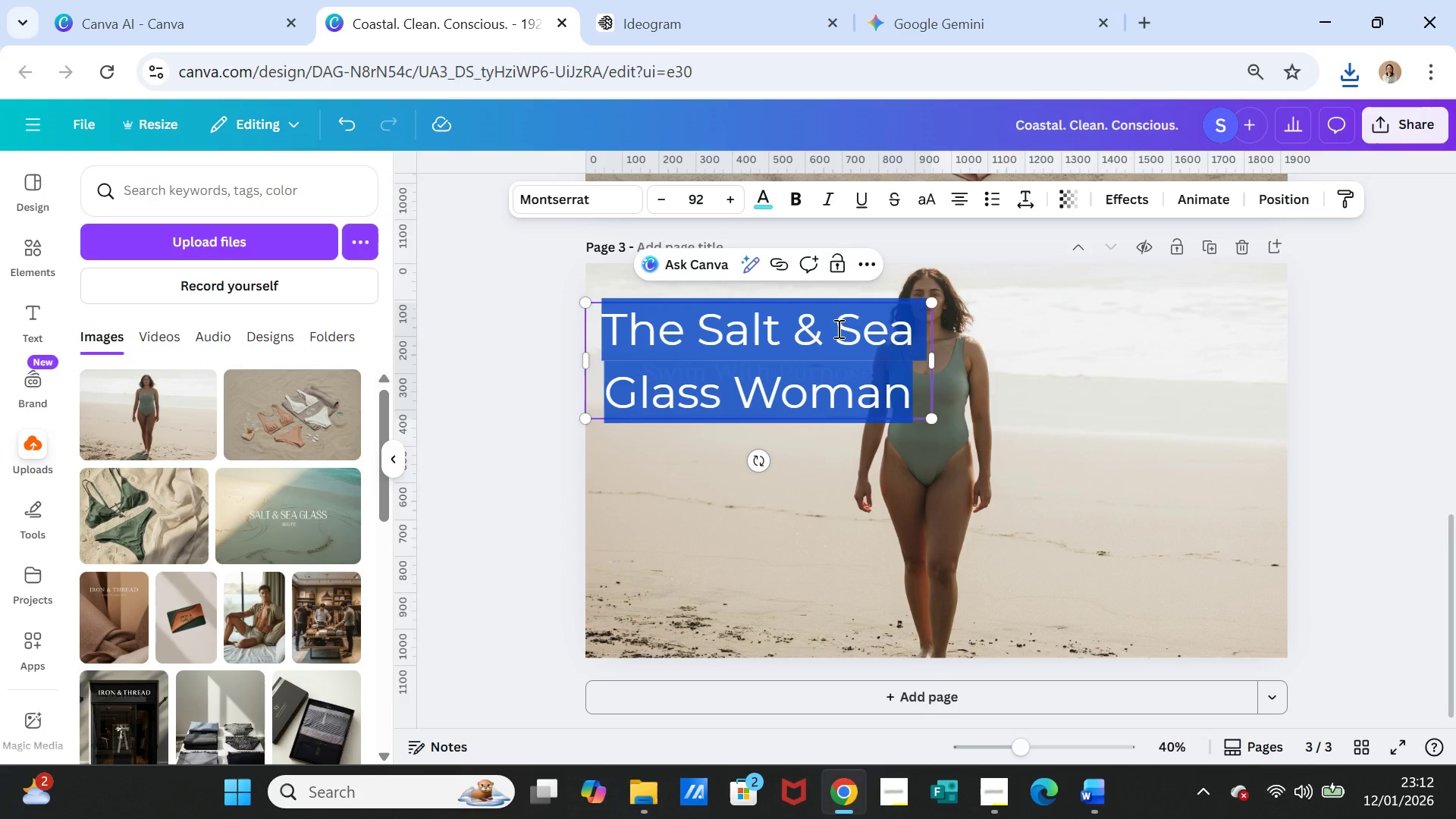 
triple_click([837, 328])
 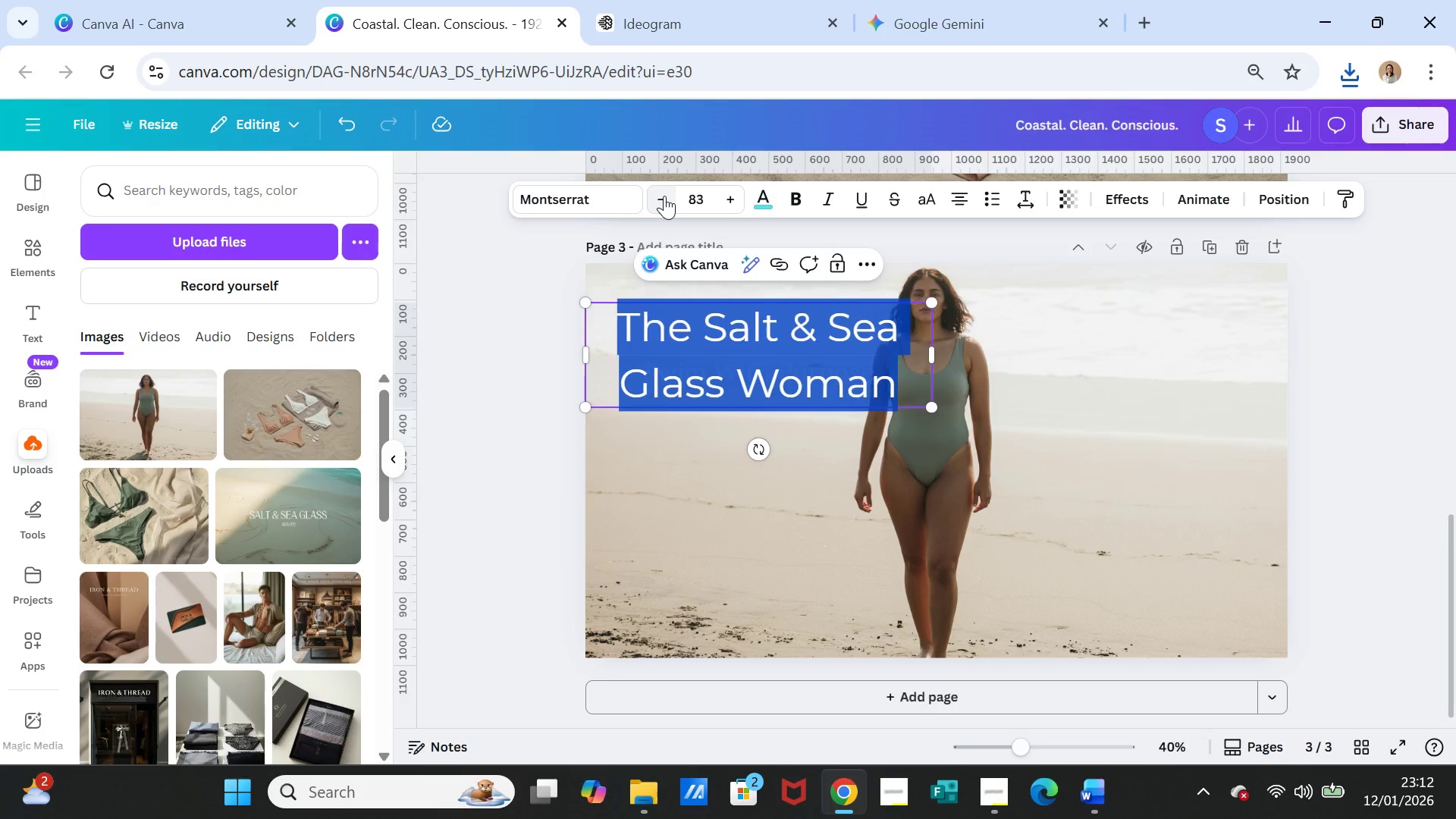 
left_click([664, 196])
 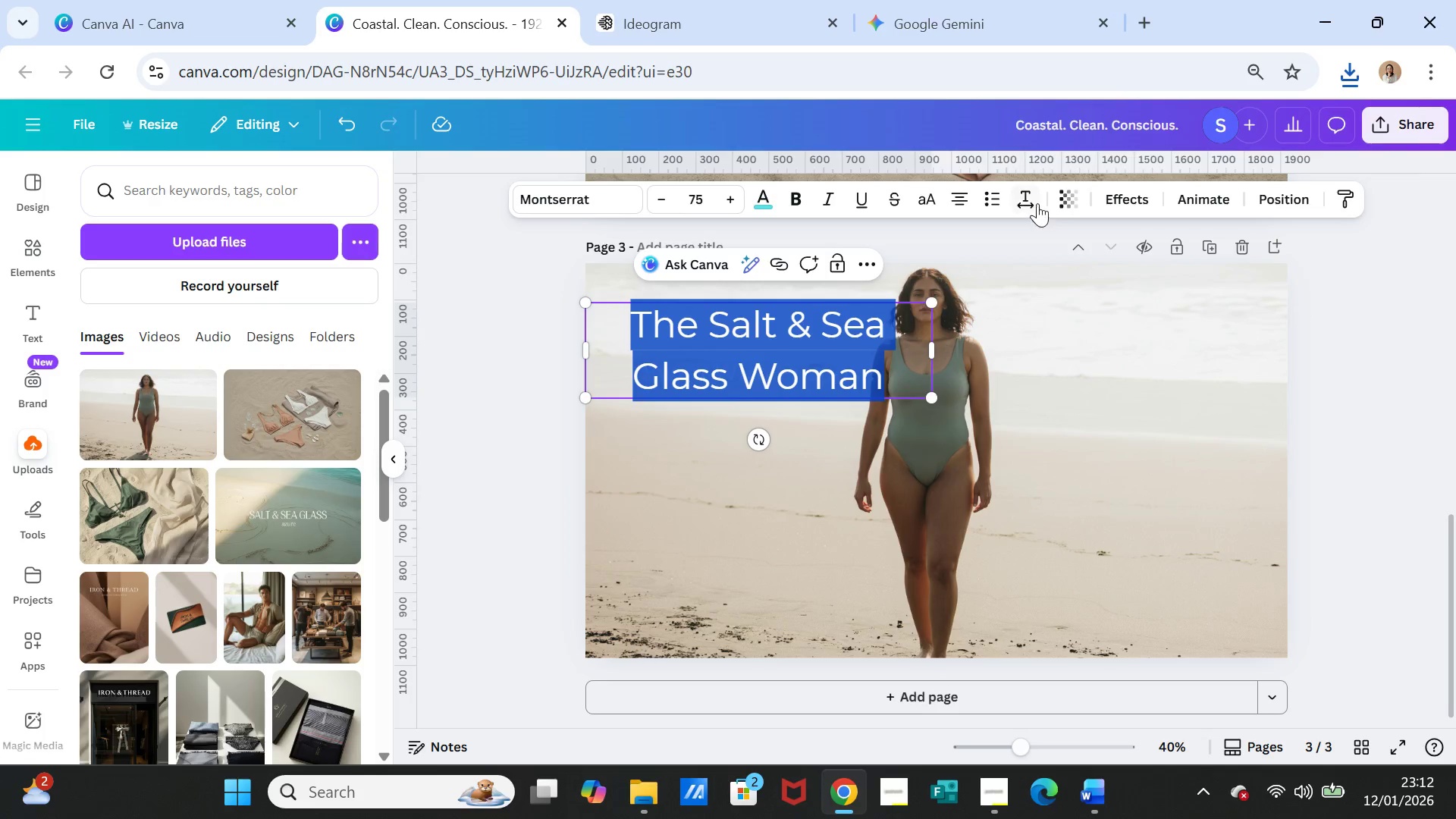 
left_click([1034, 196])
 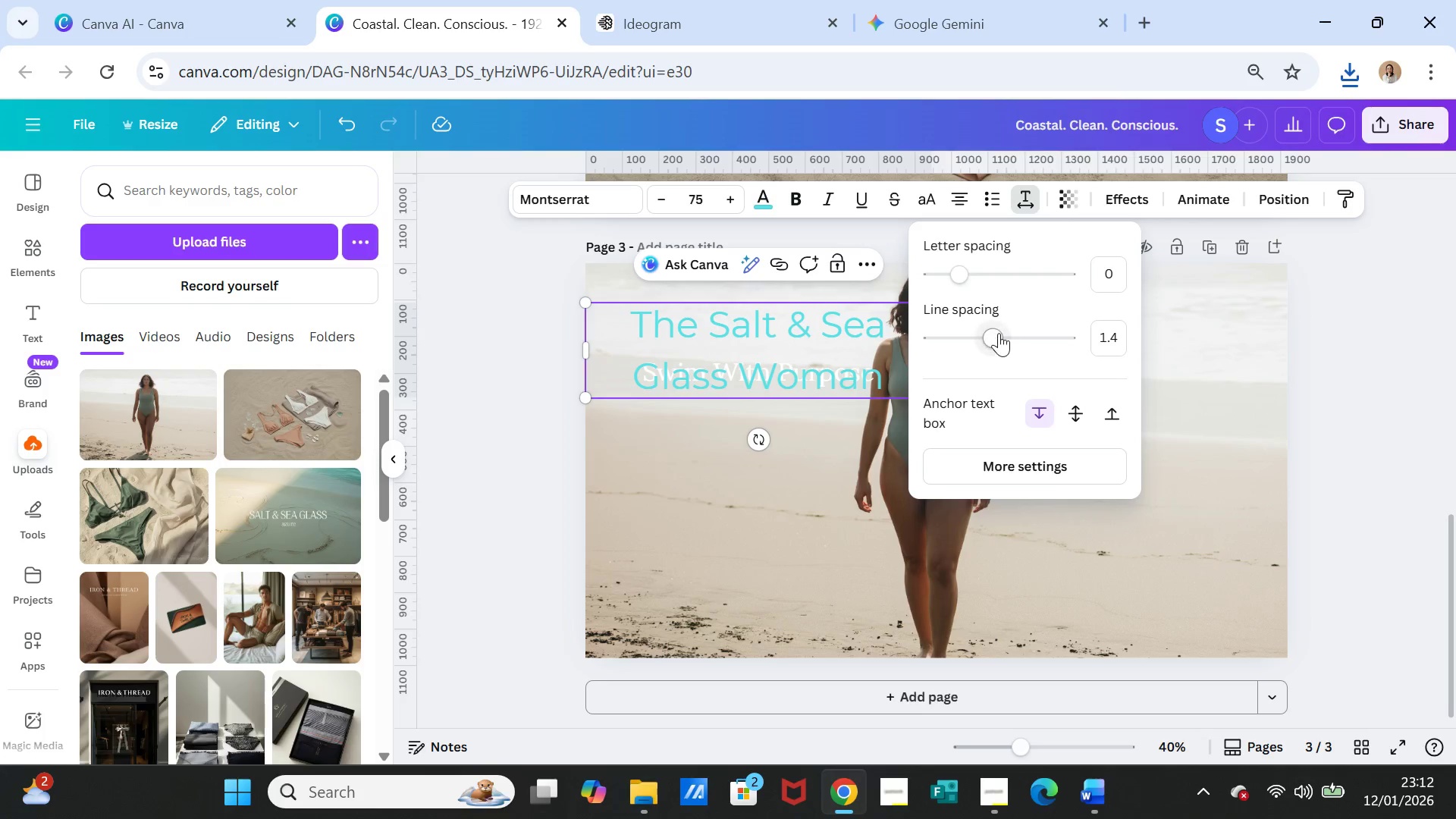 
left_click_drag(start_coordinate=[997, 334], to_coordinate=[962, 319])
 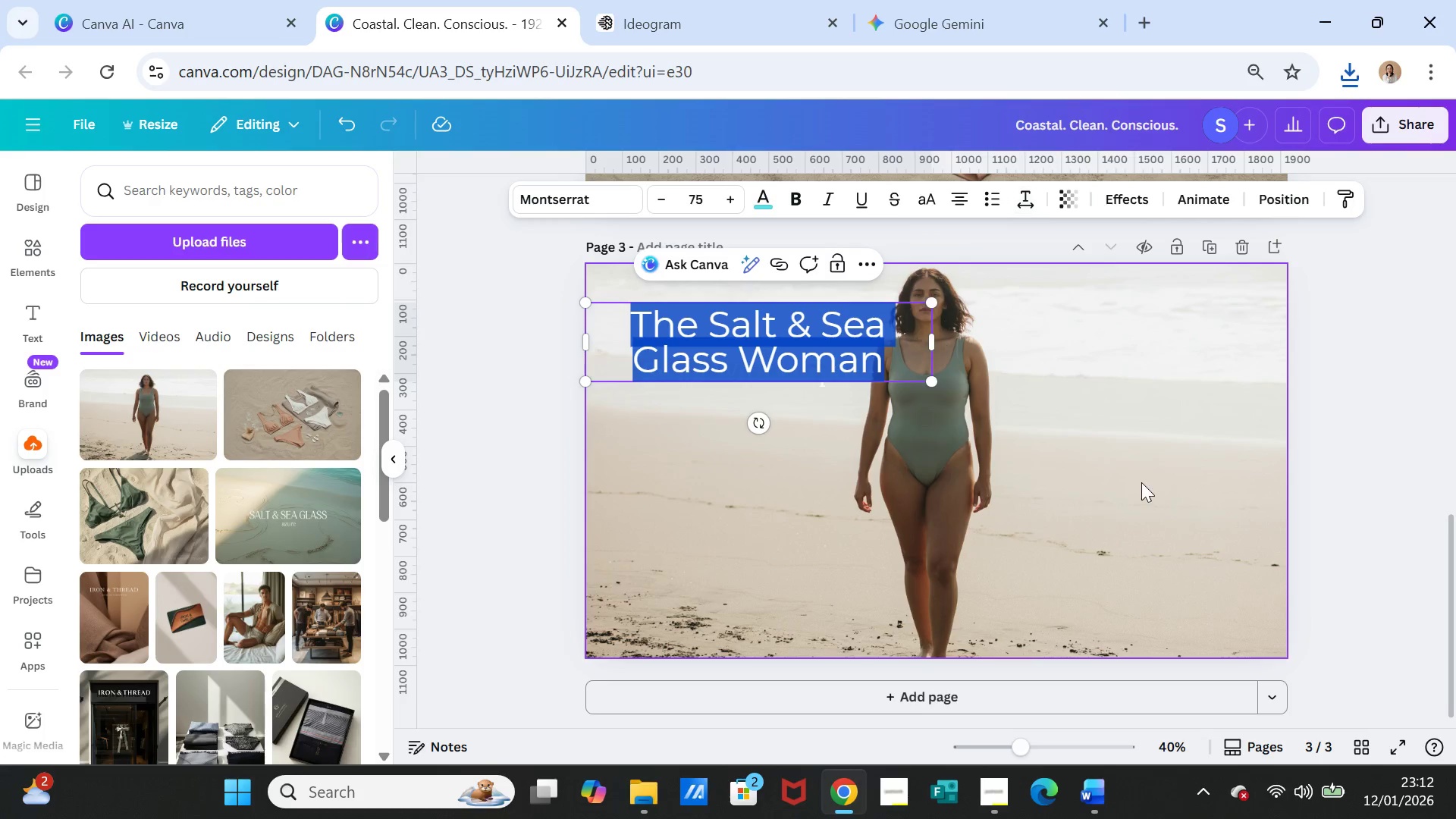 
double_click([1141, 483])
 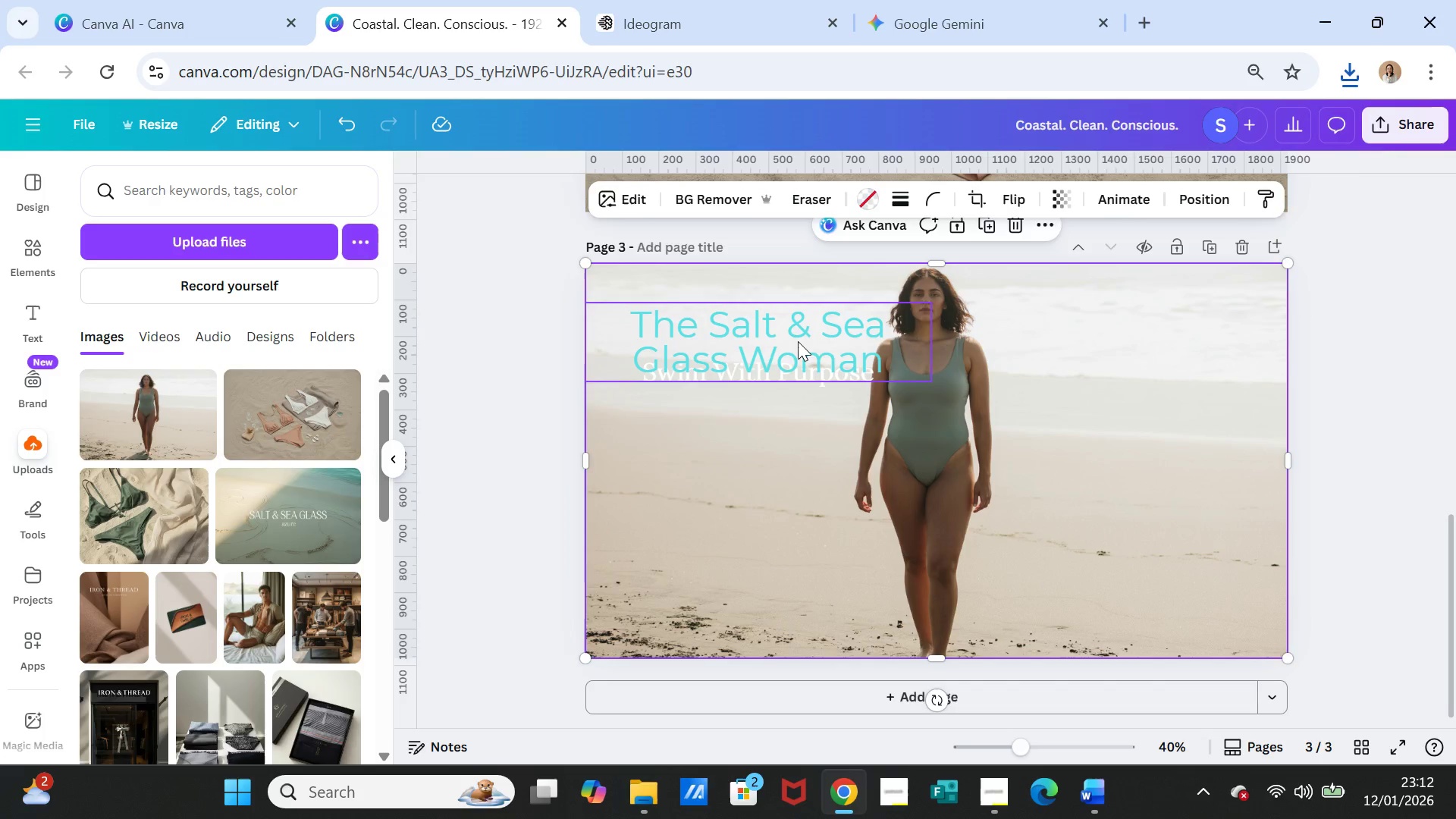 
left_click_drag(start_coordinate=[798, 341], to_coordinate=[1111, 340])
 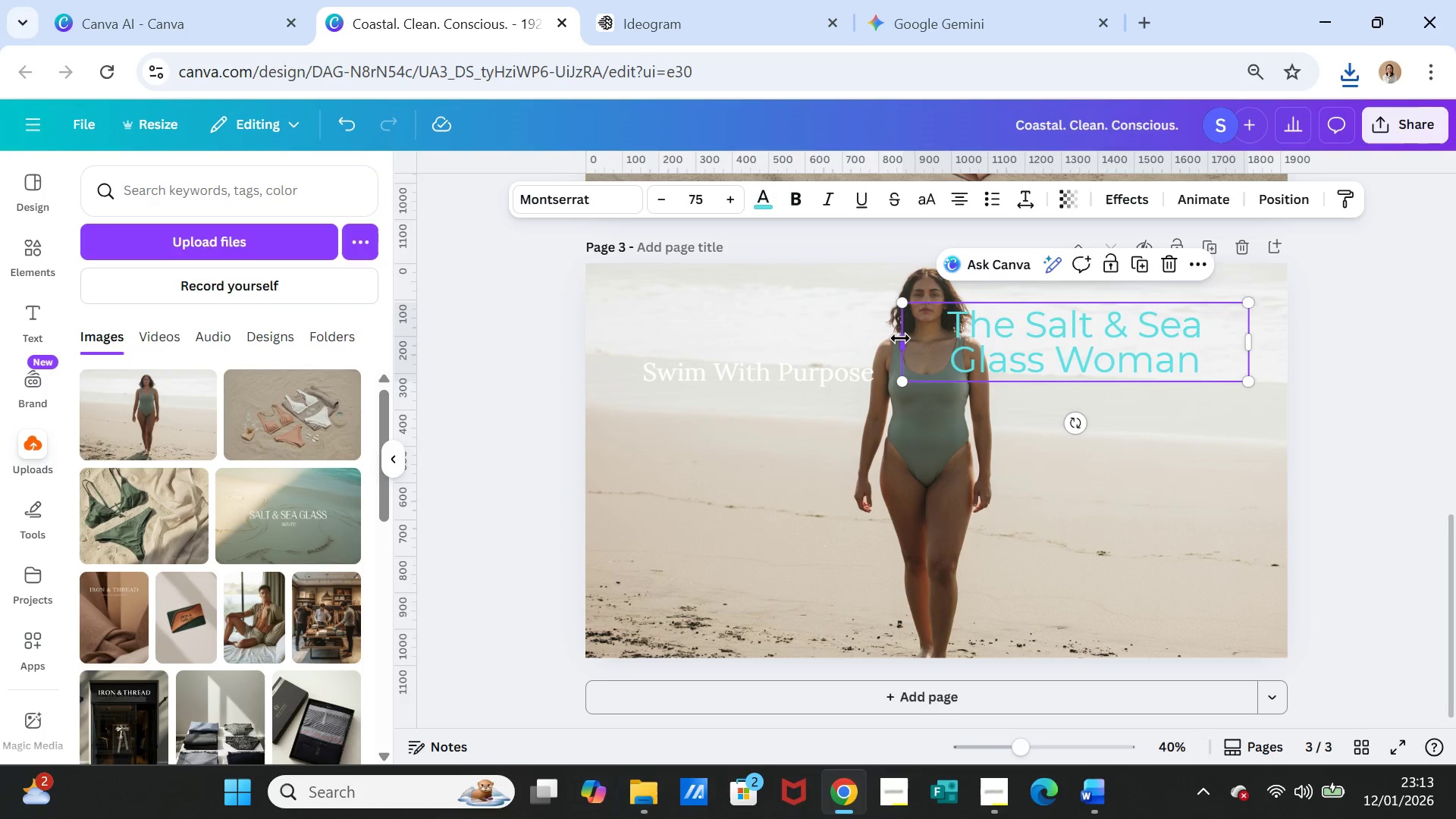 
left_click_drag(start_coordinate=[899, 338], to_coordinate=[985, 337])
 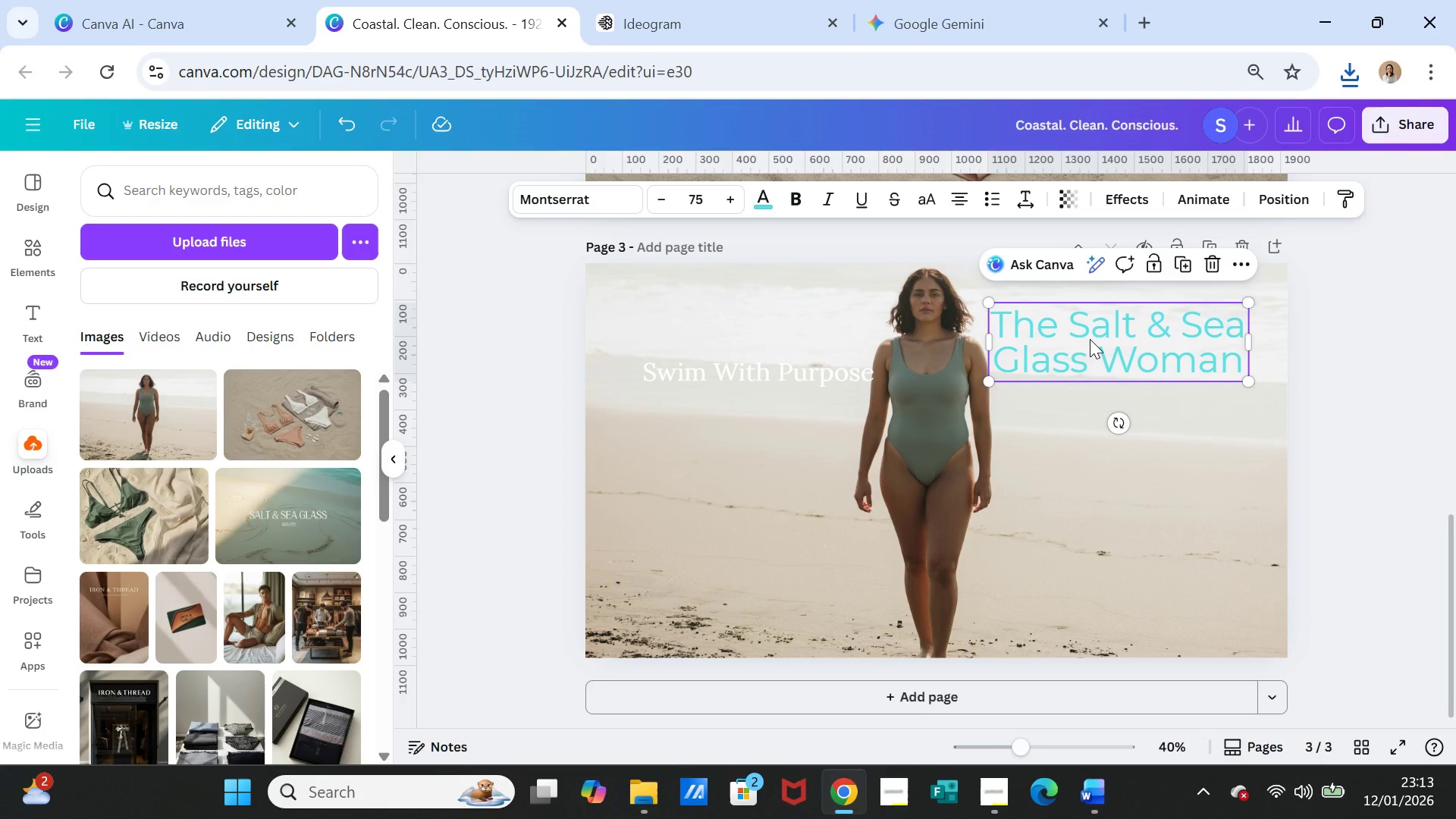 
left_click_drag(start_coordinate=[1090, 339], to_coordinate=[1091, 526])
 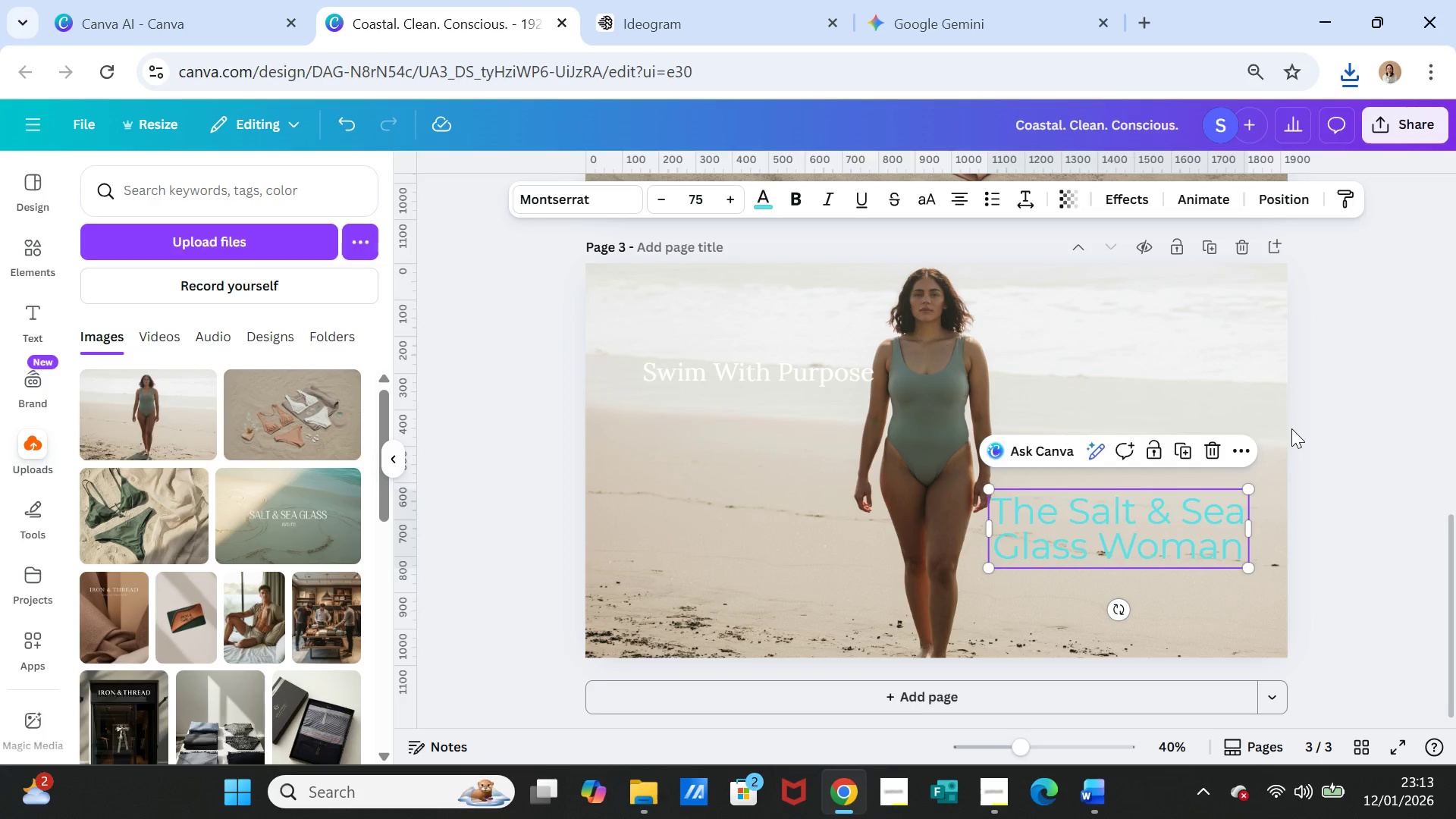 
left_click([1291, 428])
 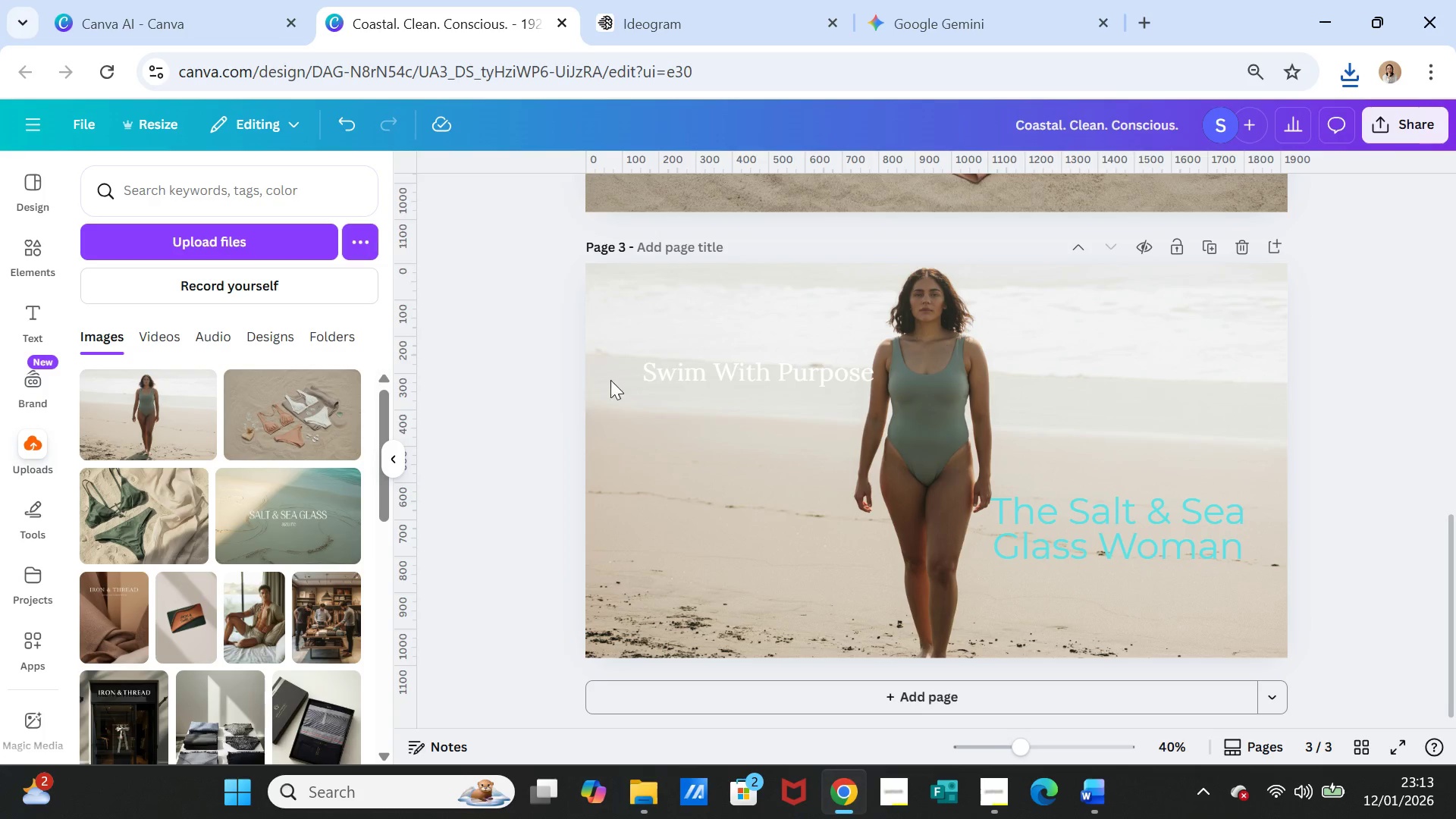 
left_click_drag(start_coordinate=[673, 366], to_coordinate=[1037, 586])
 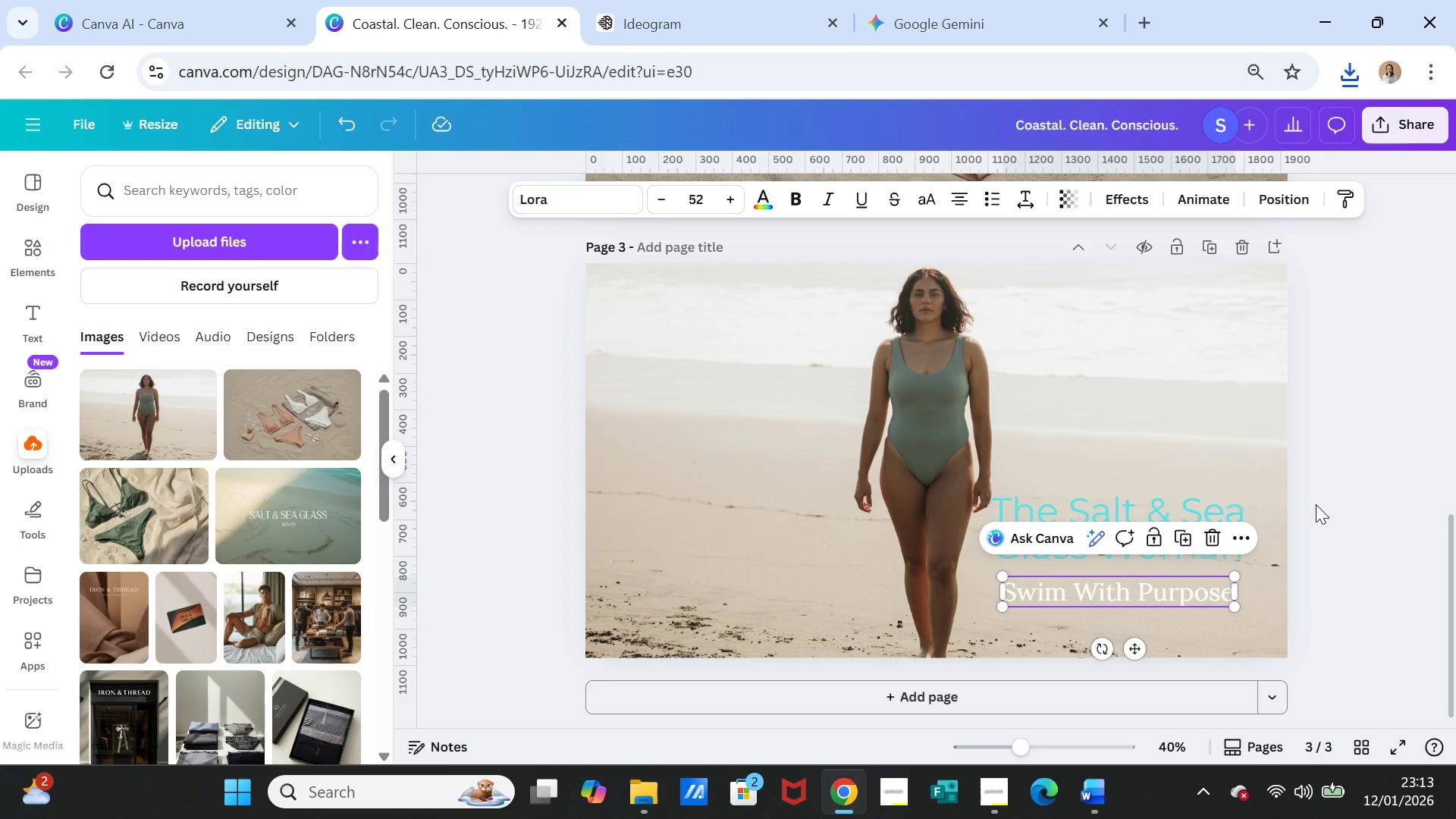 
left_click([1316, 504])
 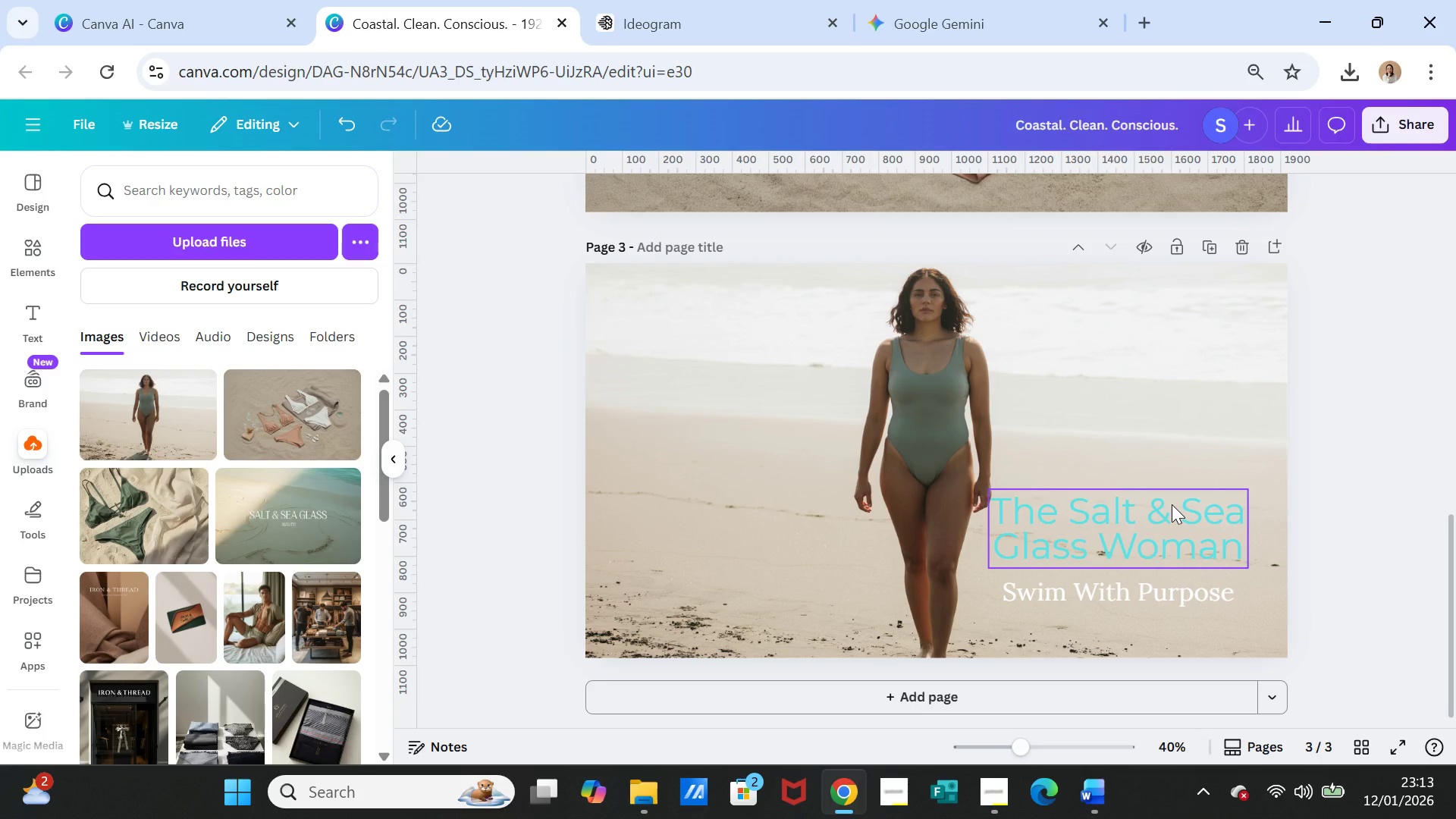 
left_click([660, 495])
 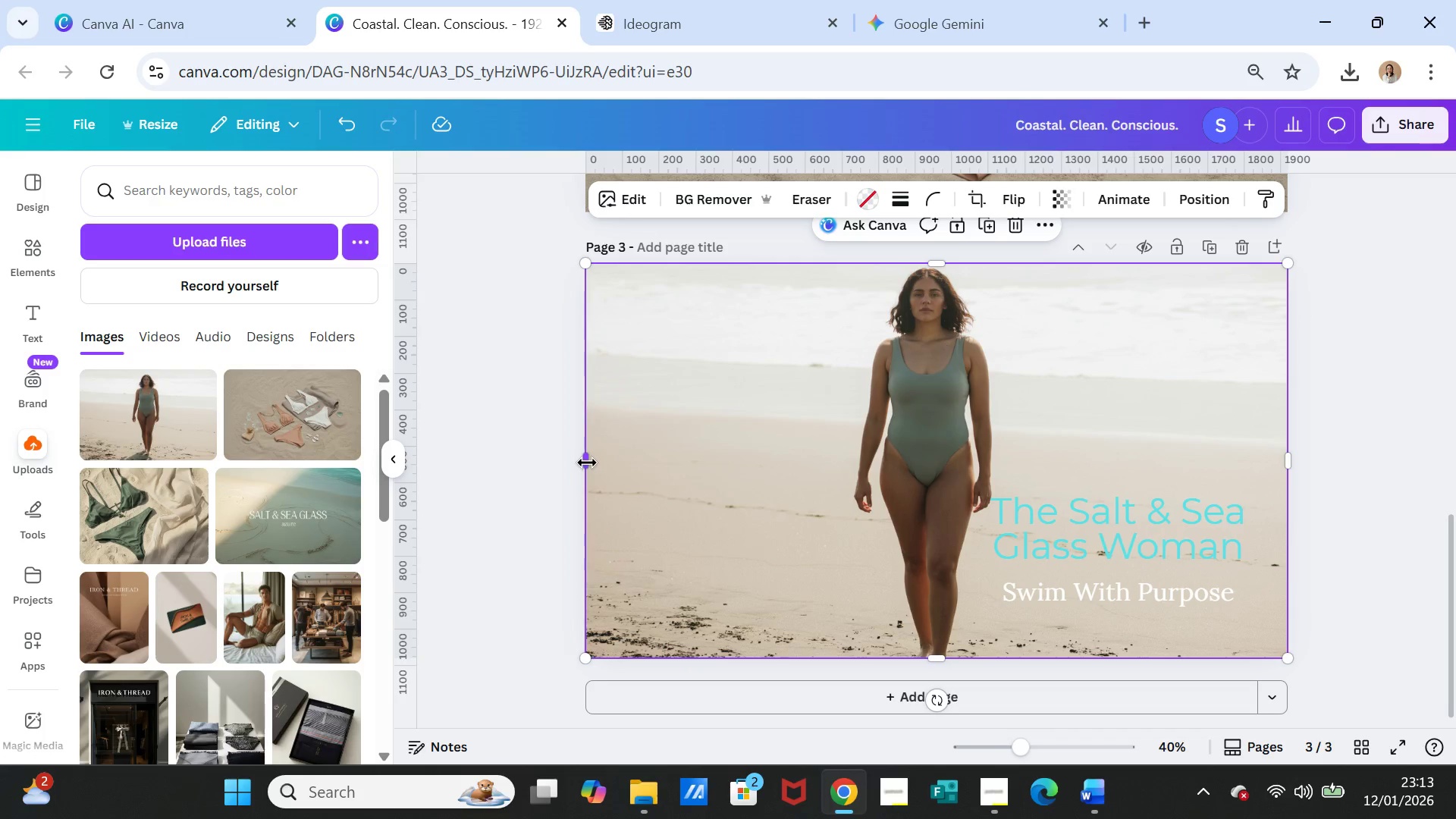 
left_click_drag(start_coordinate=[587, 463], to_coordinate=[519, 462])
 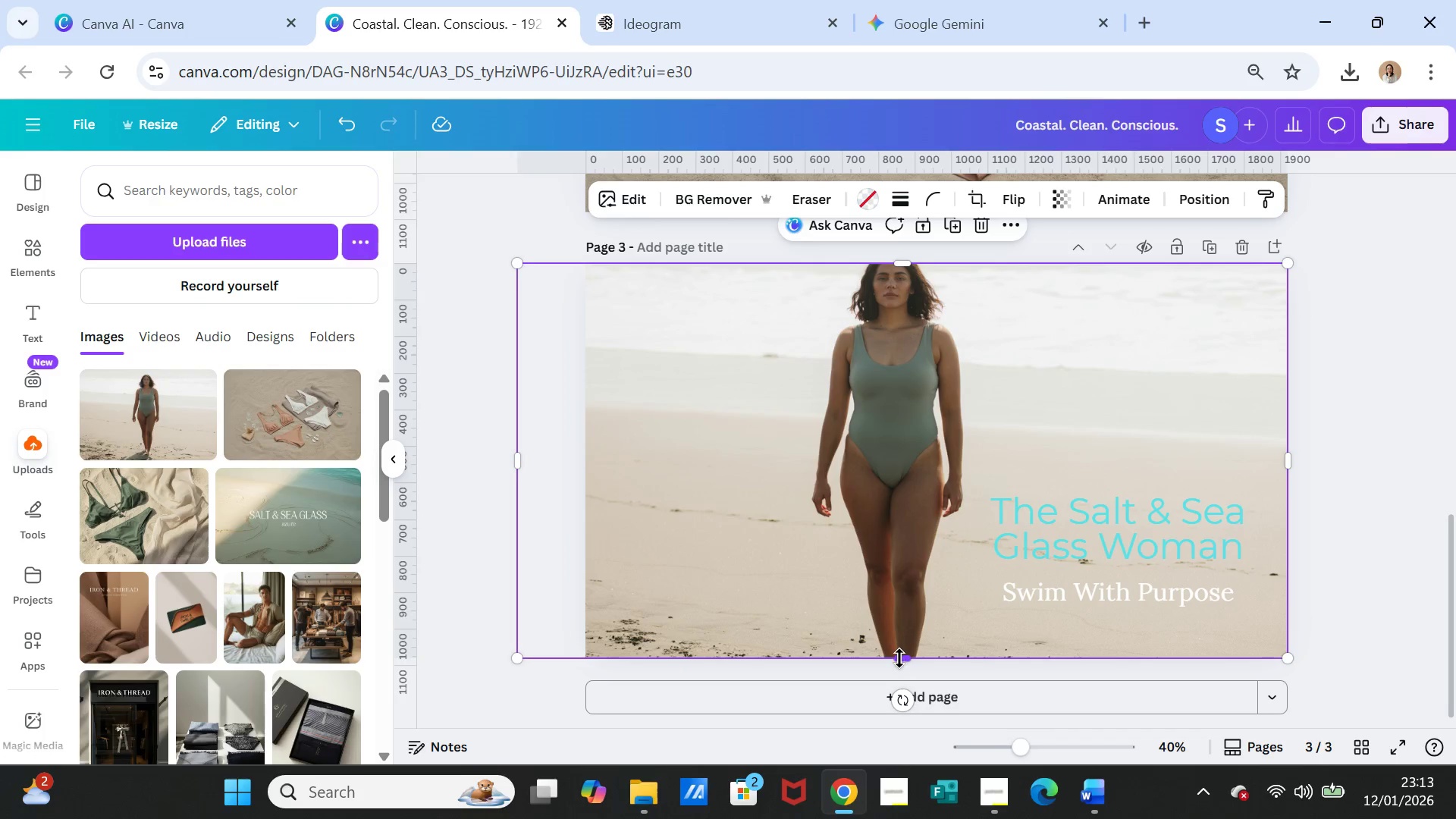 
left_click_drag(start_coordinate=[899, 658], to_coordinate=[890, 692])
 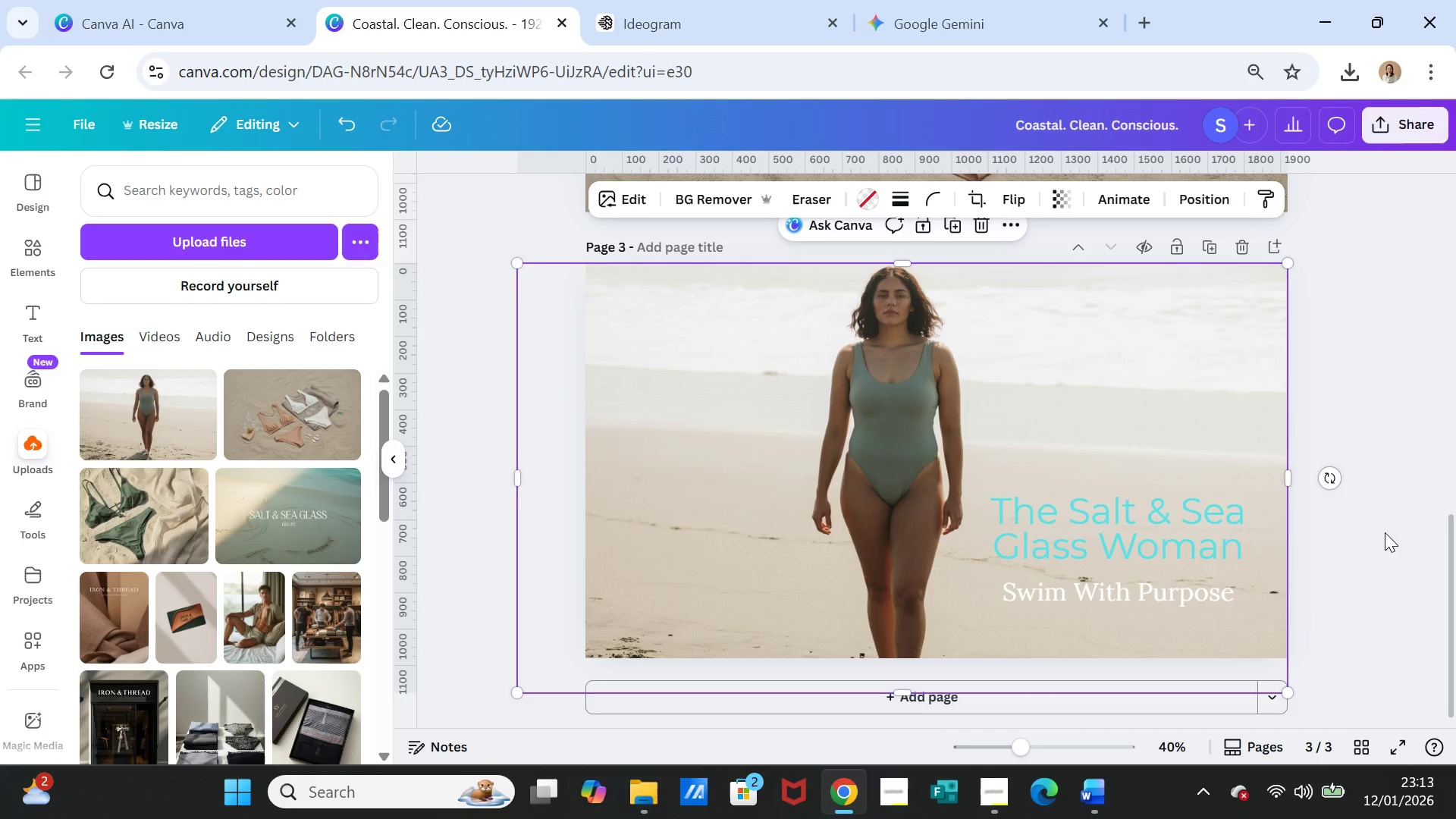 
left_click([1385, 535])
 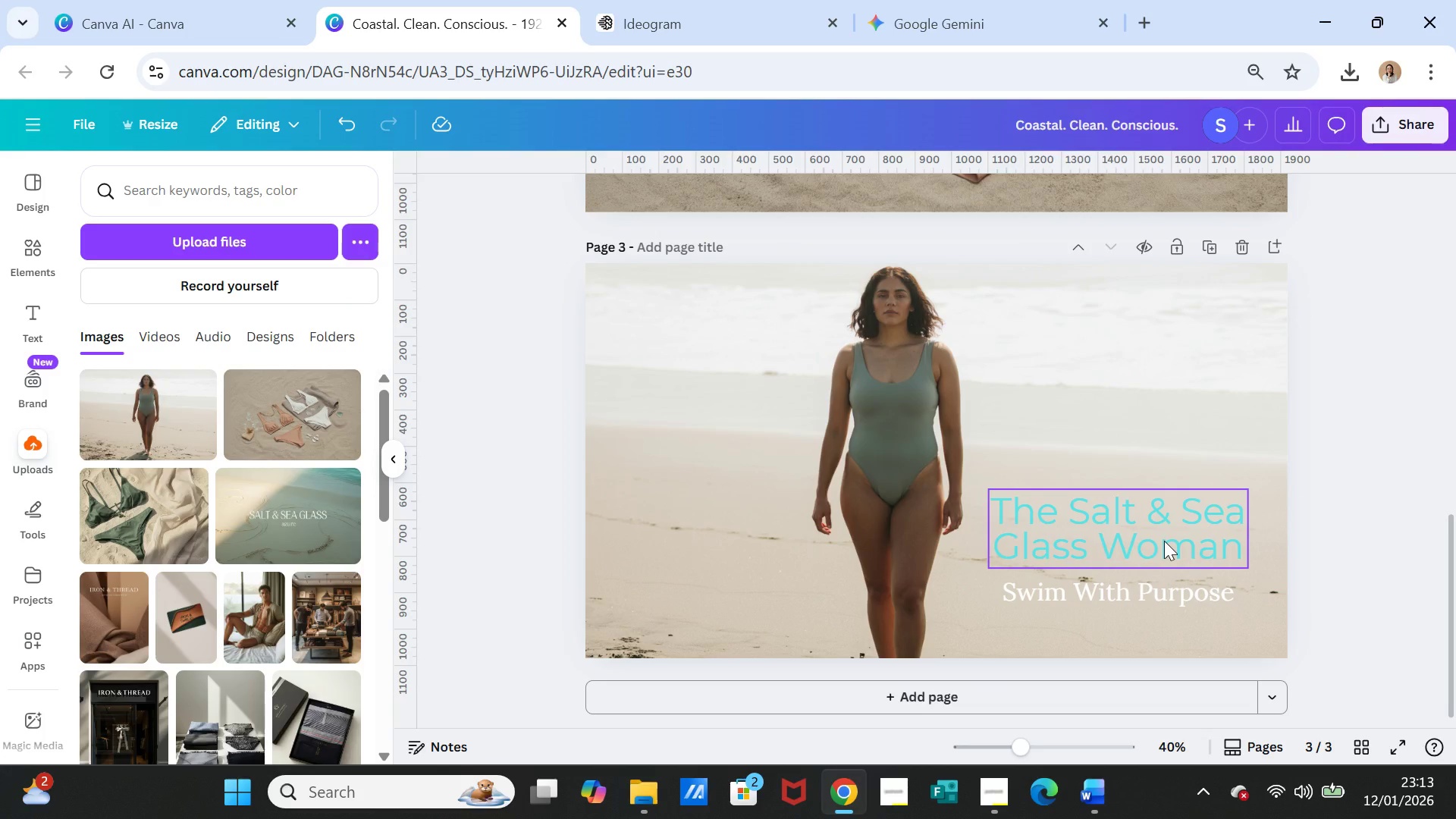 
left_click([1164, 541])
 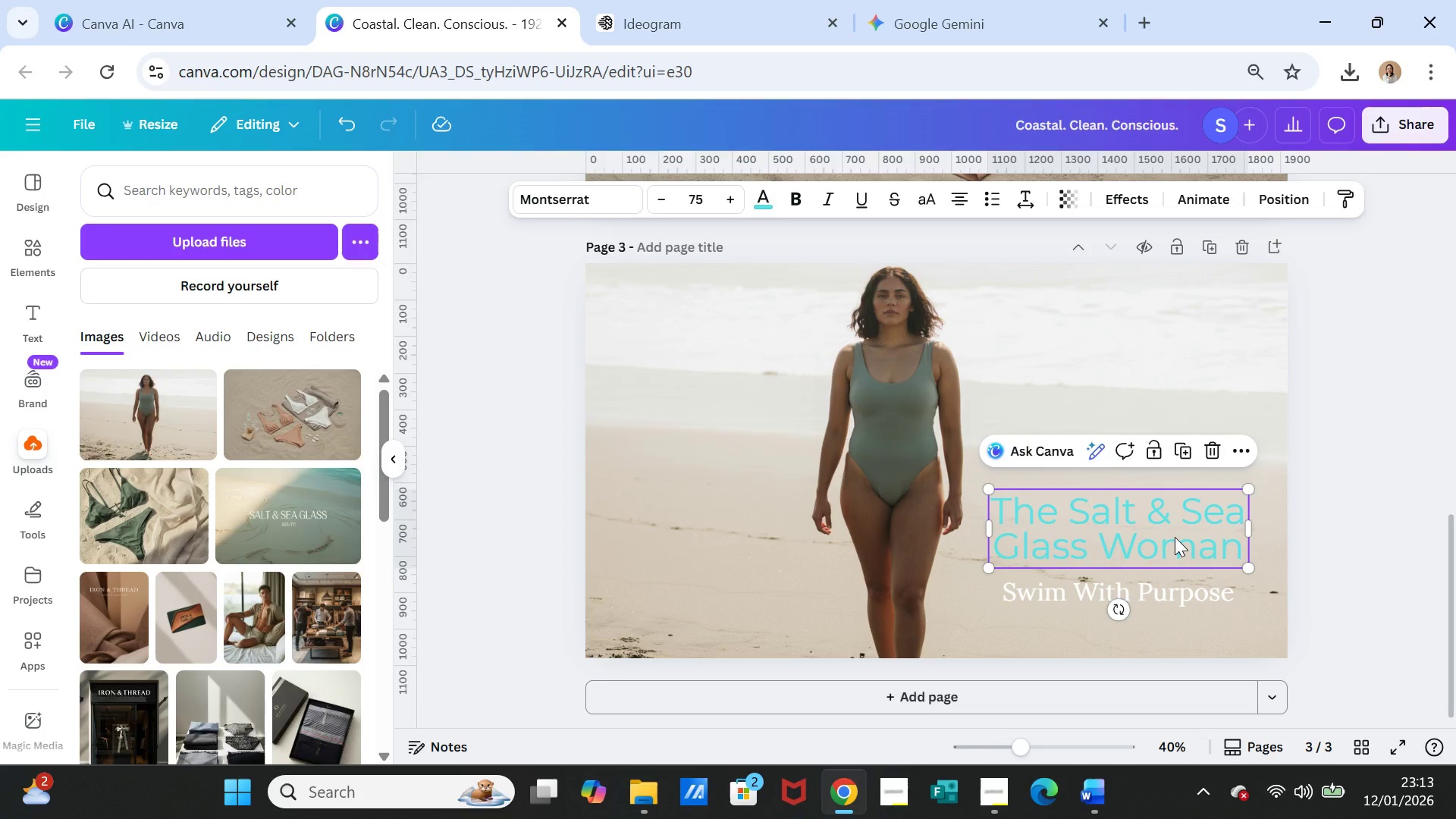 
left_click_drag(start_coordinate=[1175, 537], to_coordinate=[1176, 500])
 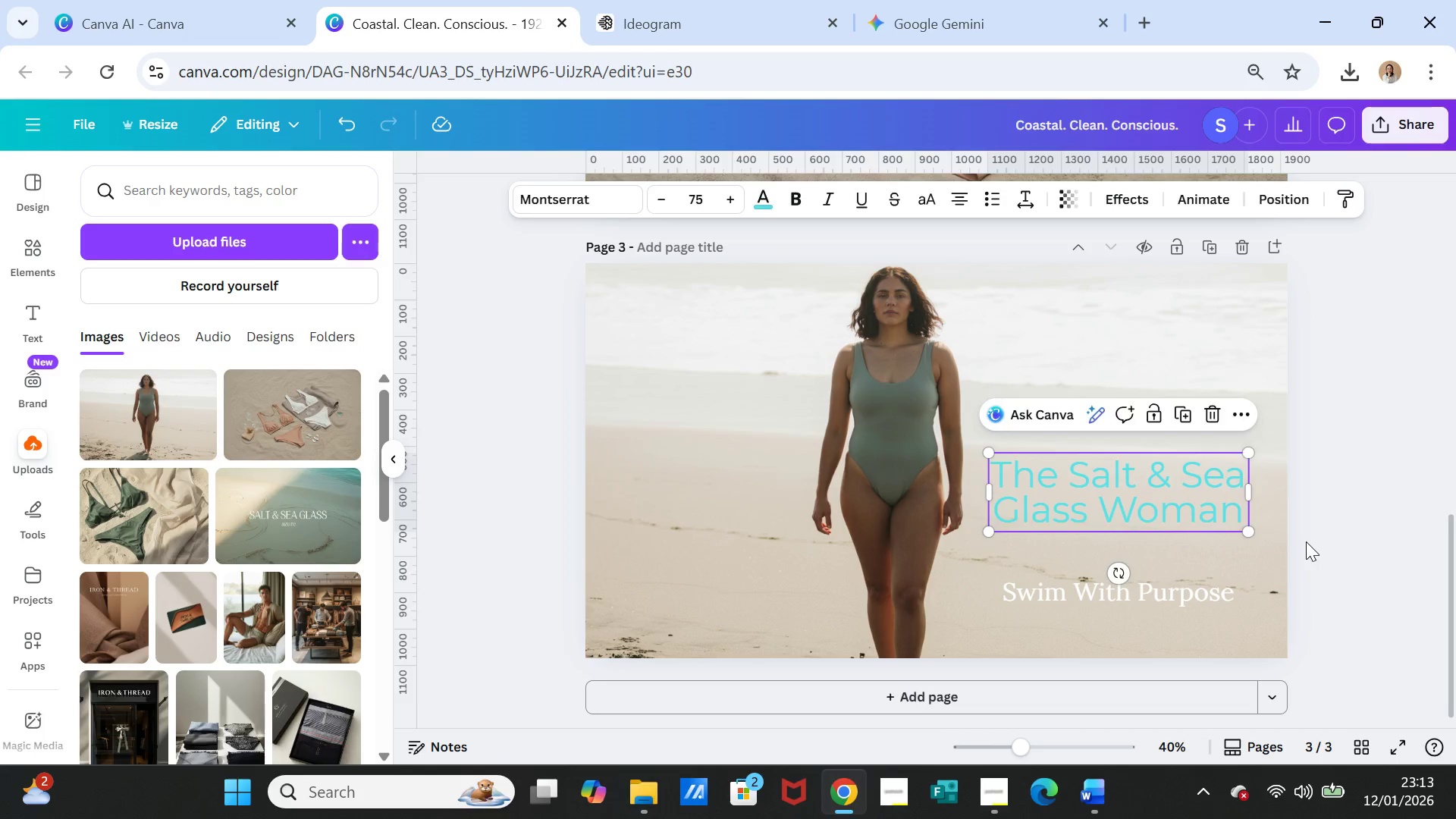 
left_click([1306, 541])
 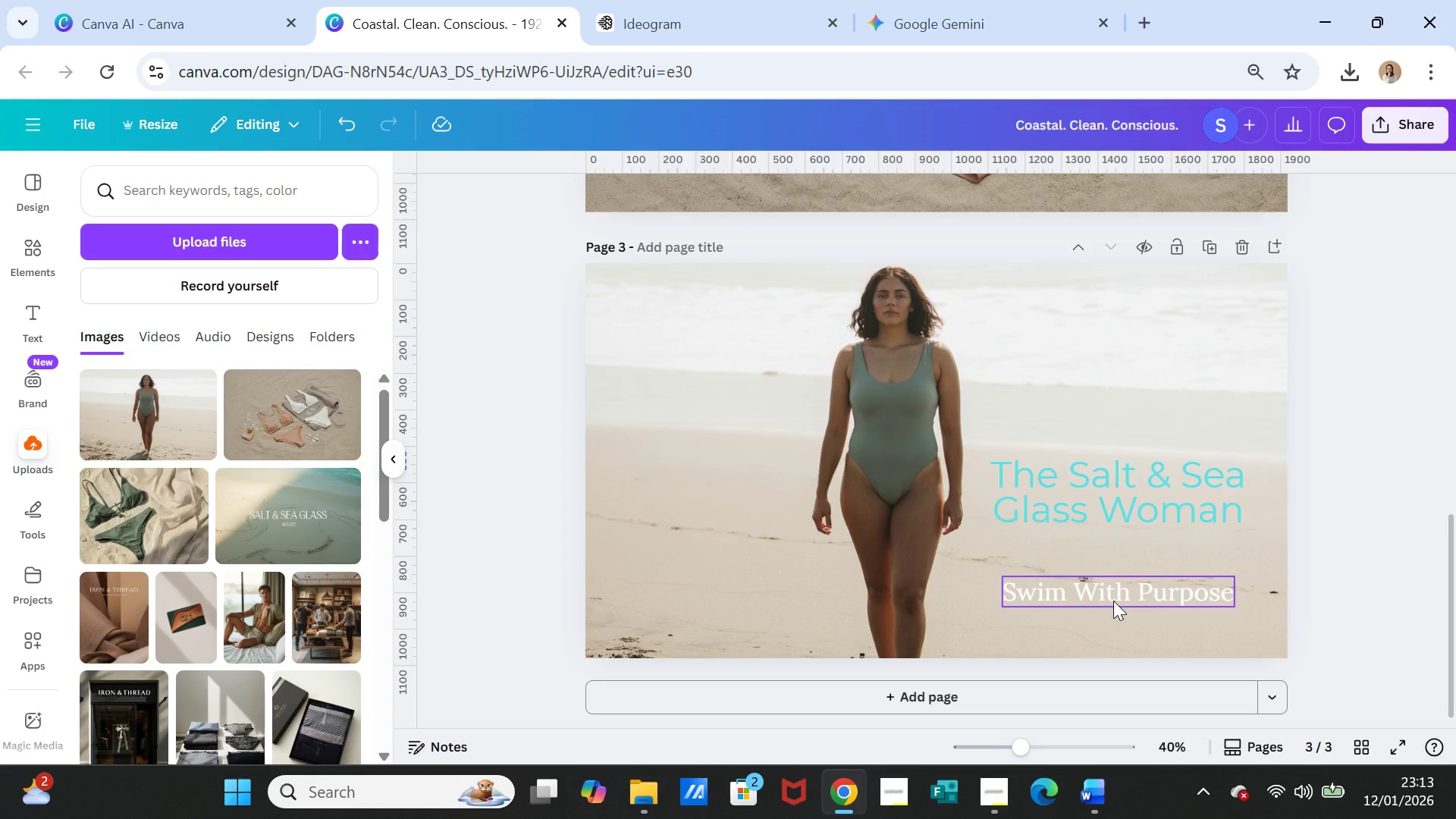 
left_click_drag(start_coordinate=[1113, 601], to_coordinate=[1119, 565])
 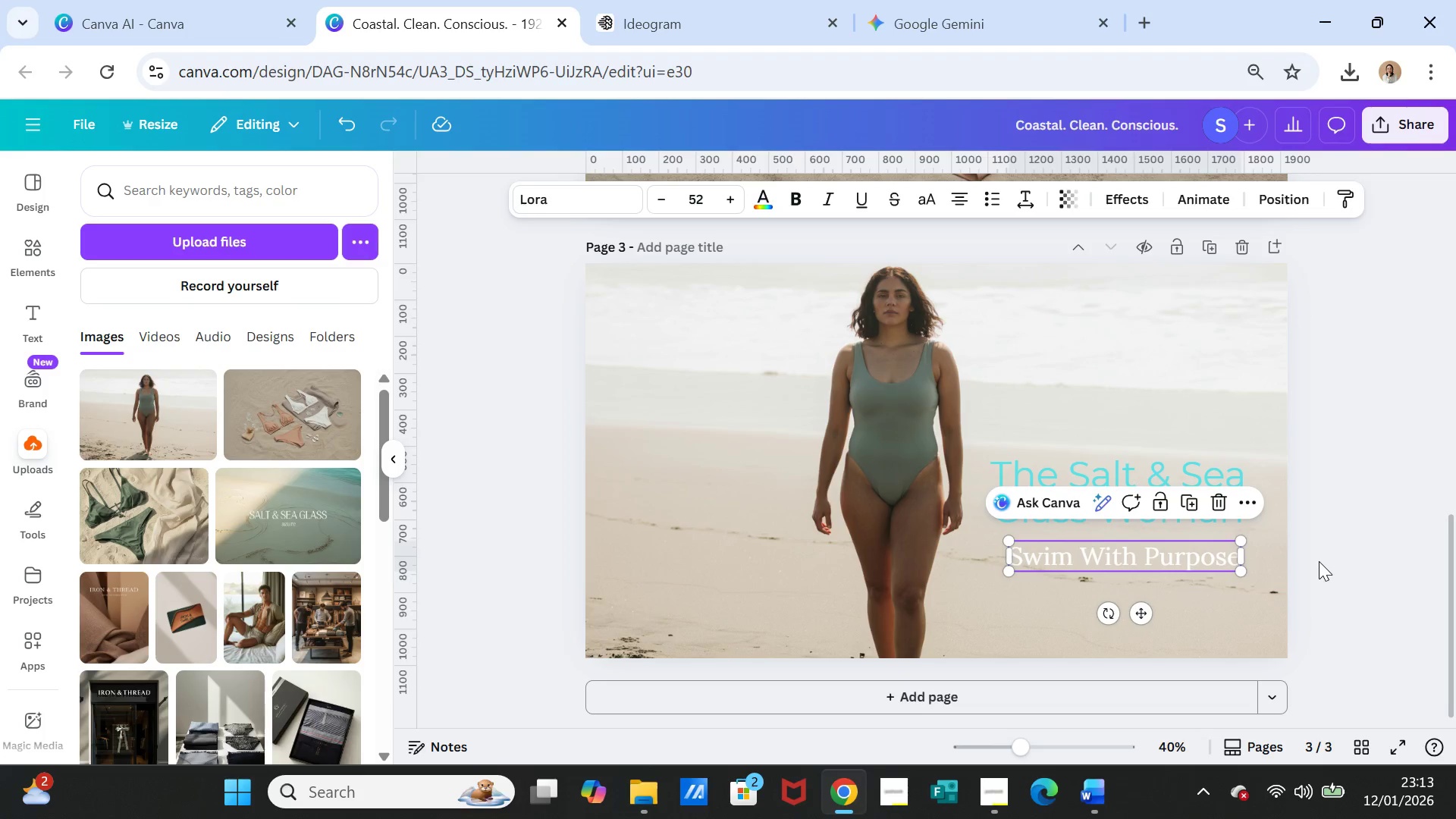 
left_click([1319, 561])
 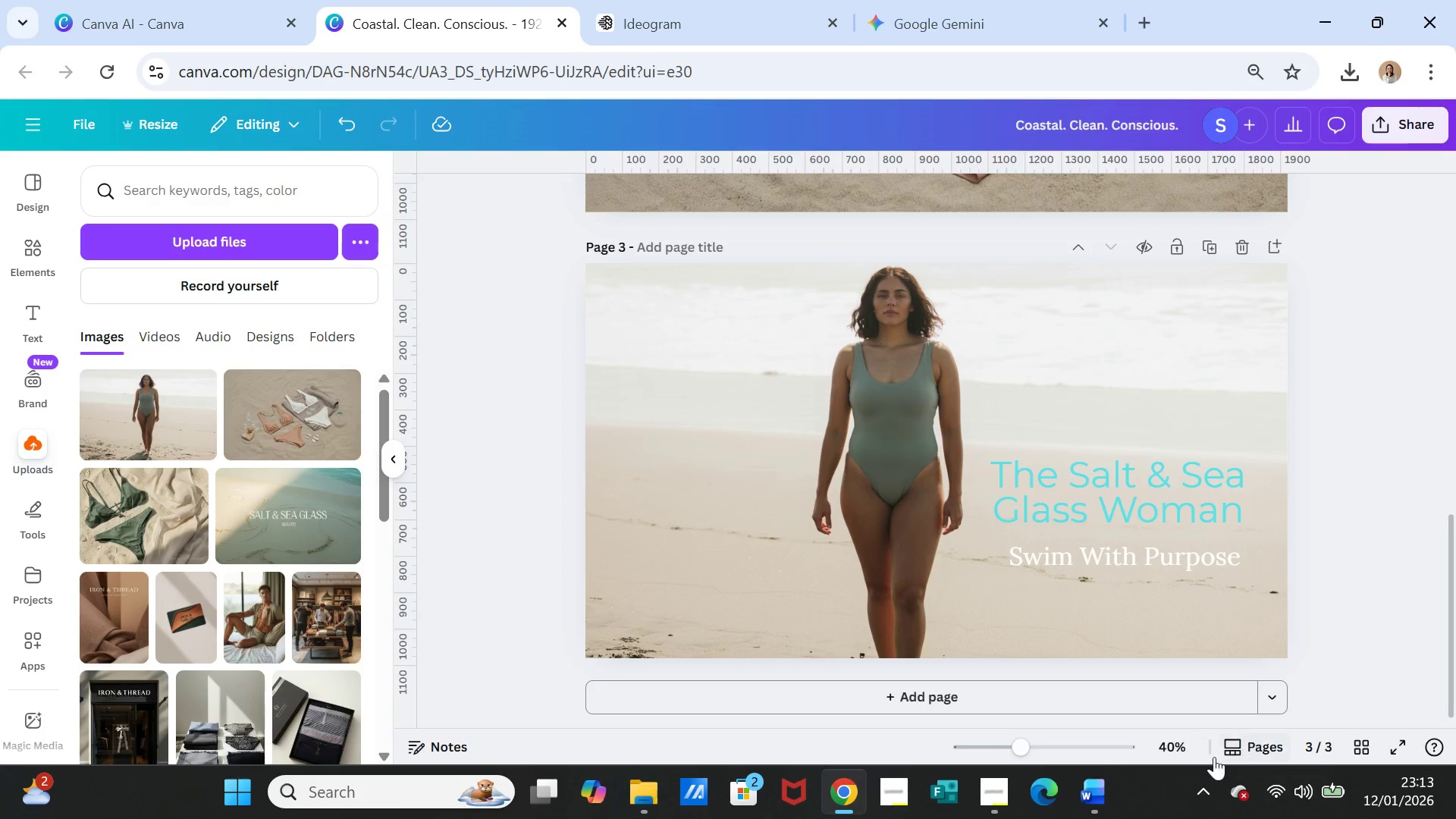 
left_click([1090, 792])
 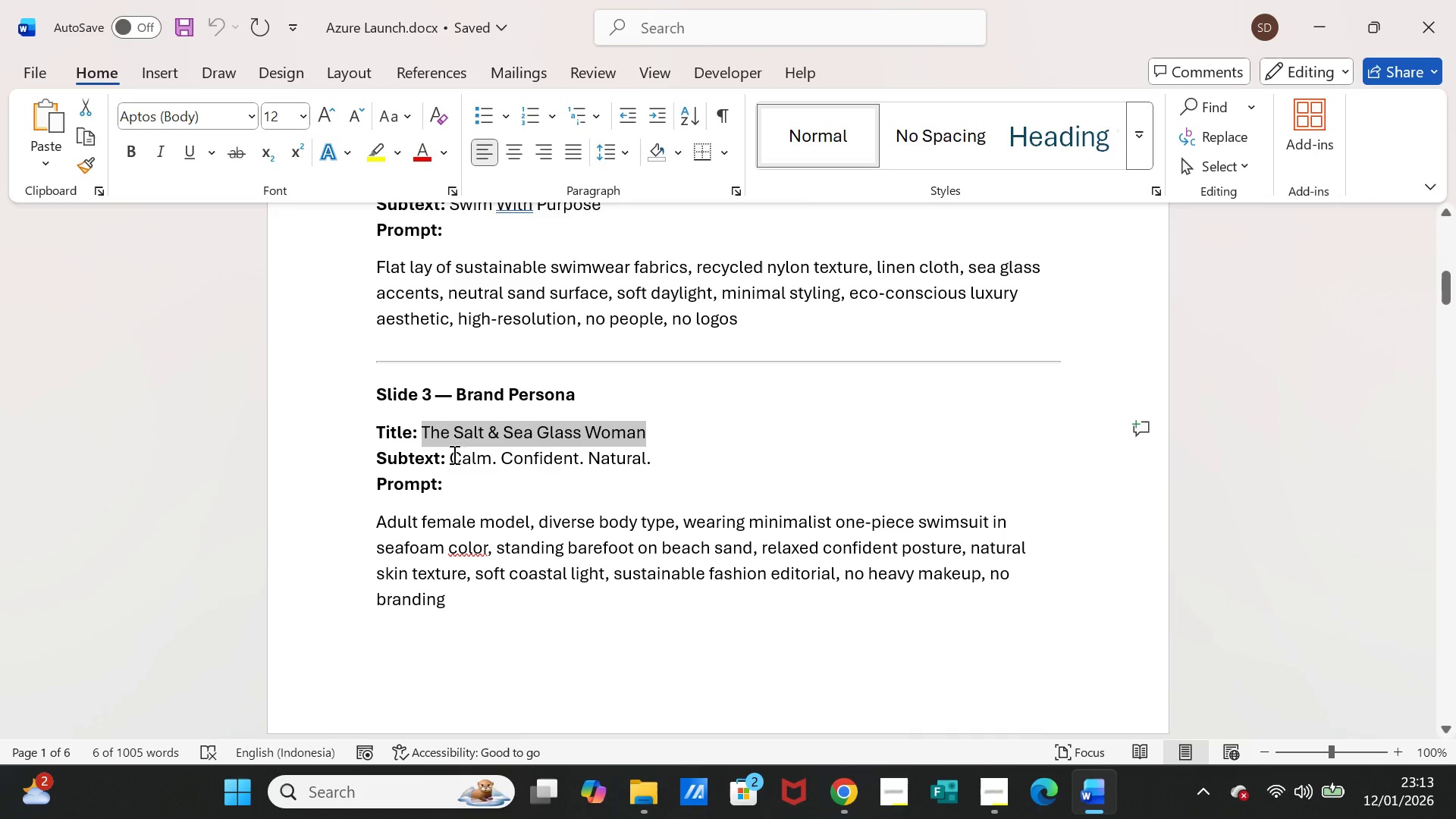 
left_click_drag(start_coordinate=[451, 455], to_coordinate=[603, 455])
 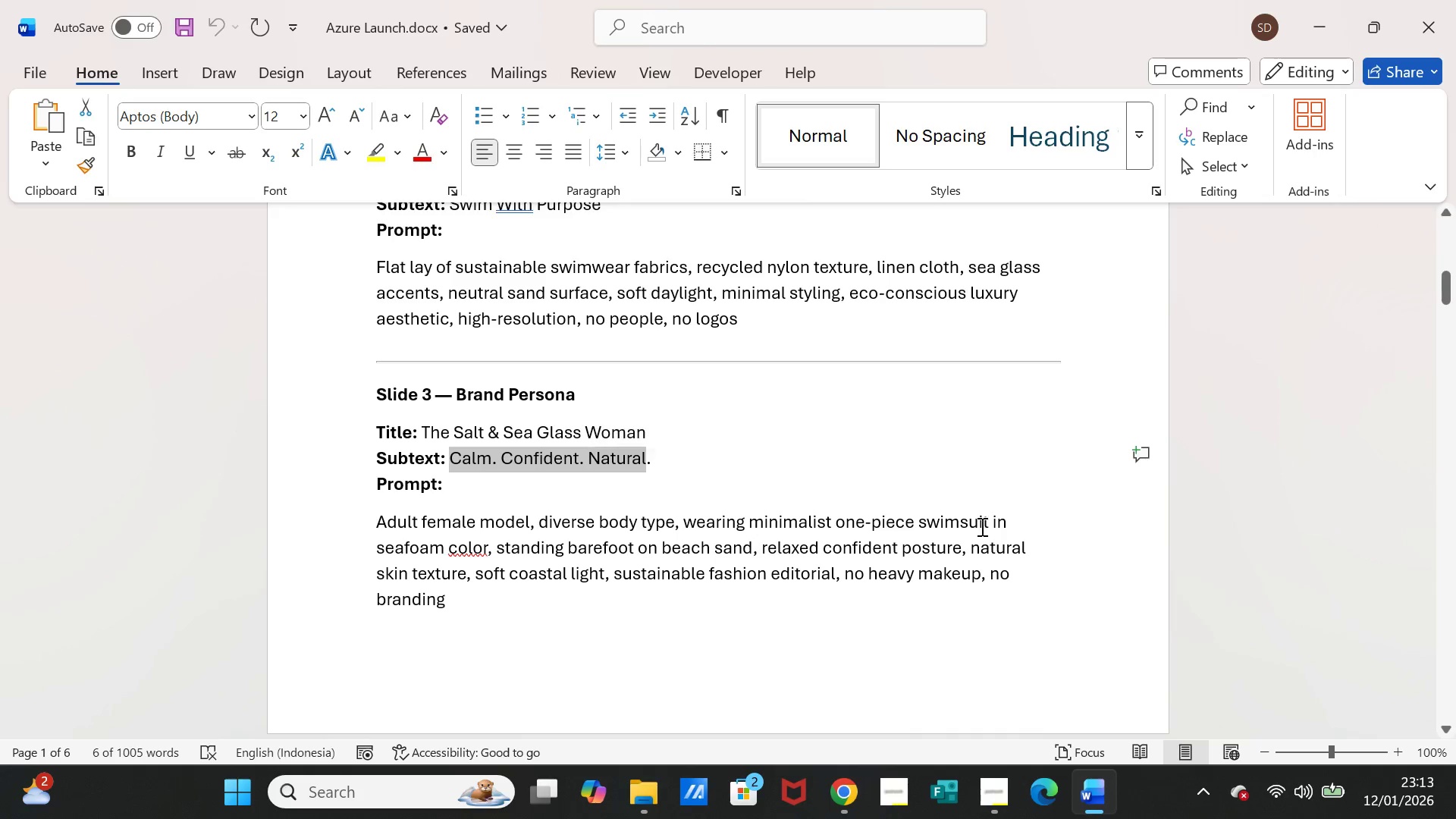 
key(Control+C)
 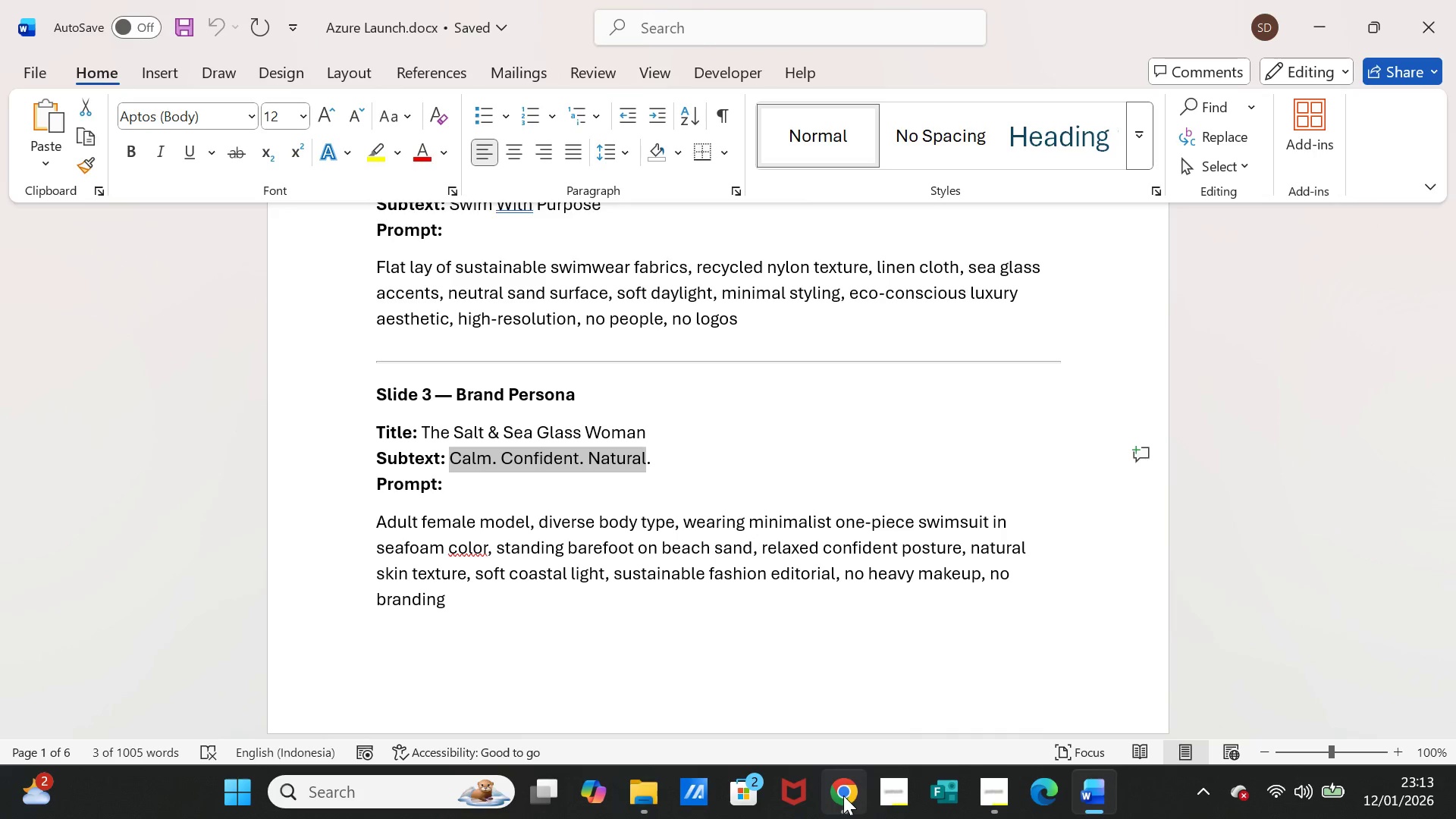 
left_click([844, 795])
 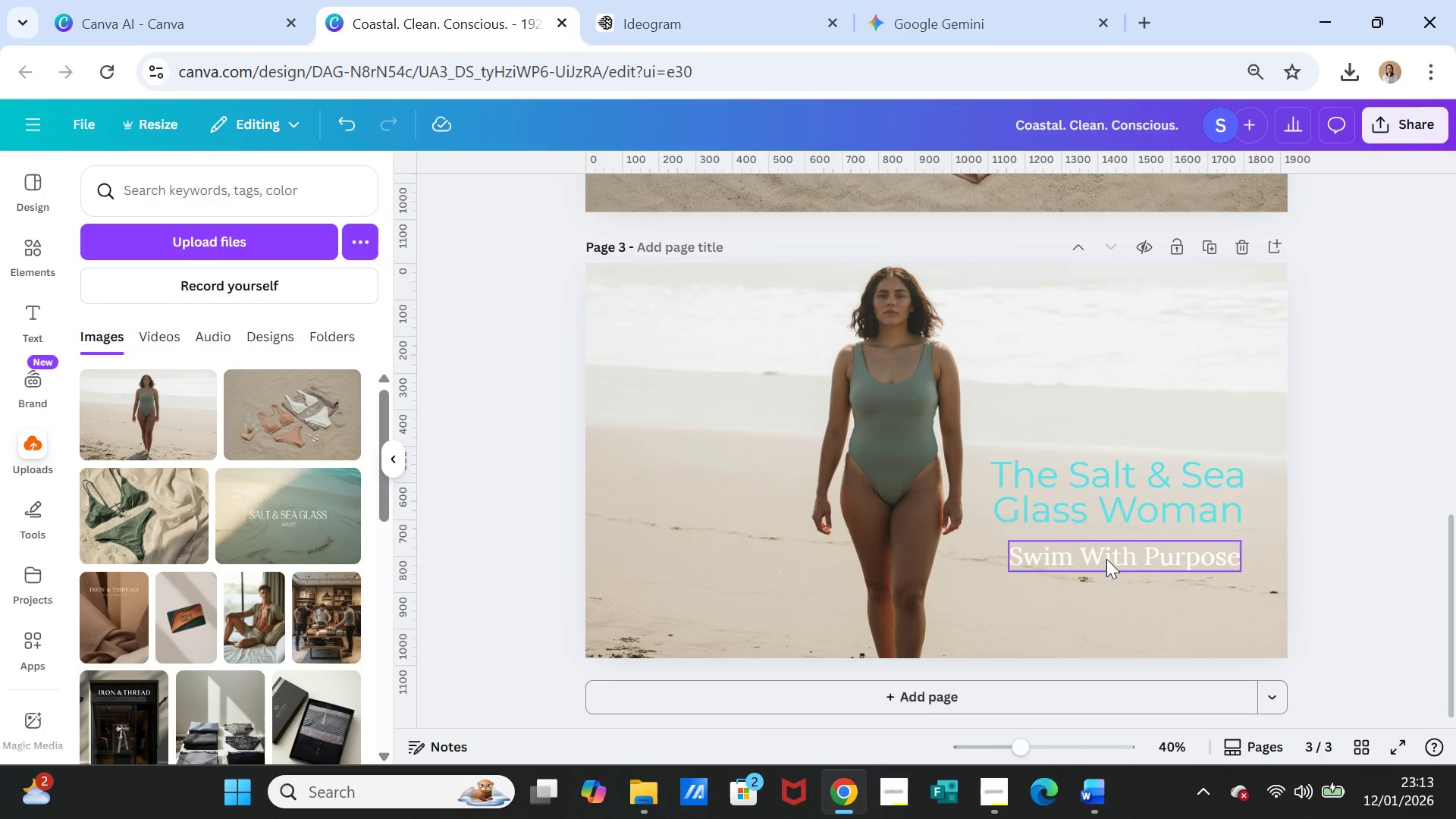 
double_click([1106, 559])
 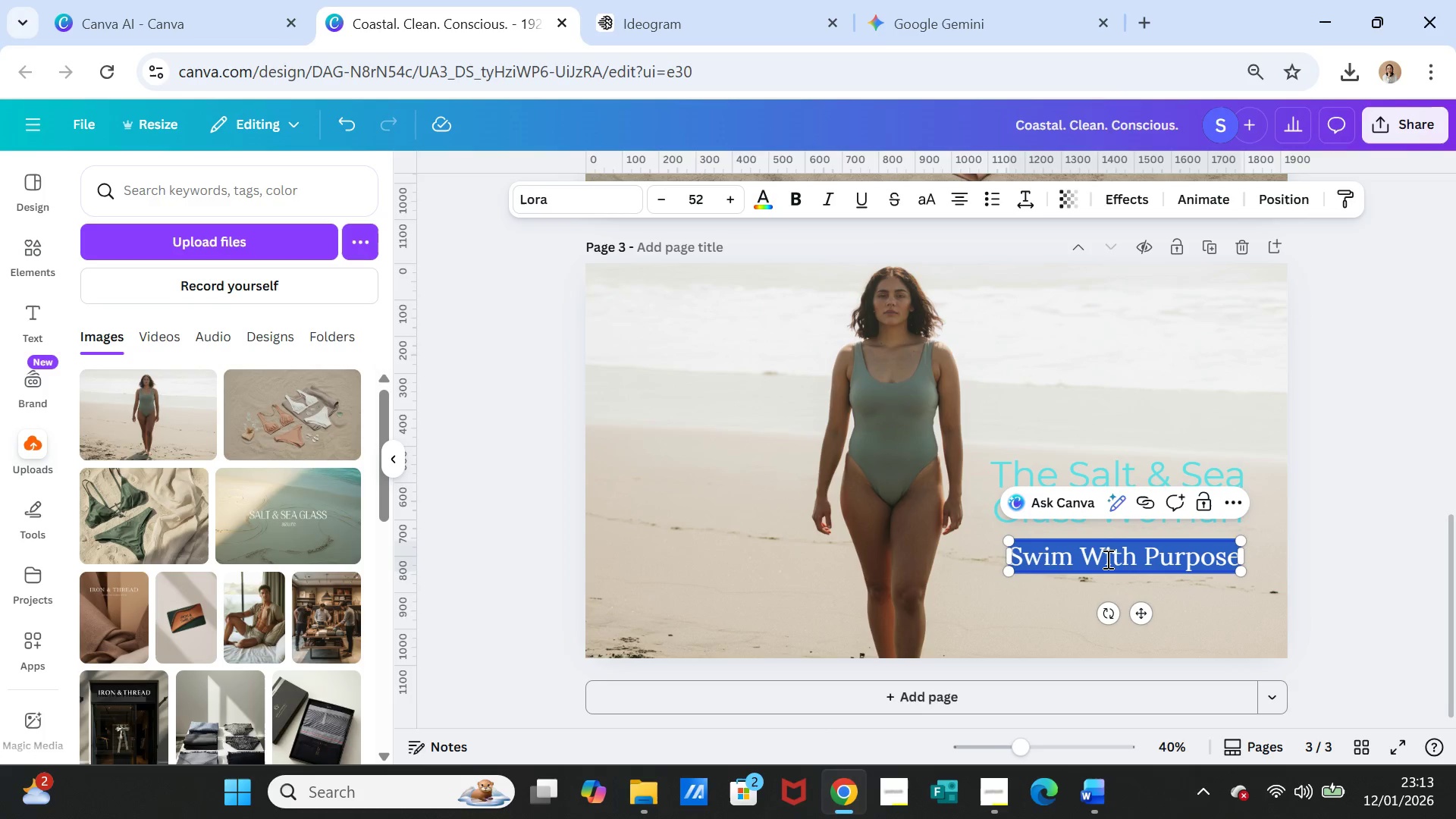 
triple_click([1106, 559])
 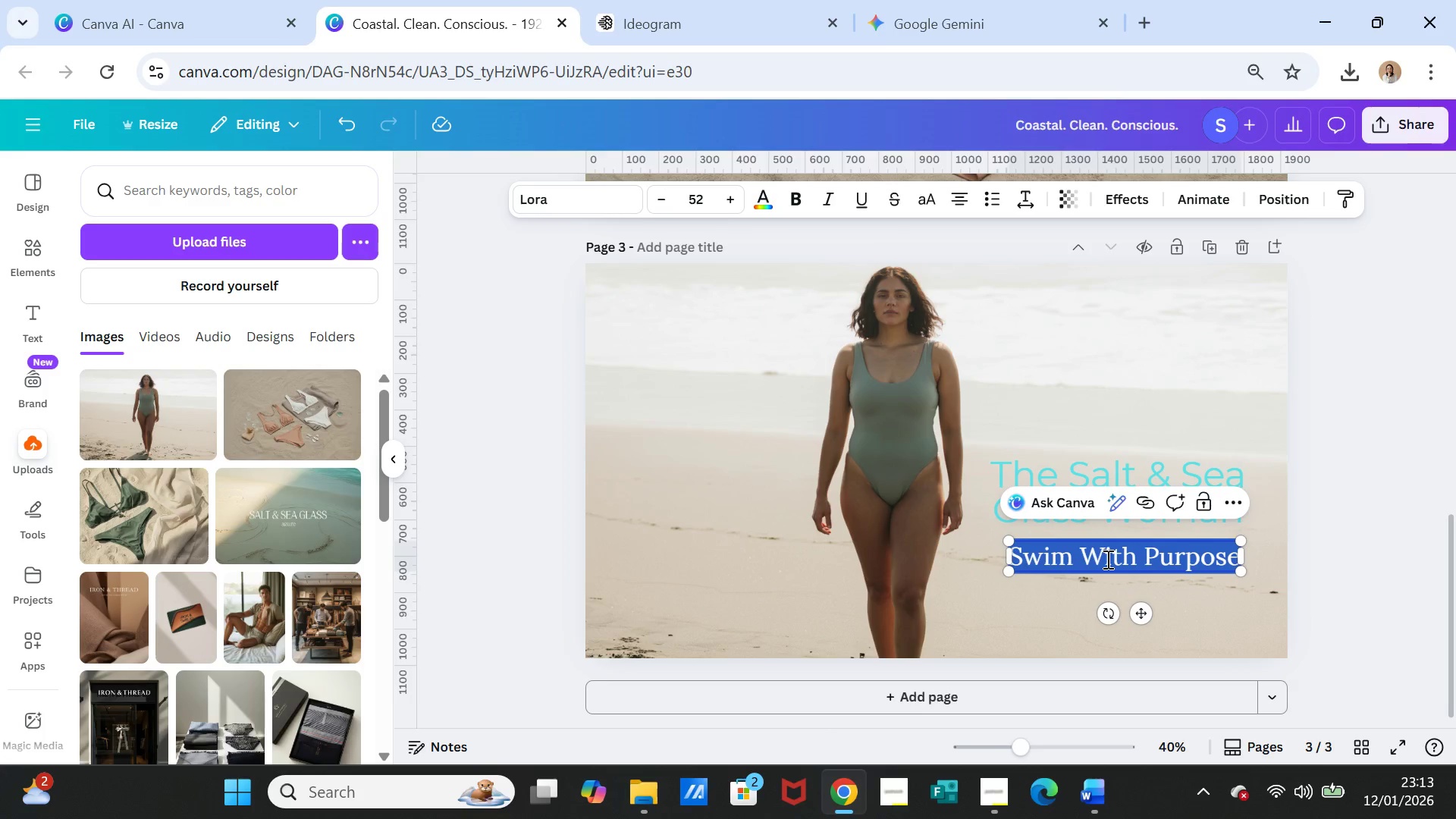 
key(Control+V)
 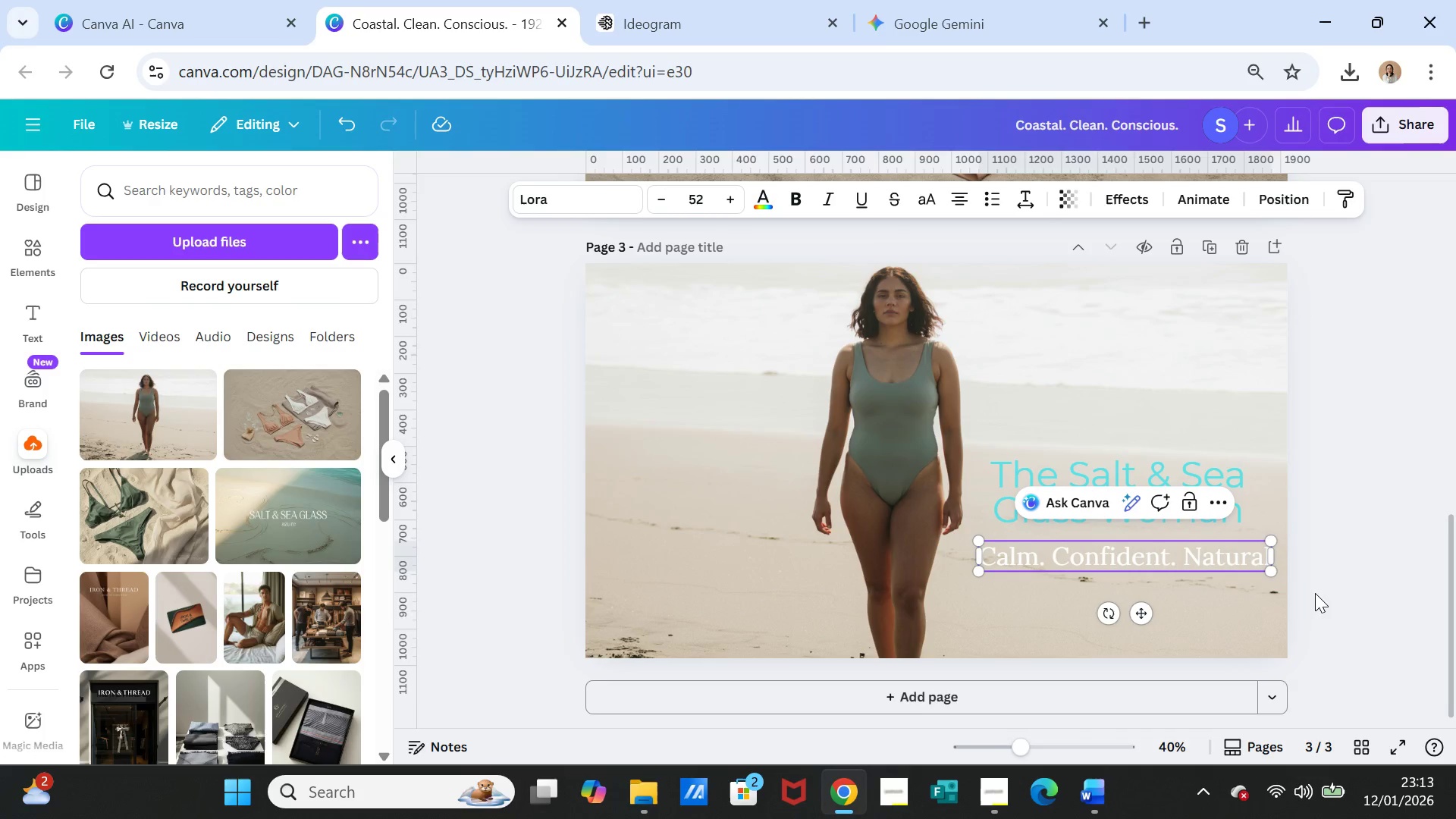 
left_click([1317, 593])
 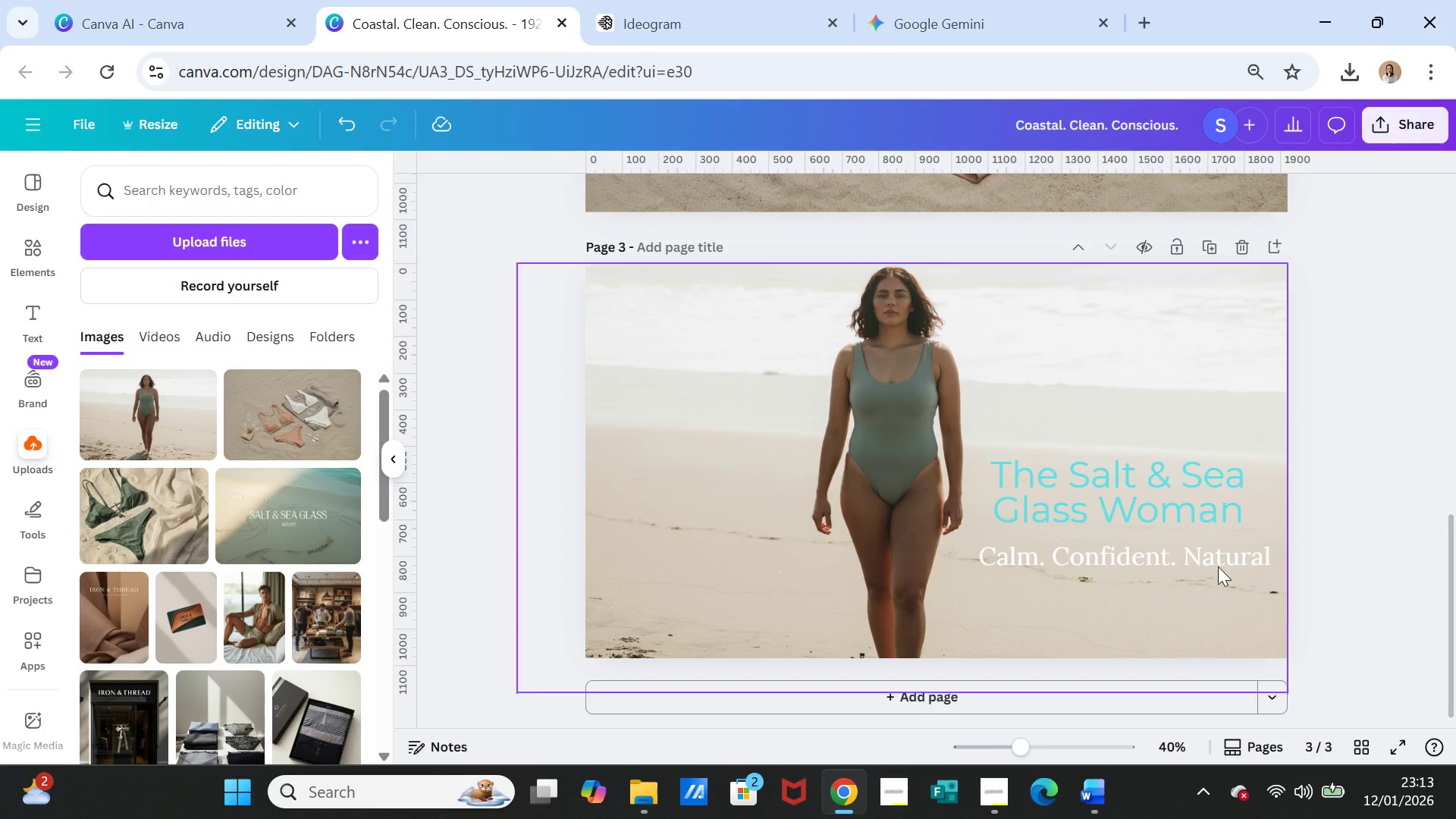 
left_click([1192, 557])
 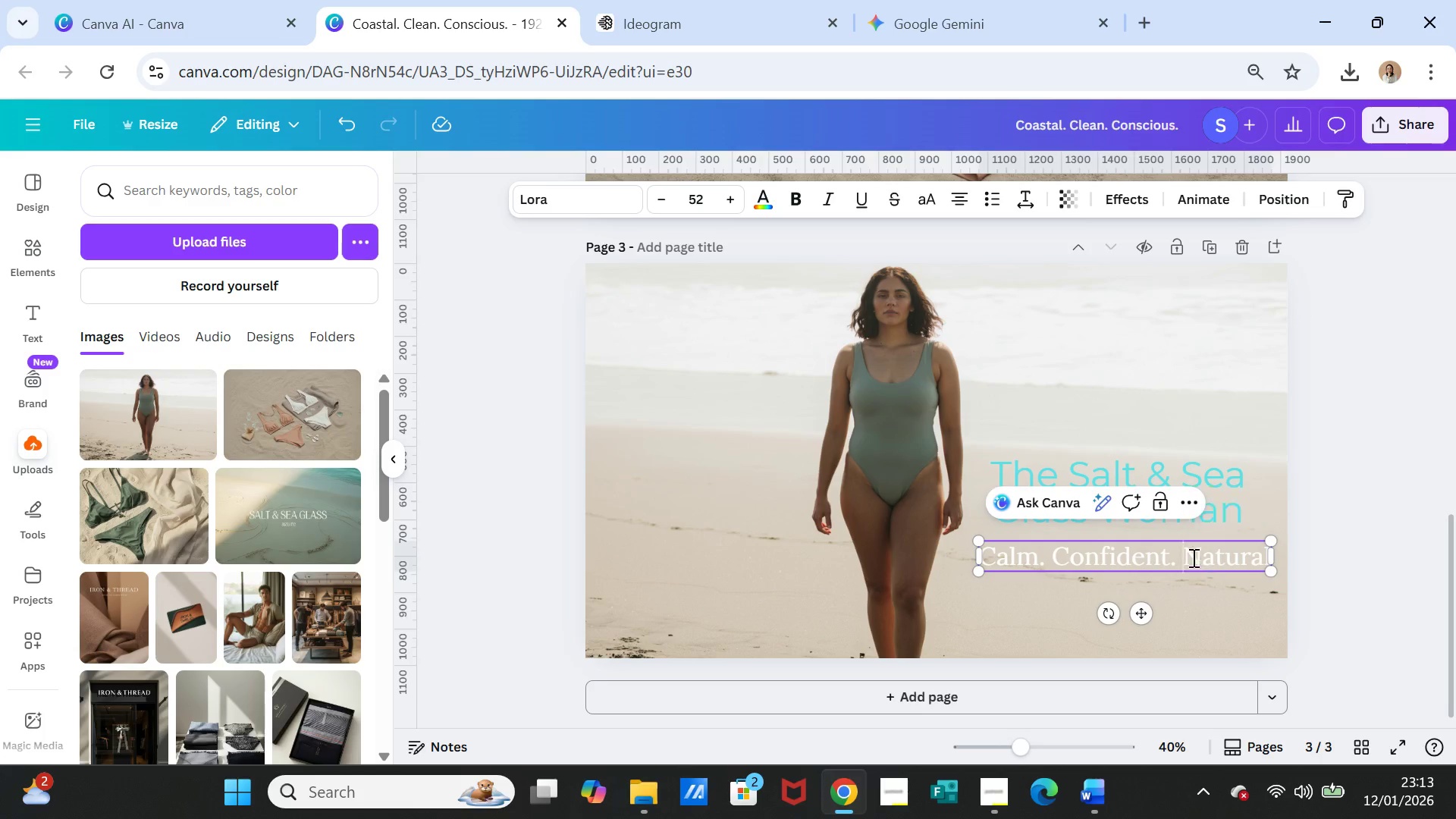 
double_click([1192, 557])
 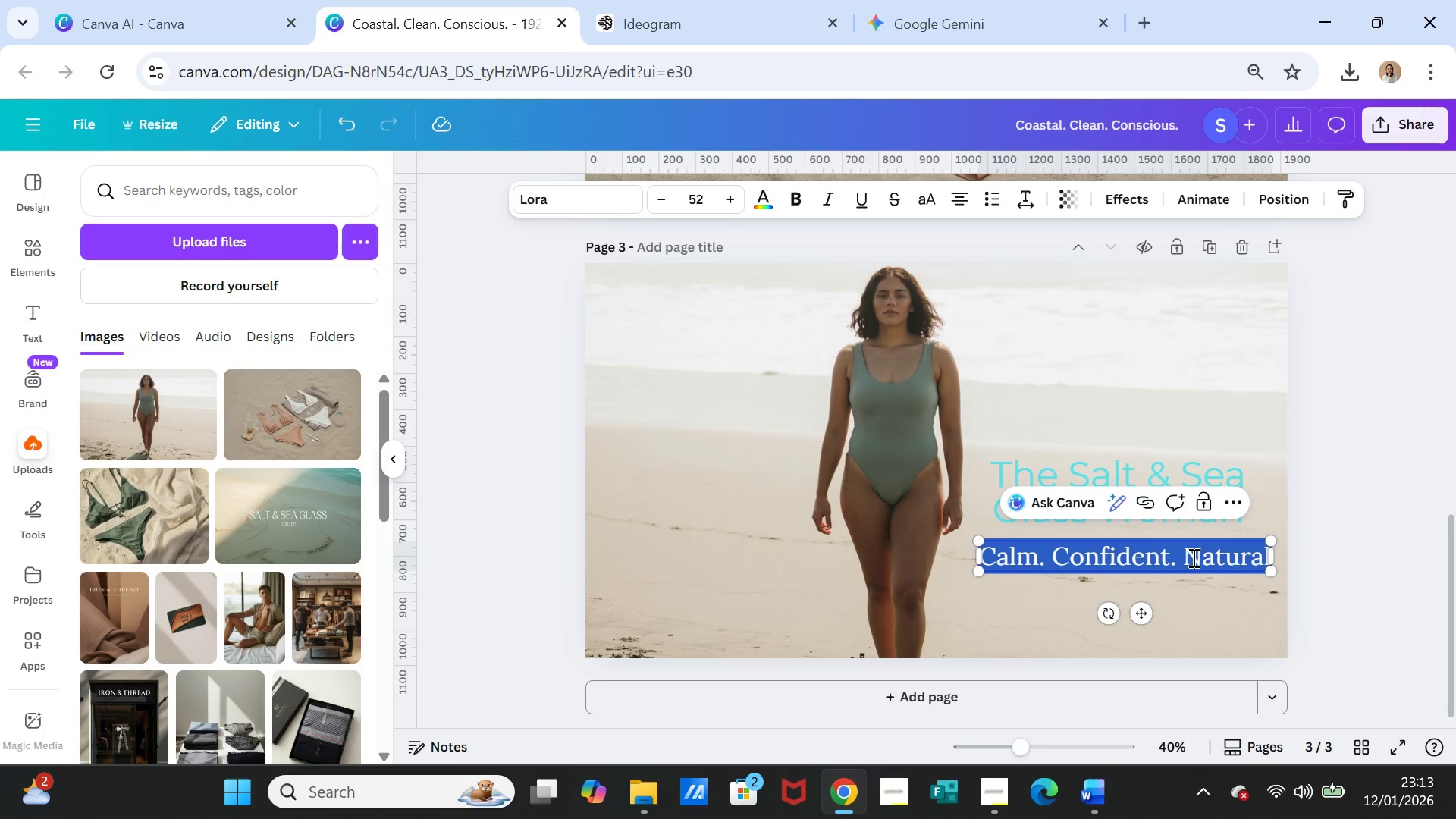 
triple_click([1192, 557])
 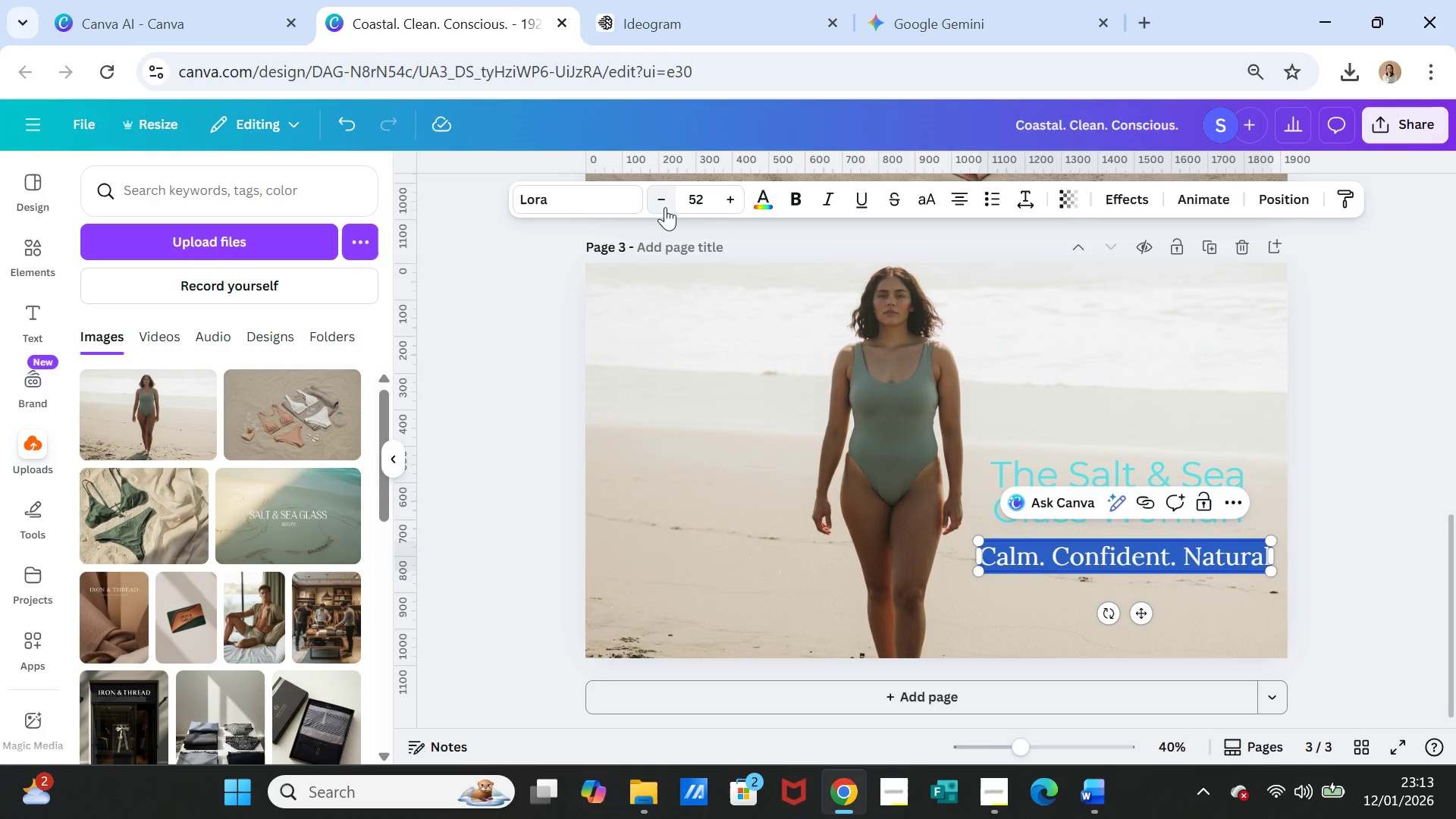 
double_click([665, 207])
 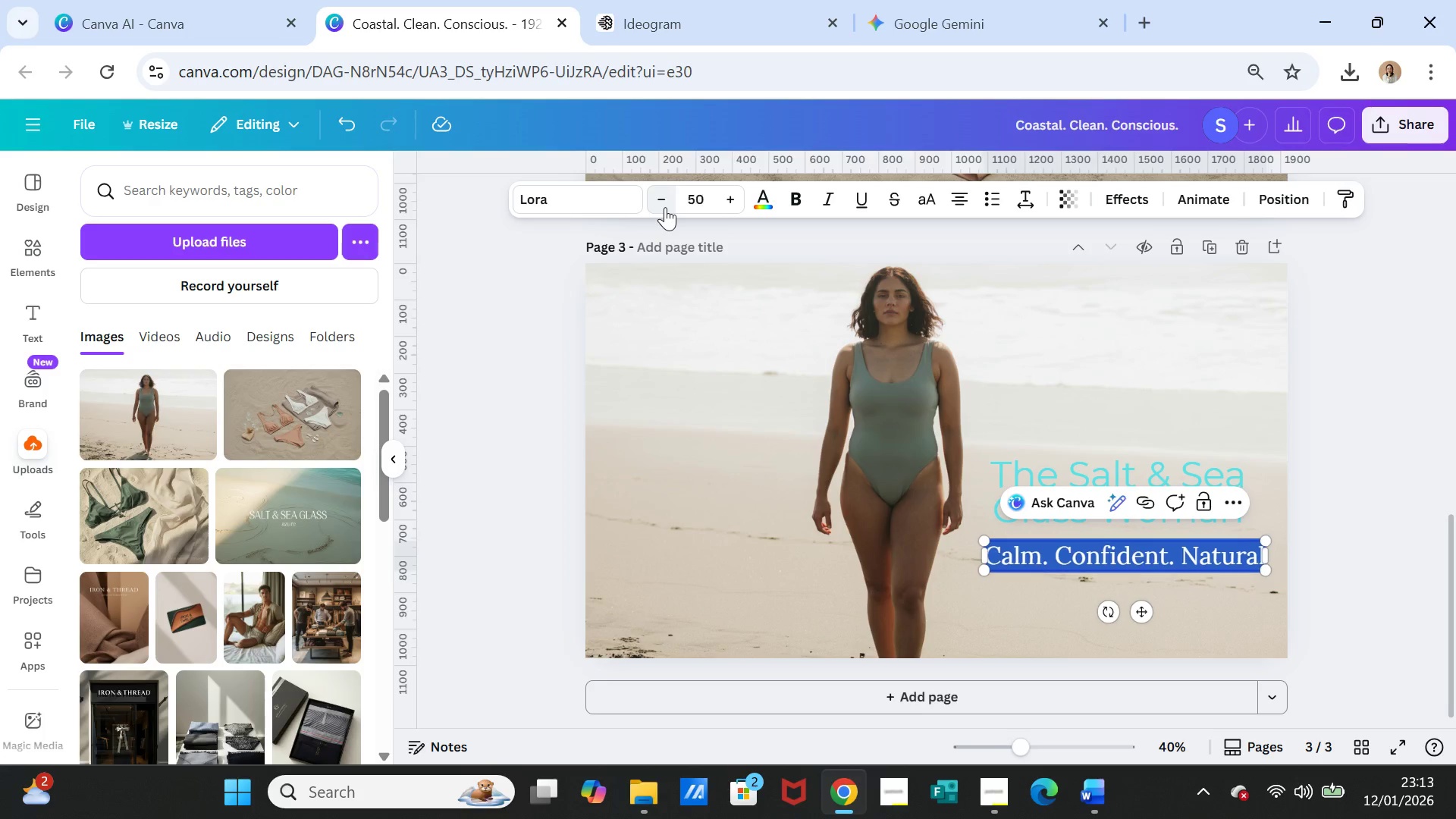 
triple_click([665, 207])
 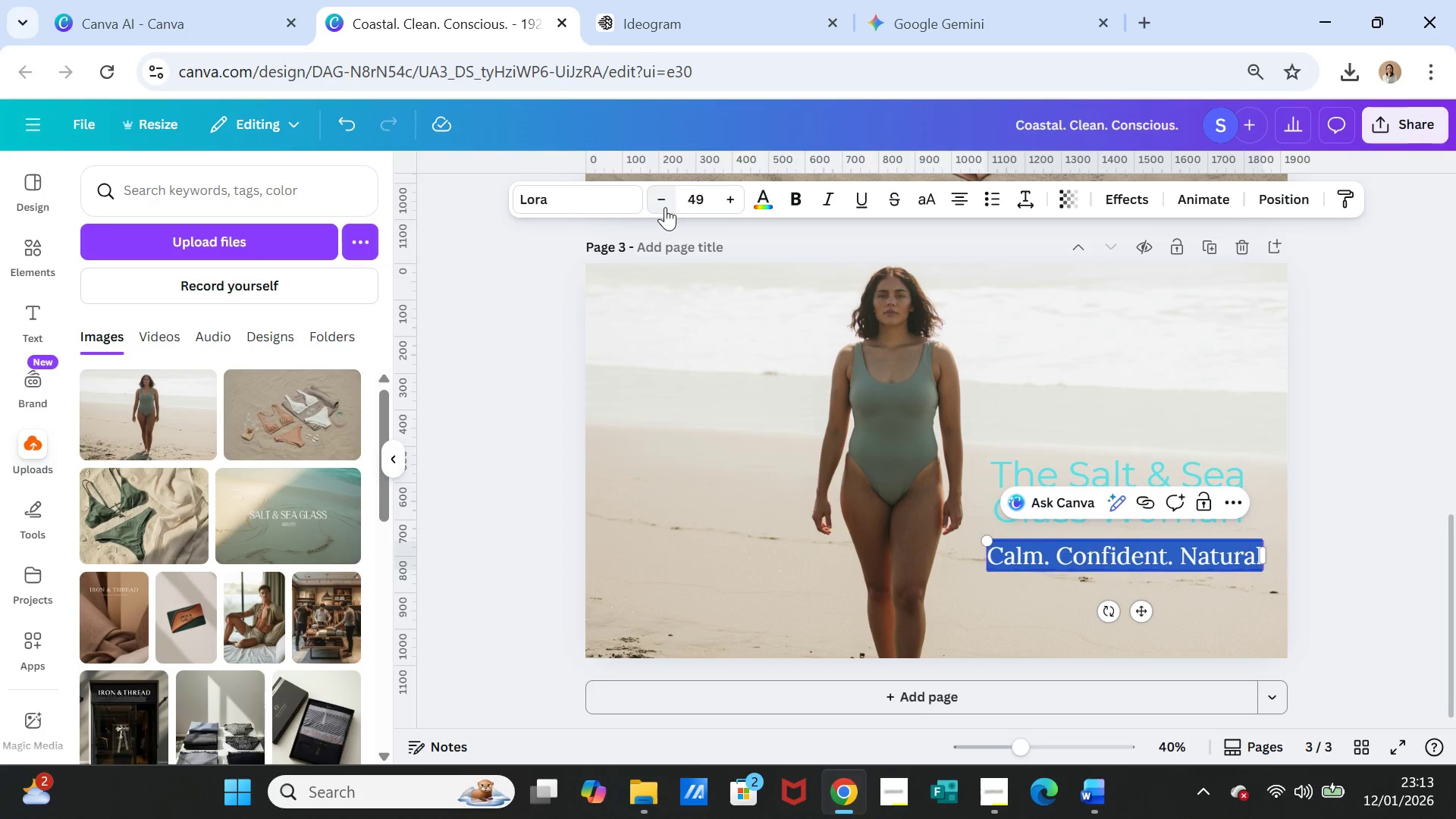 
triple_click([665, 207])
 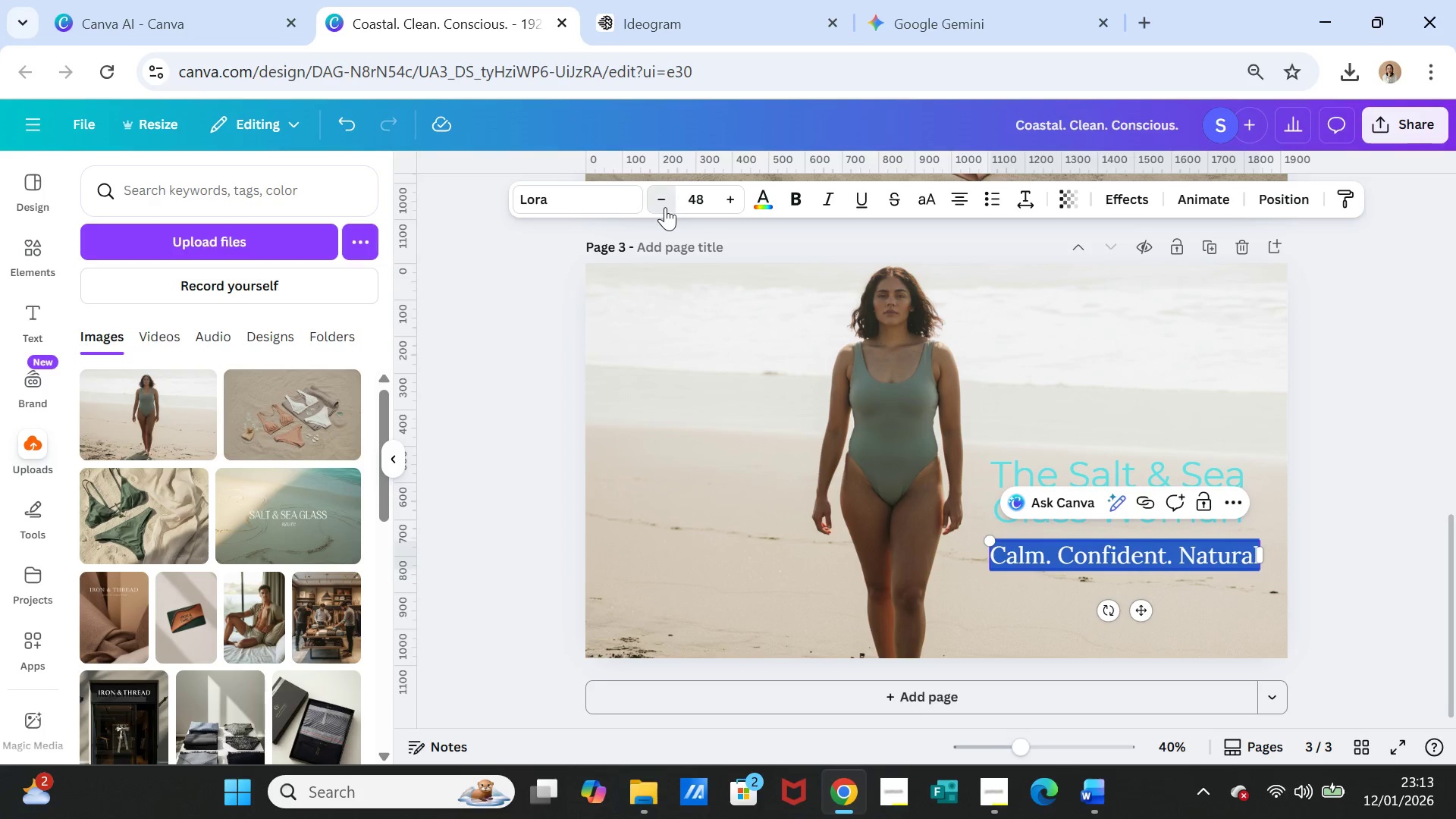 
triple_click([665, 207])
 